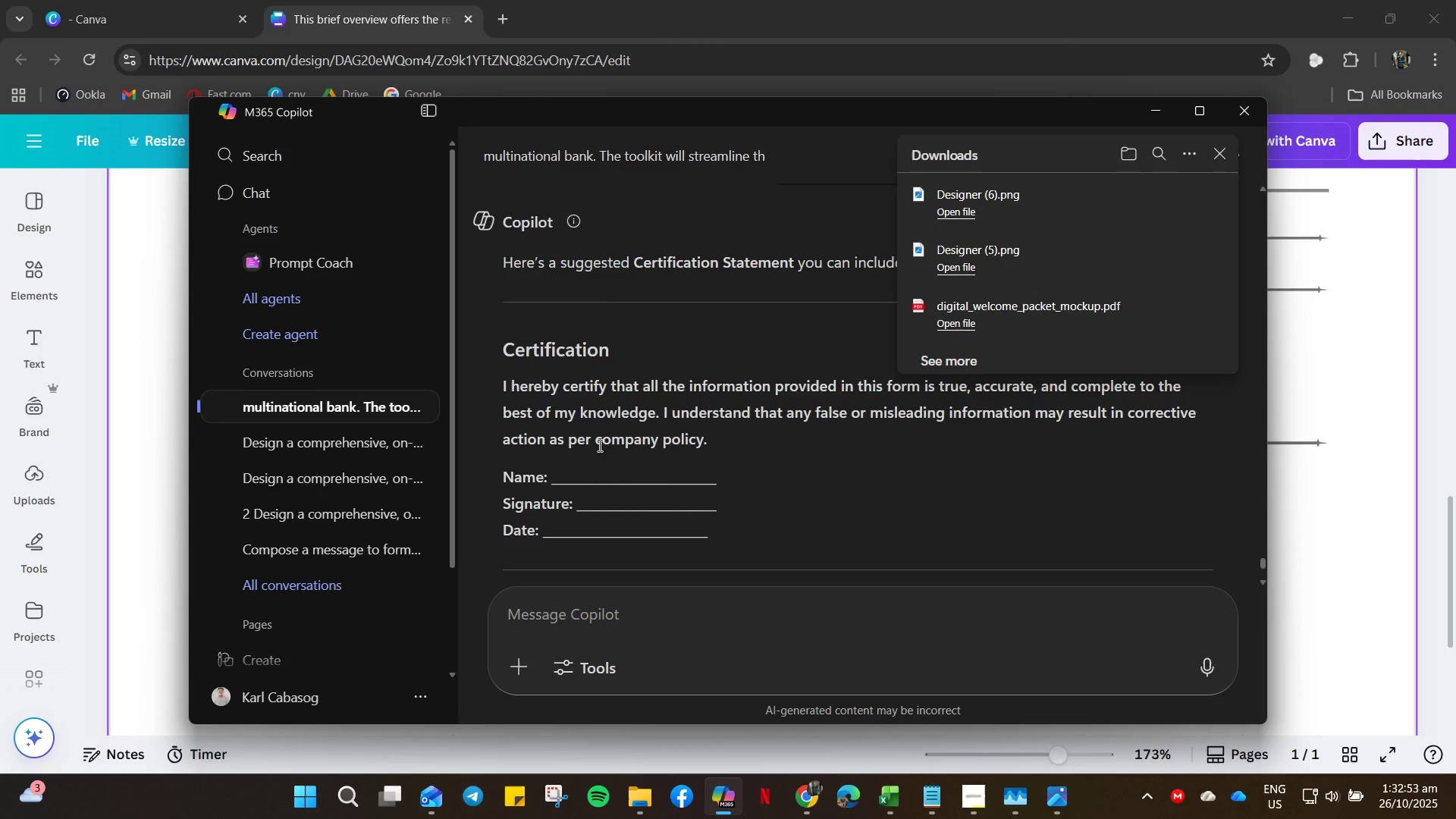 
scroll: coordinate [594, 447], scroll_direction: down, amount: 3.0
 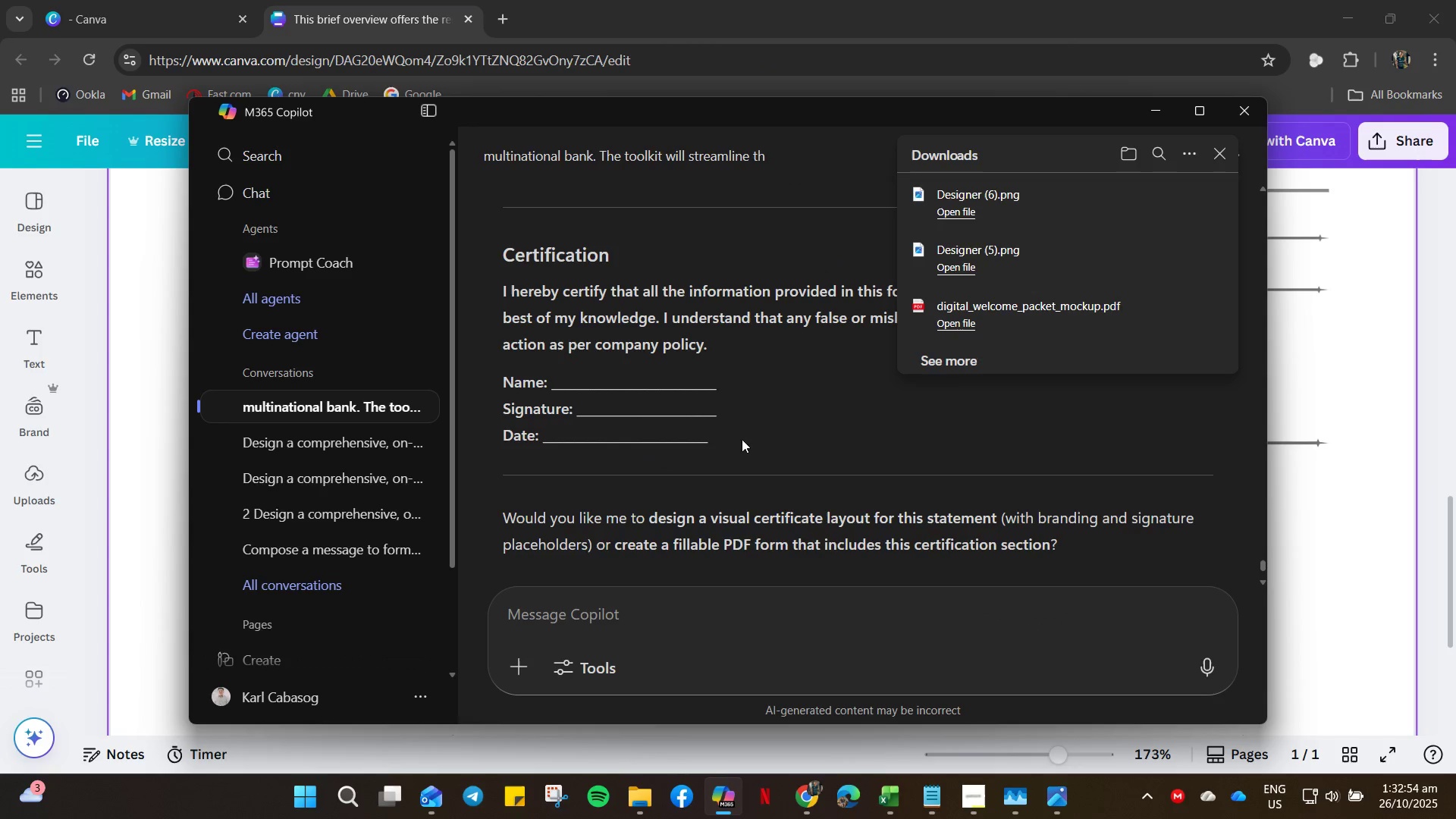 
left_click_drag(start_coordinate=[740, 435], to_coordinate=[494, 294])
 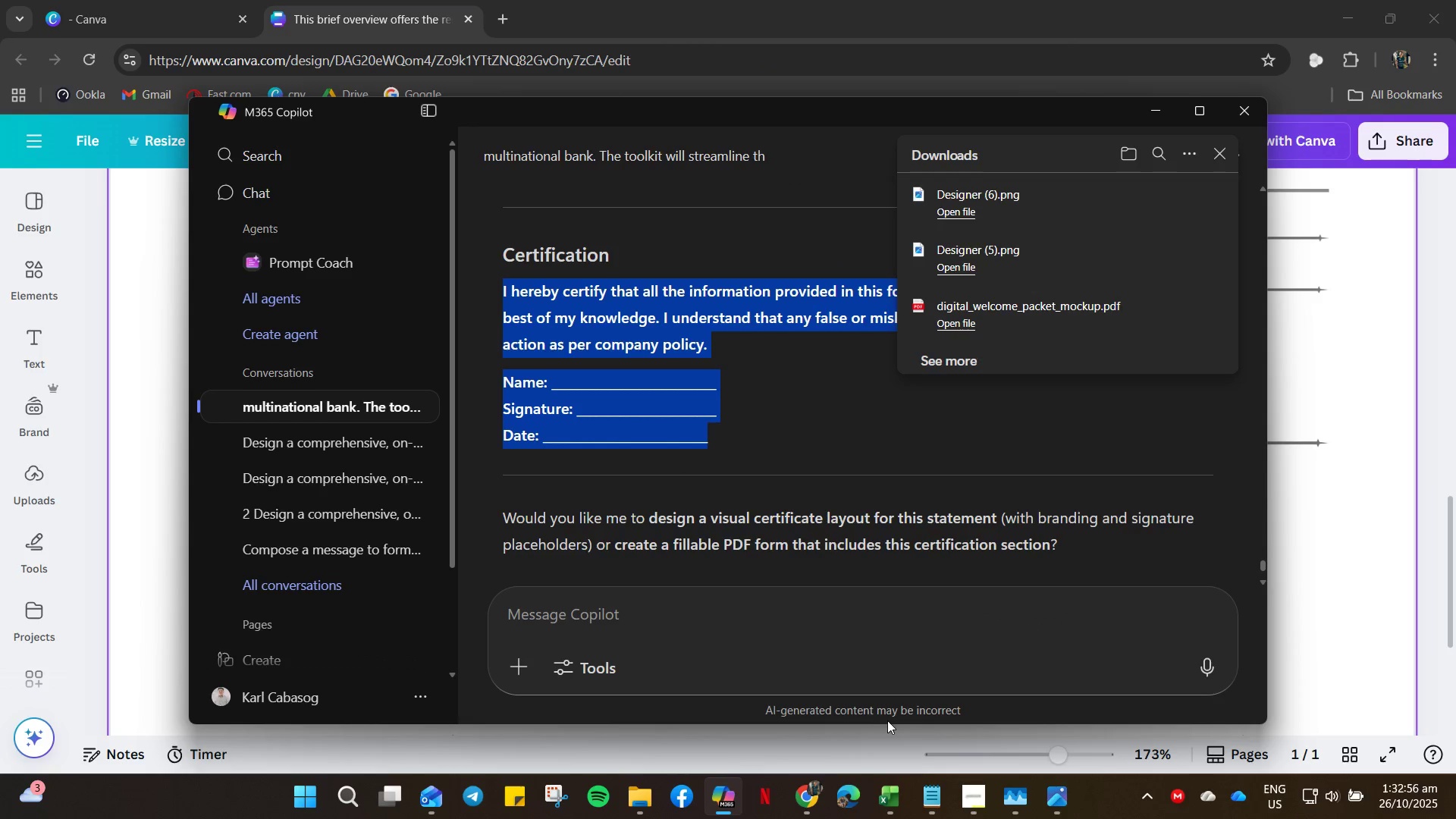 
key(Control+C)
 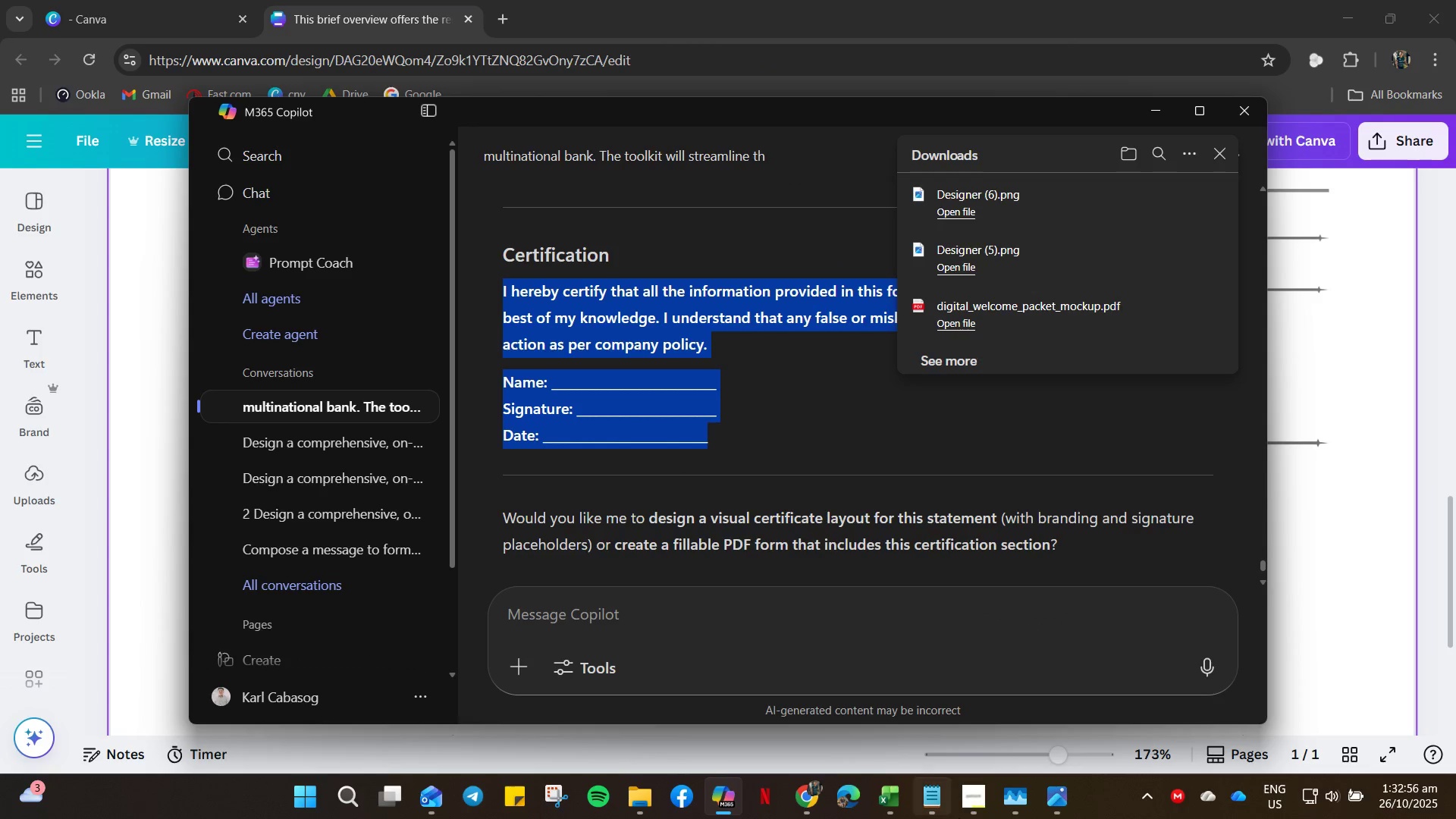 
key(Control+C)
 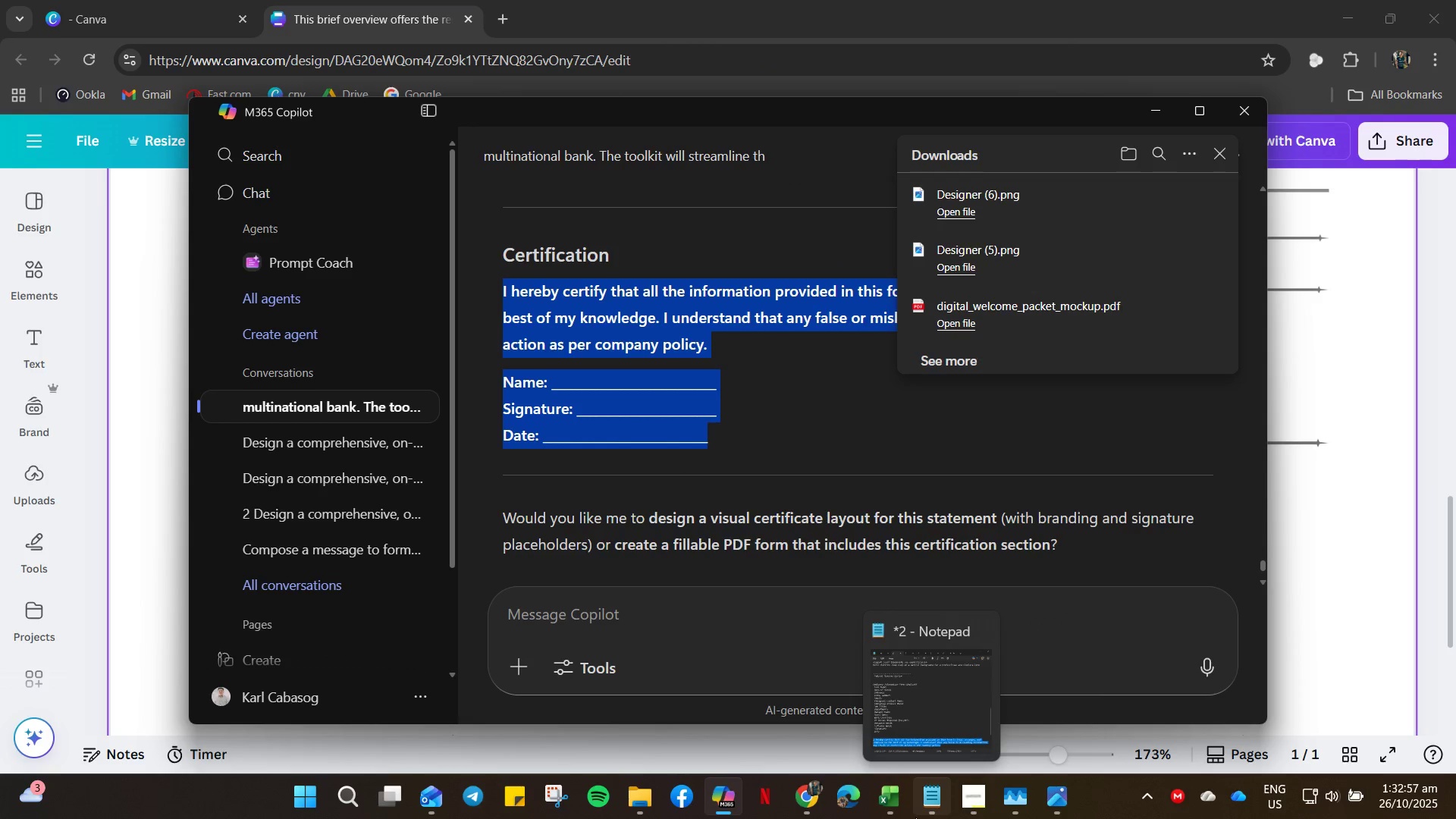 
left_click([918, 813])
 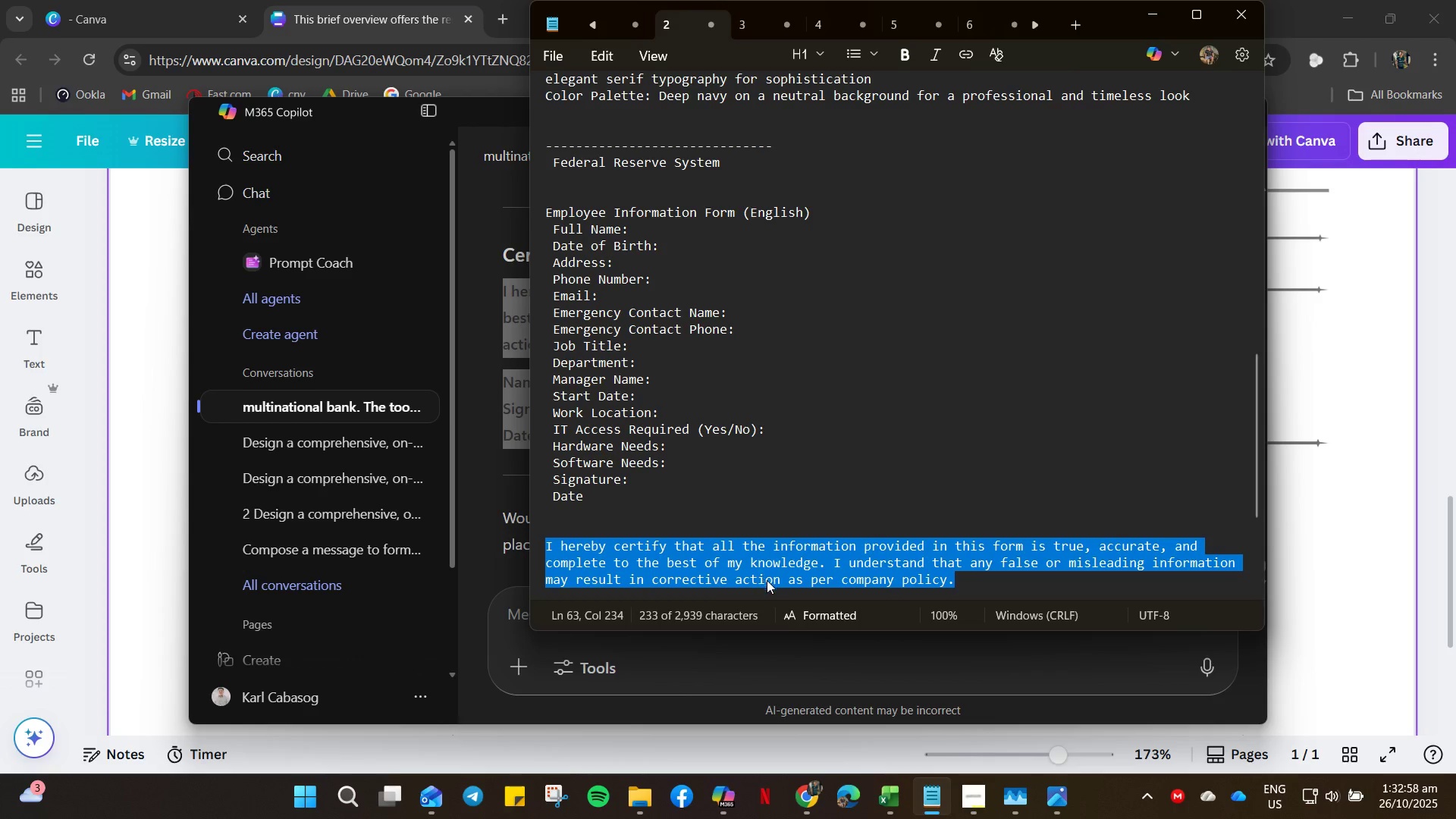 
scroll: coordinate [777, 561], scroll_direction: down, amount: 5.0
 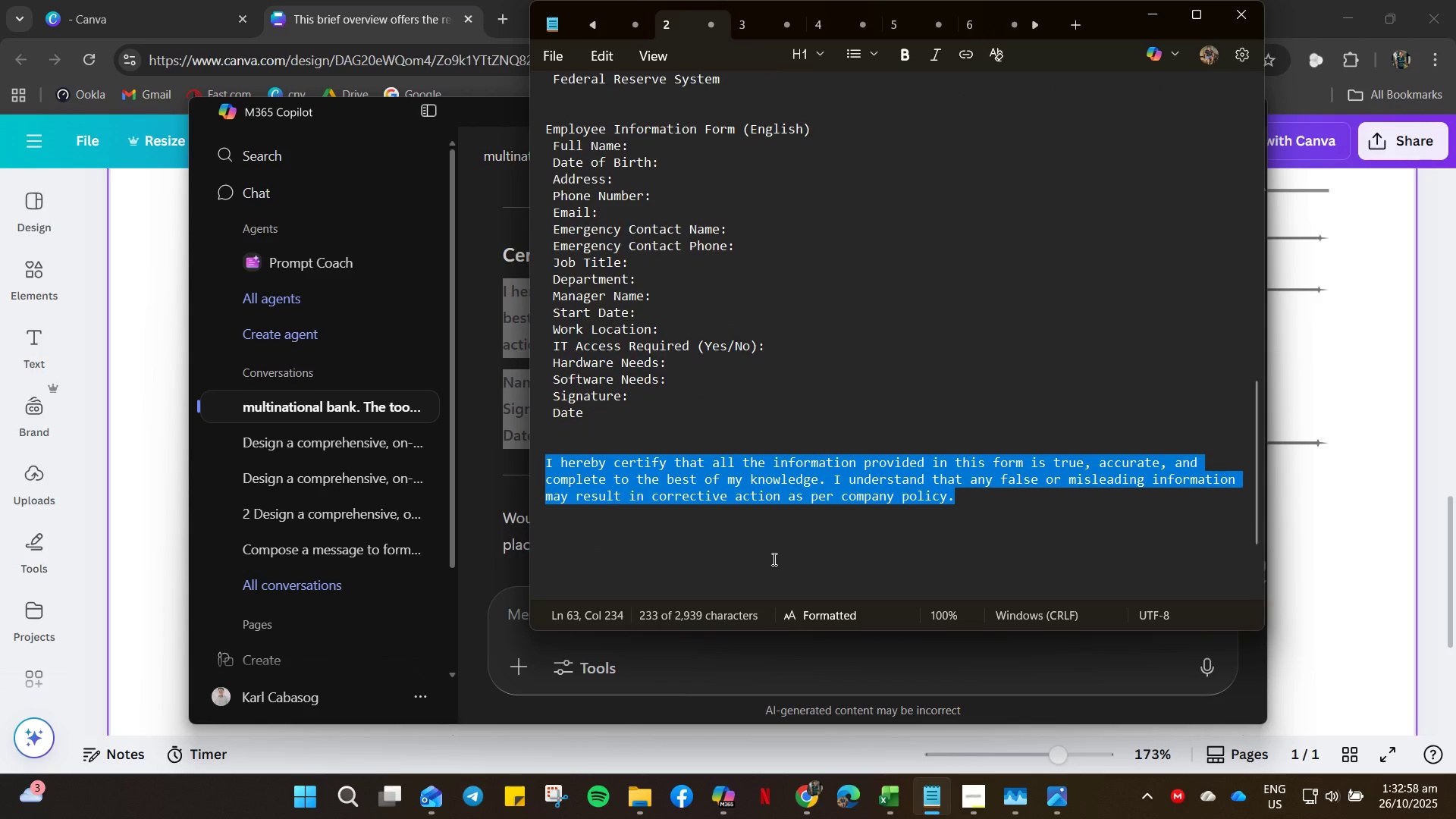 
key(Control+V)
 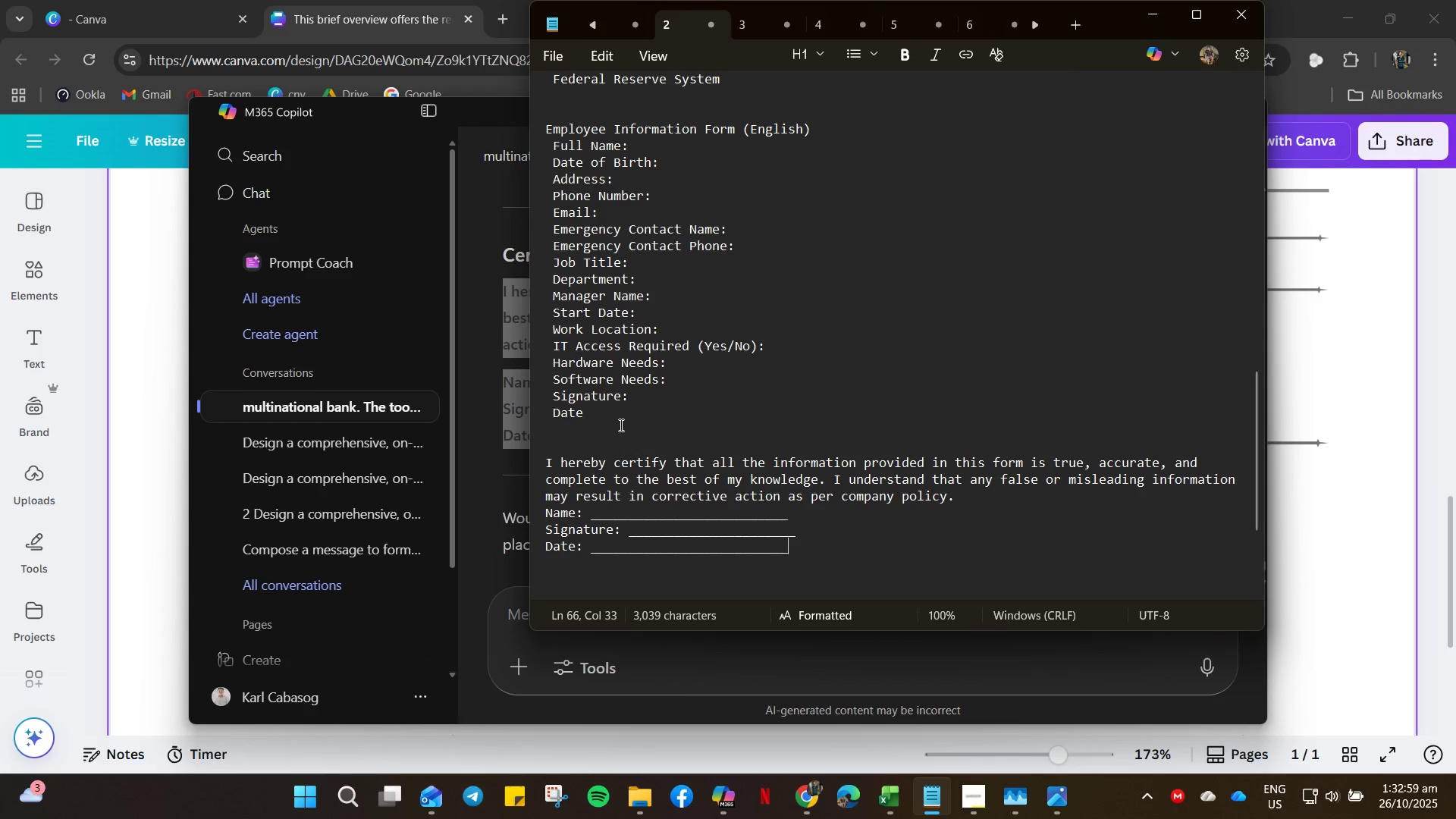 
left_click([620, 423])
 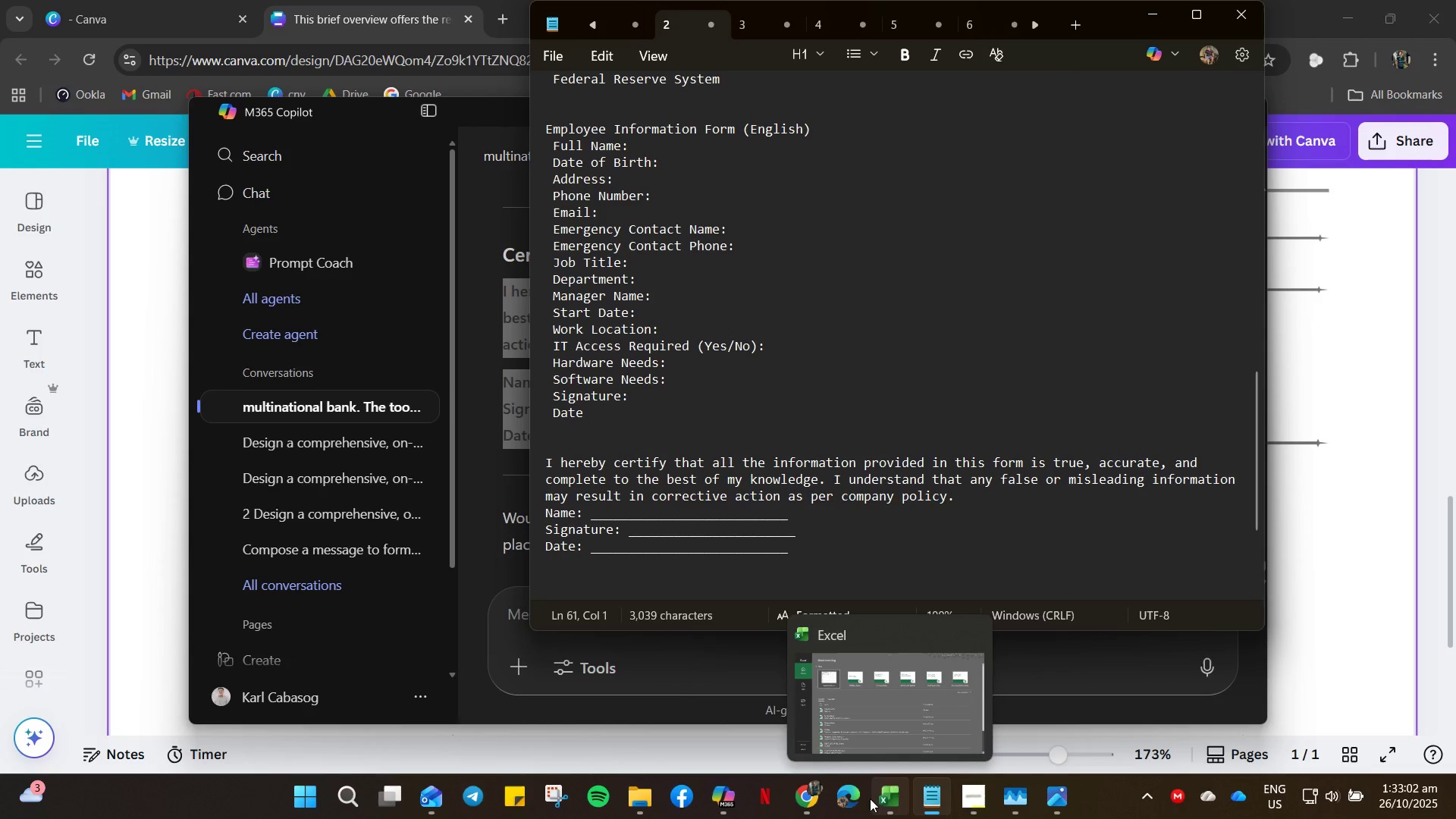 
left_click([814, 794])
 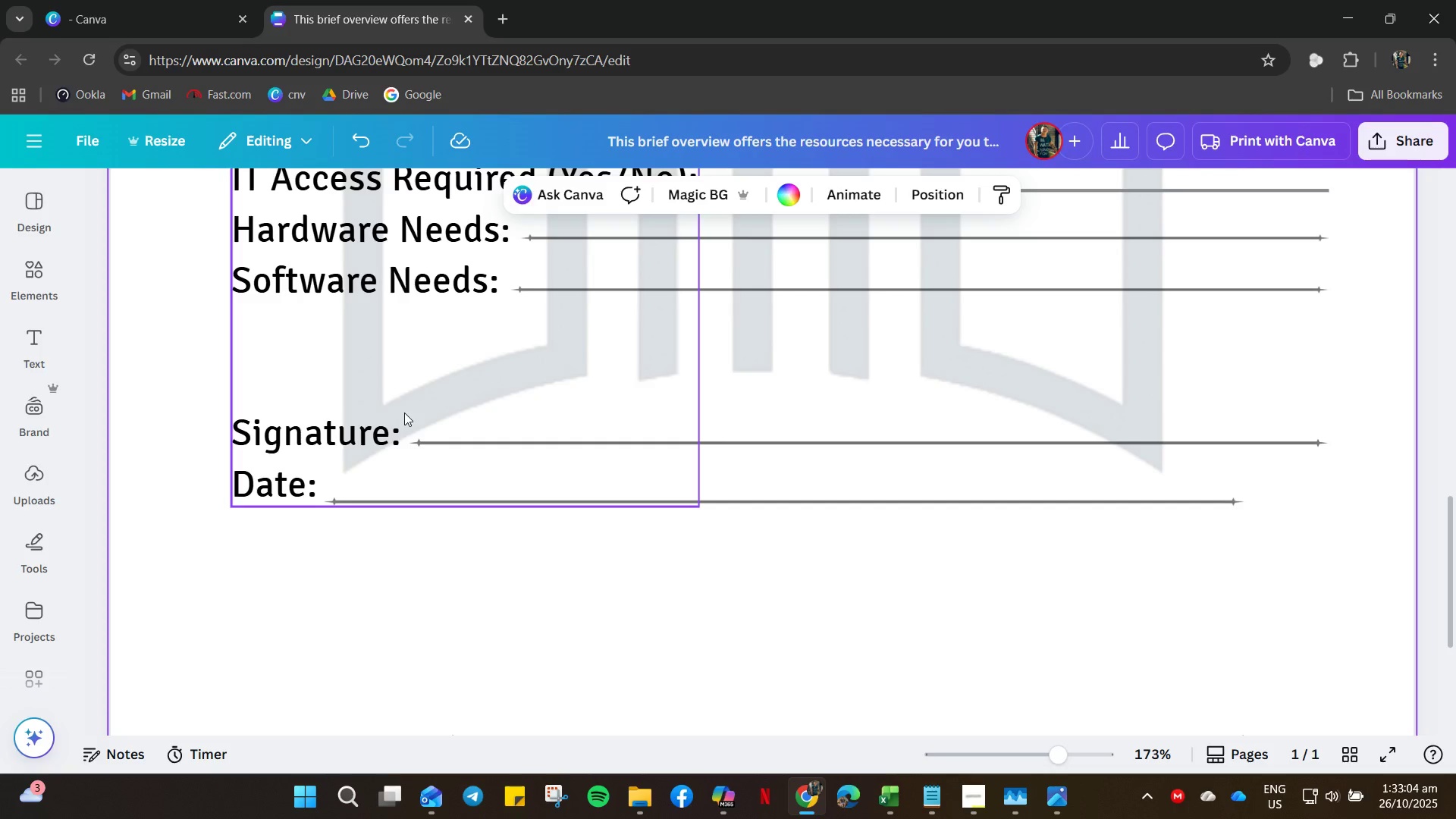 
left_click([391, 446])
 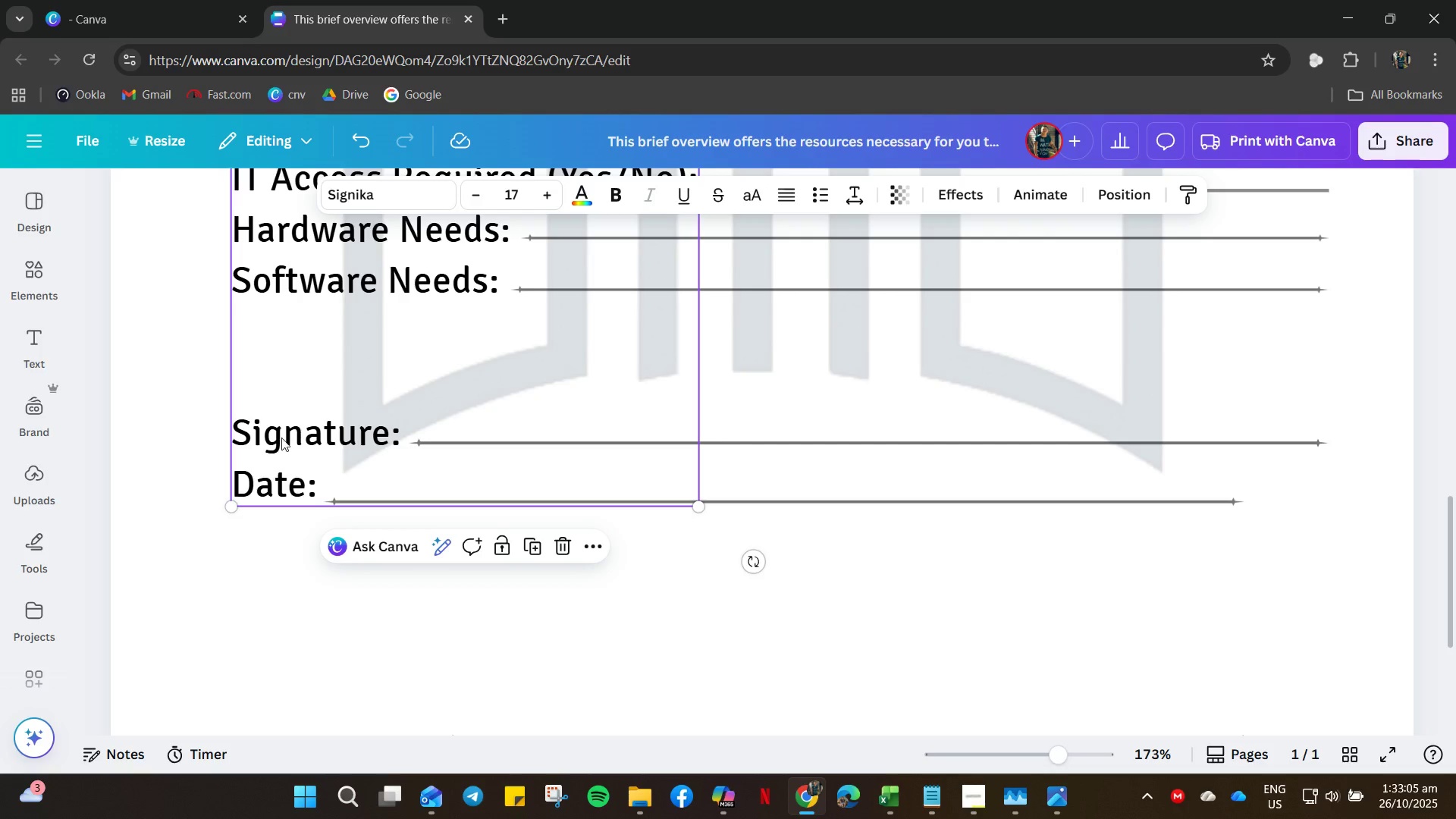 
double_click([281, 438])
 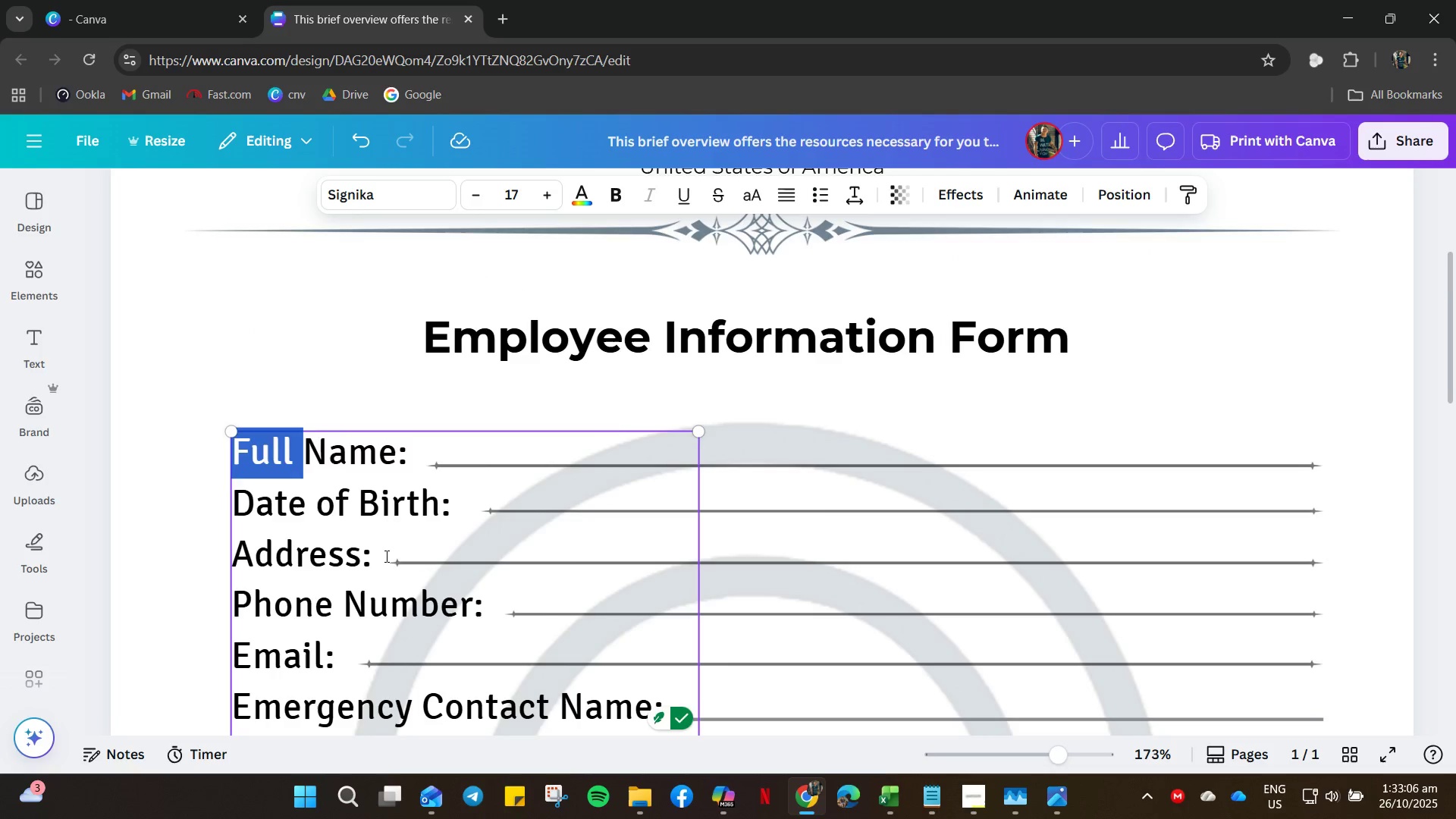 
scroll: coordinate [320, 588], scroll_direction: down, amount: 23.0
 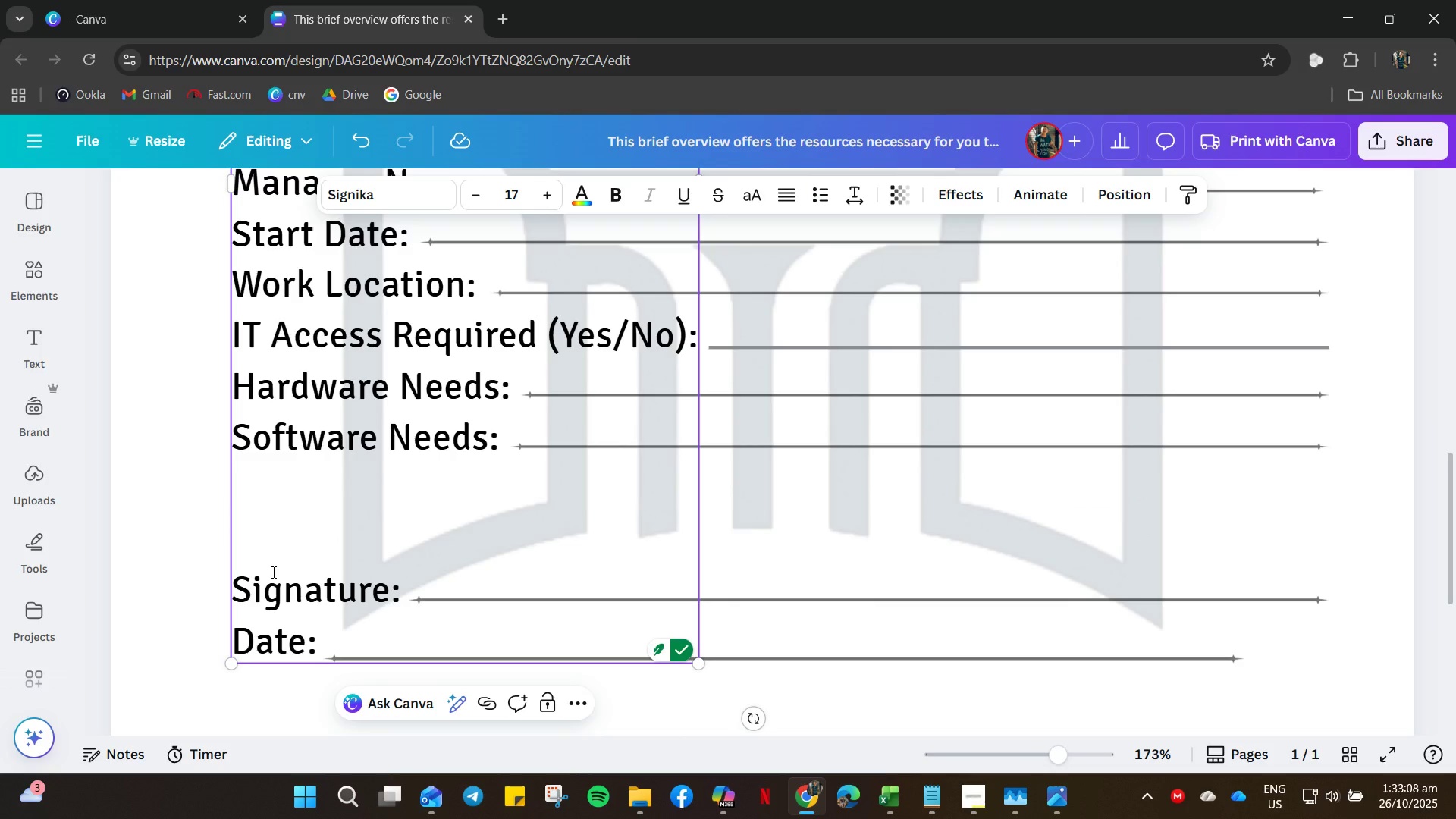 
left_click([272, 572])
 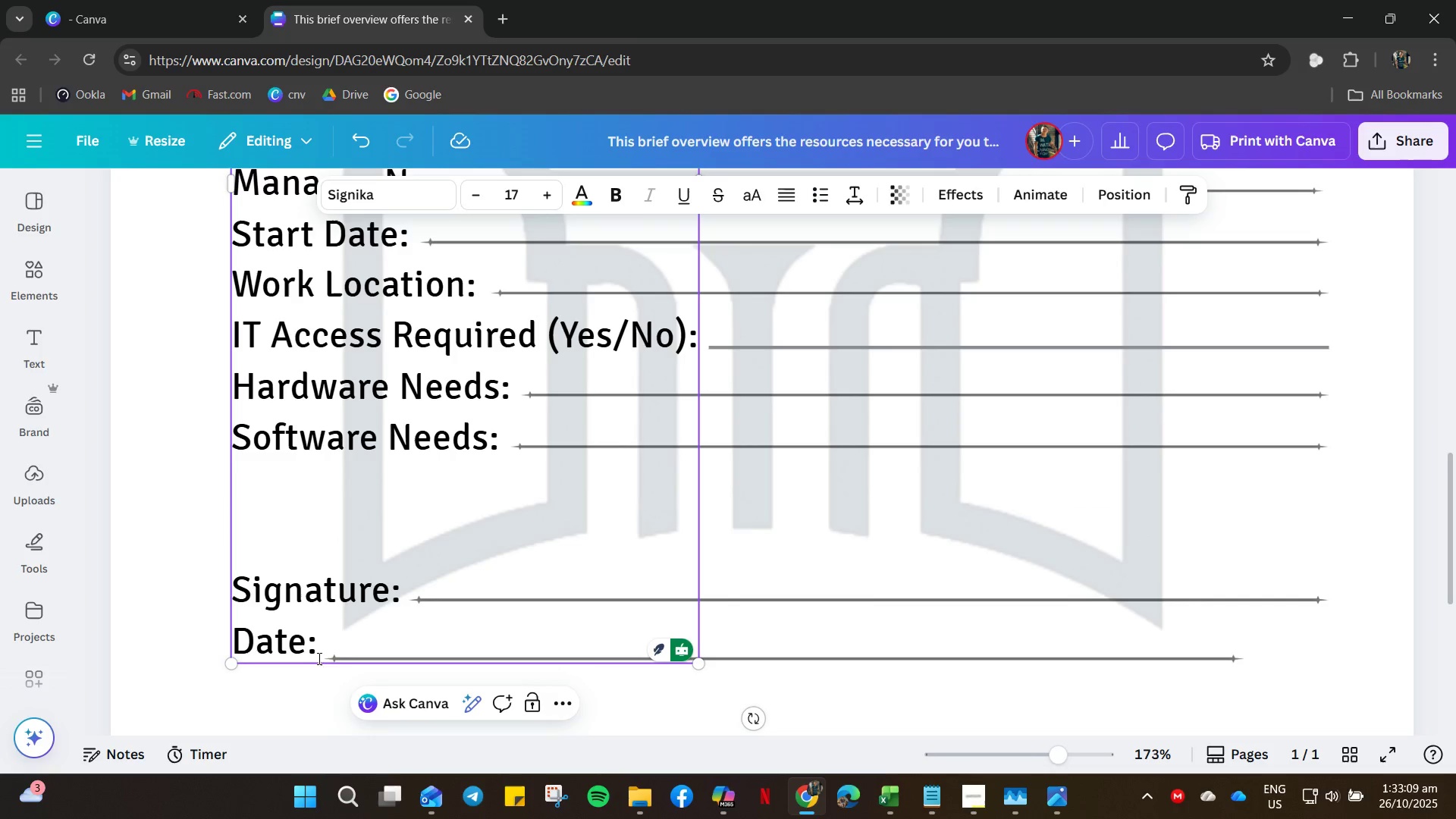 
left_click_drag(start_coordinate=[328, 645], to_coordinate=[238, 592])
 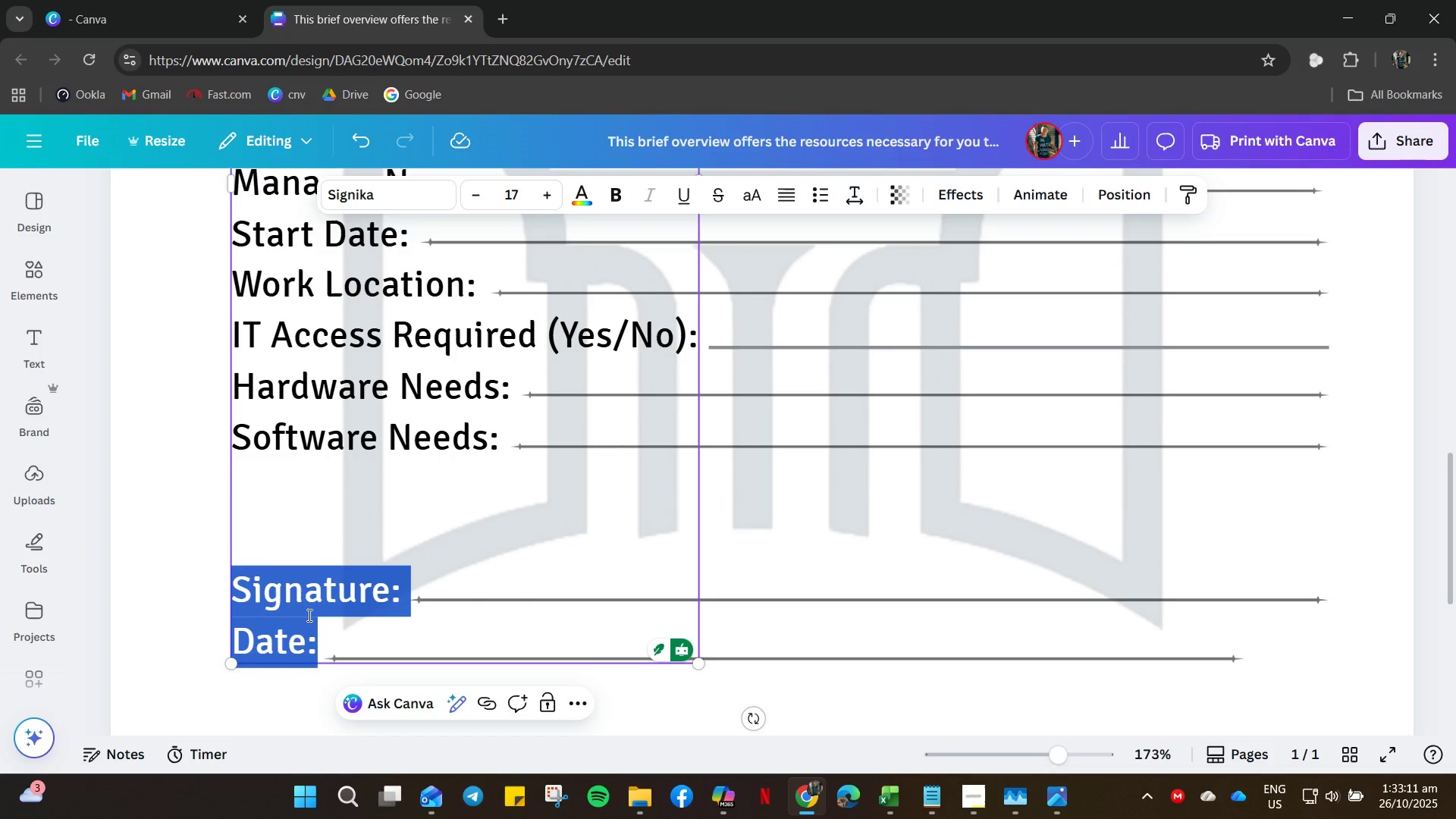 
right_click([308, 615])
 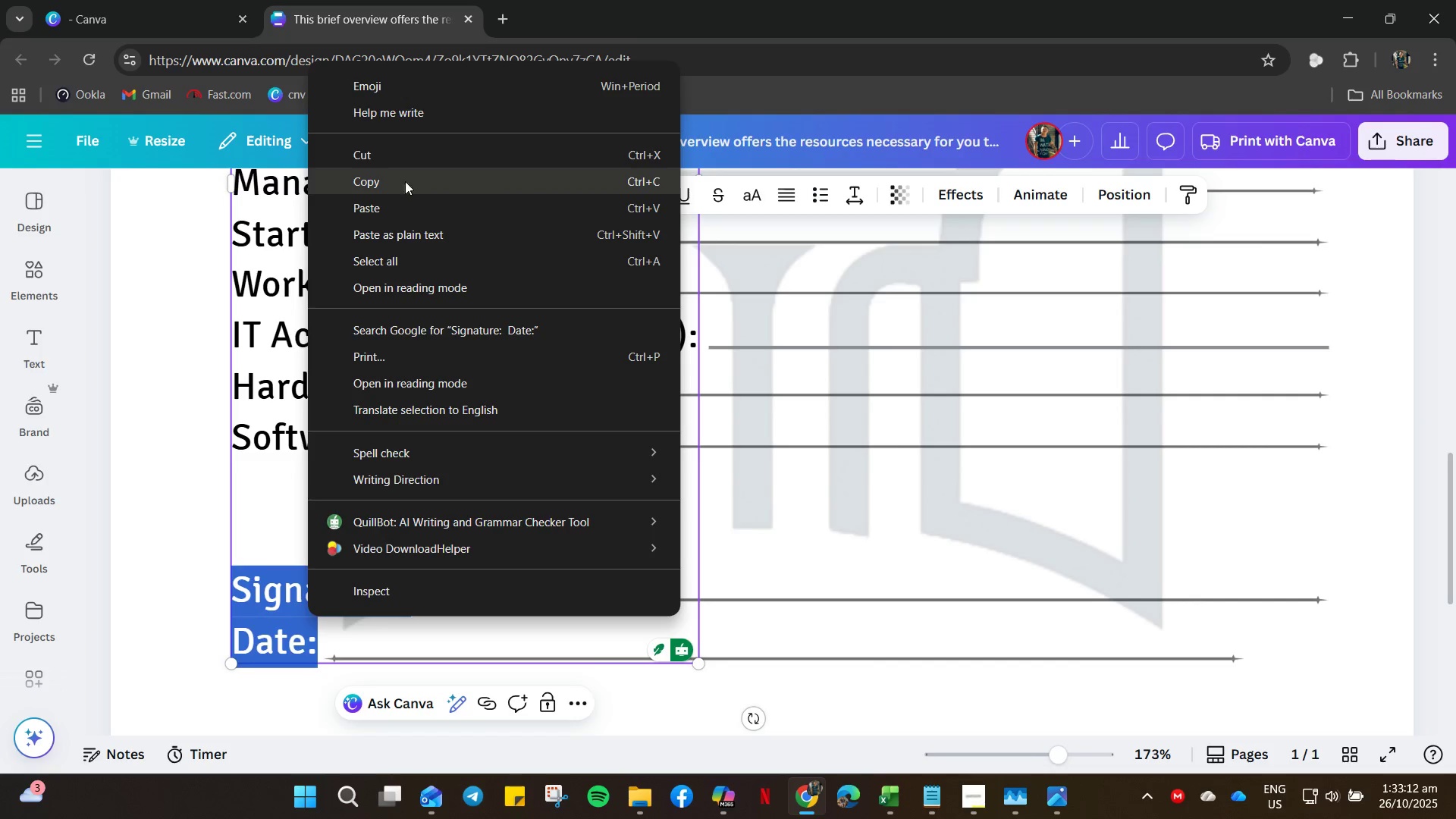 
left_click([392, 161])
 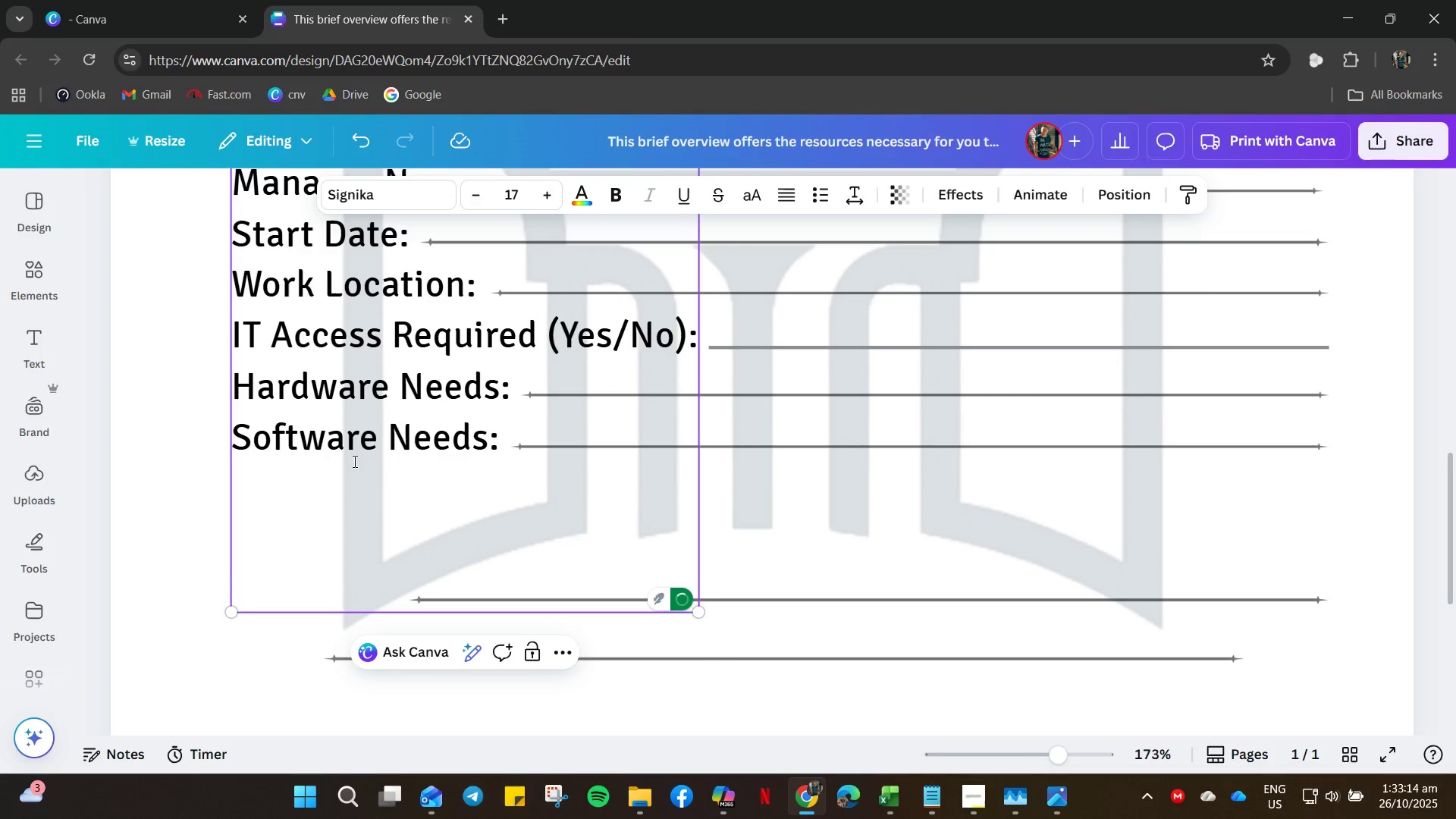 
key(Backspace)
 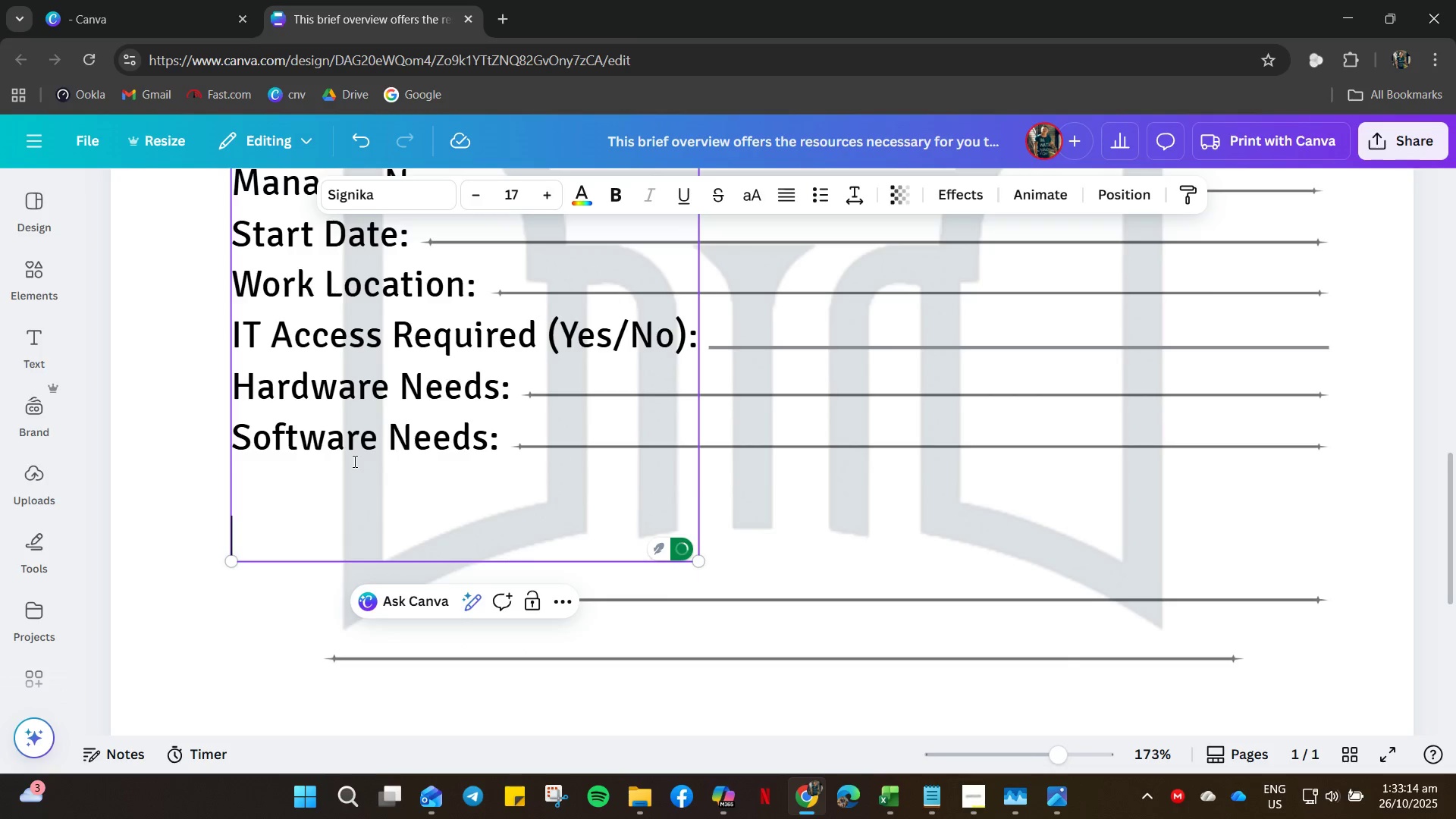 
key(Backspace)
 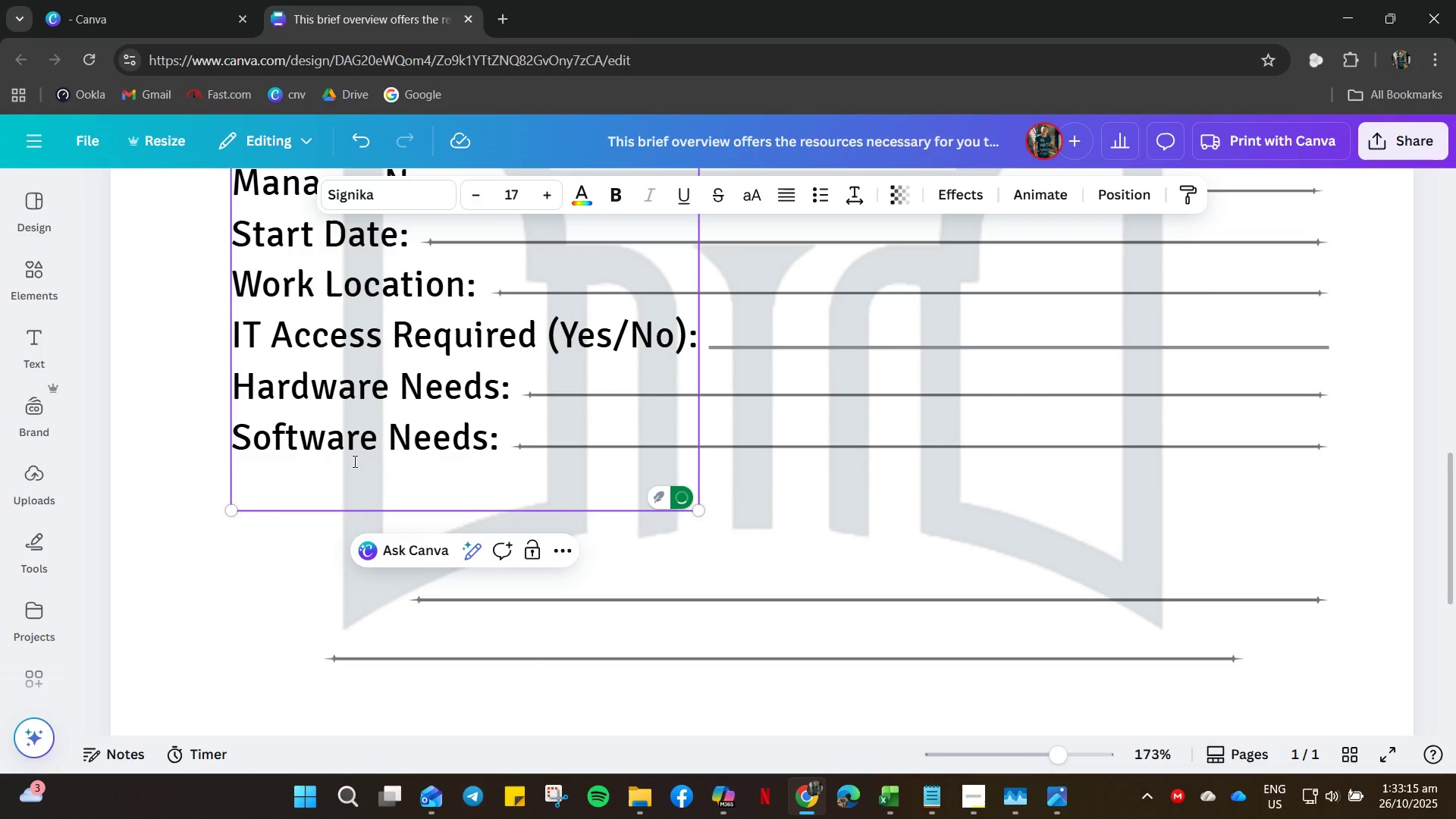 
key(Backspace)
 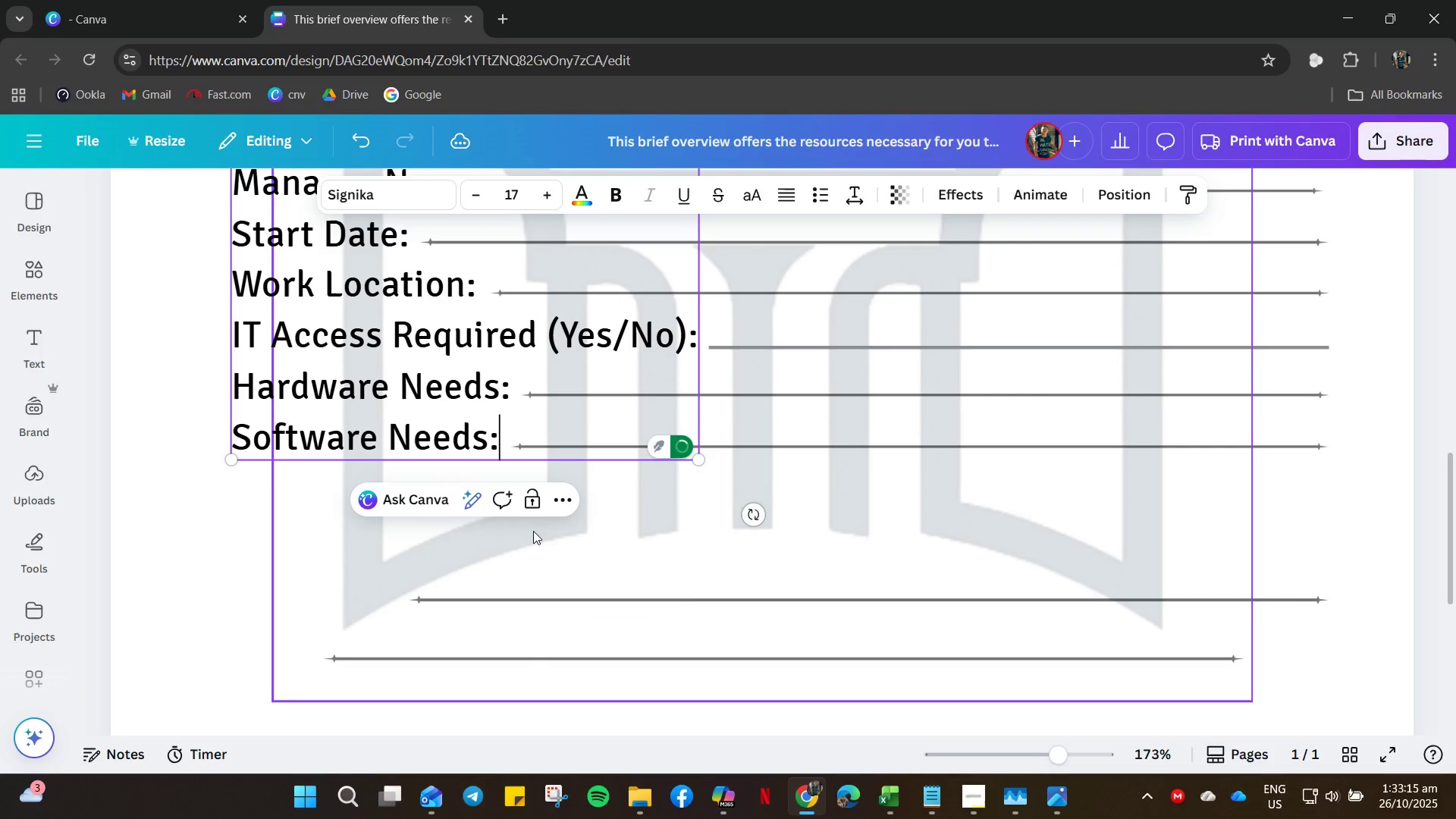 
left_click([570, 534])
 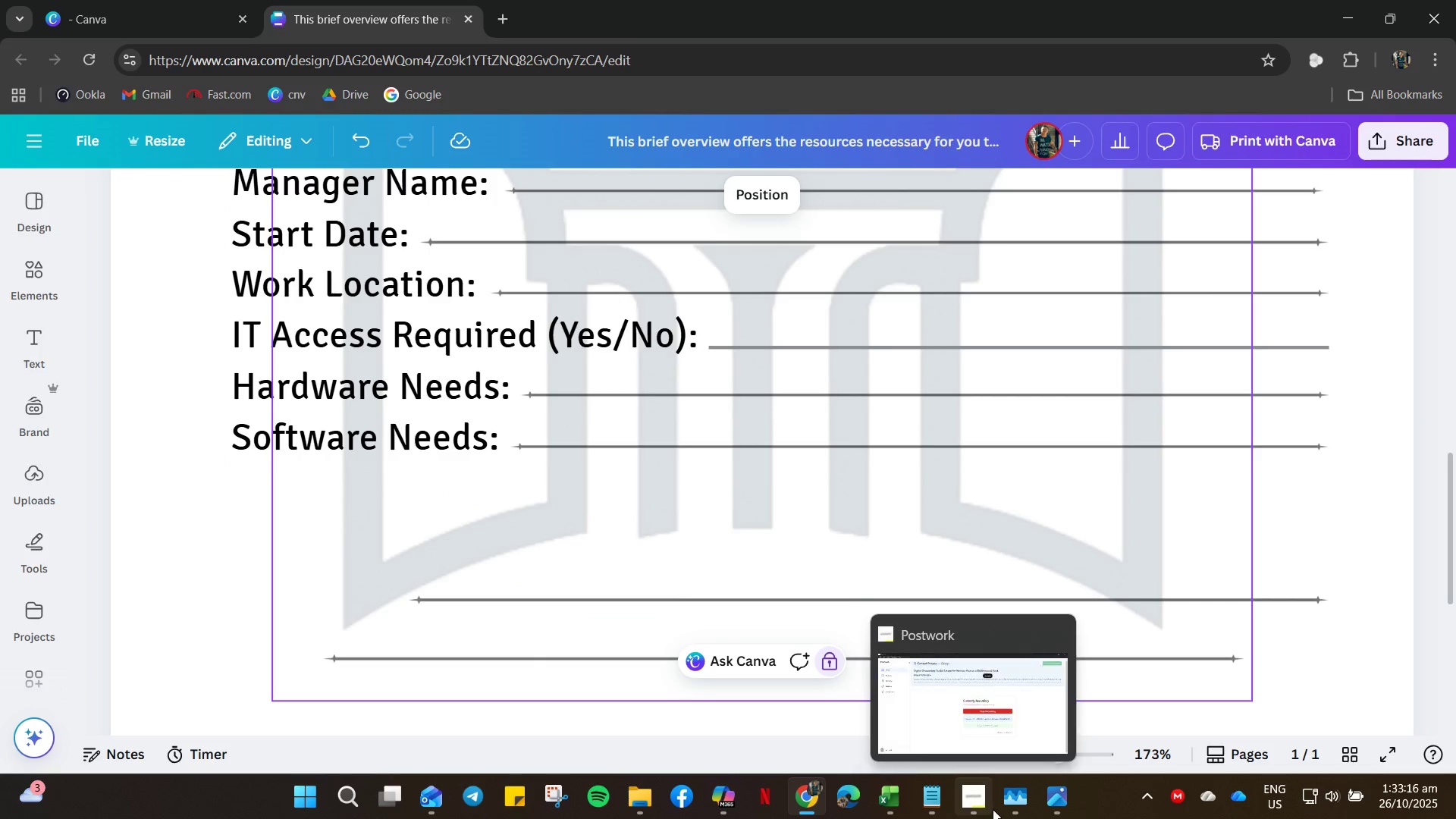 
left_click([936, 802])
 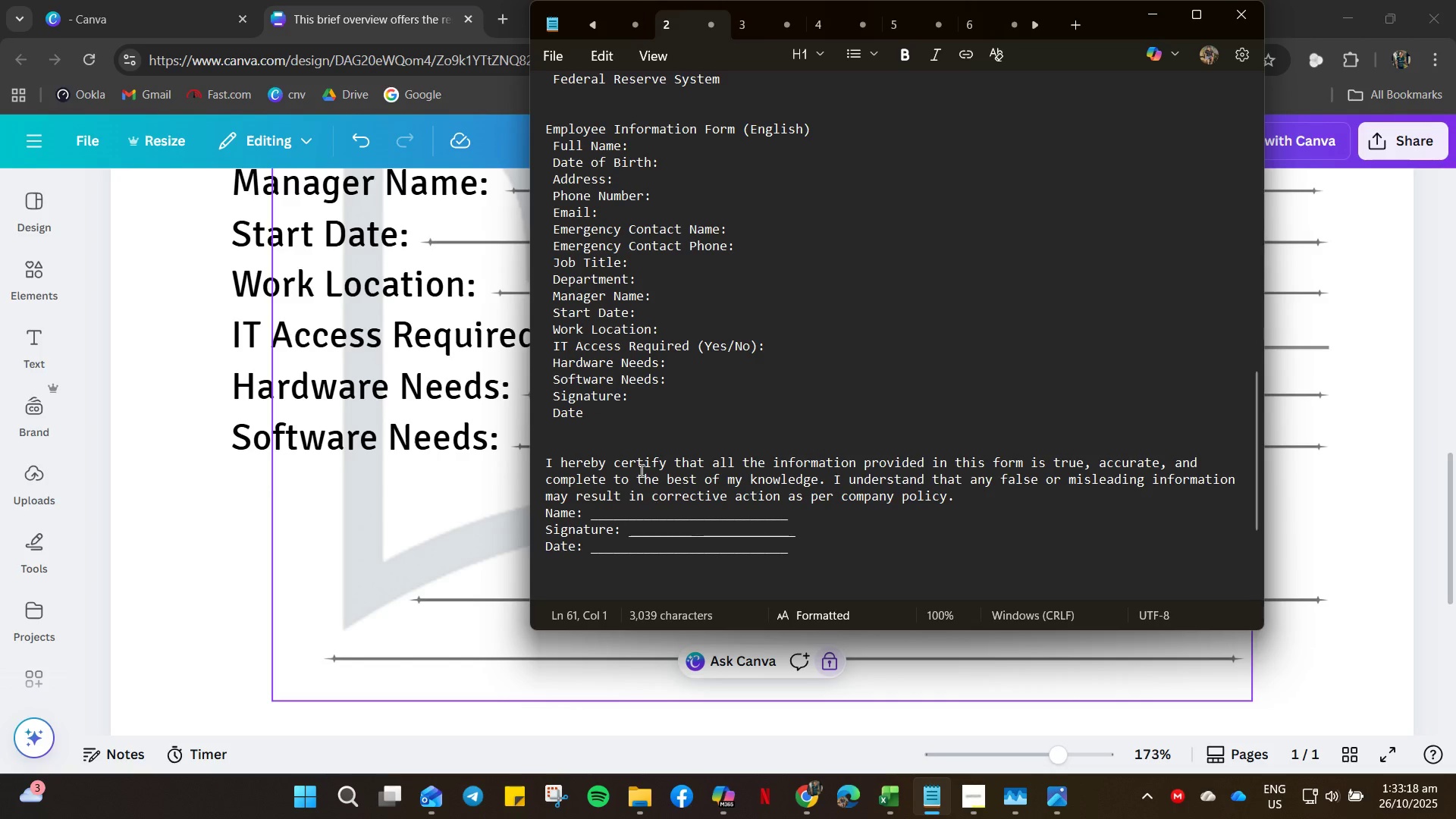 
key(Control+ControlLeft)
 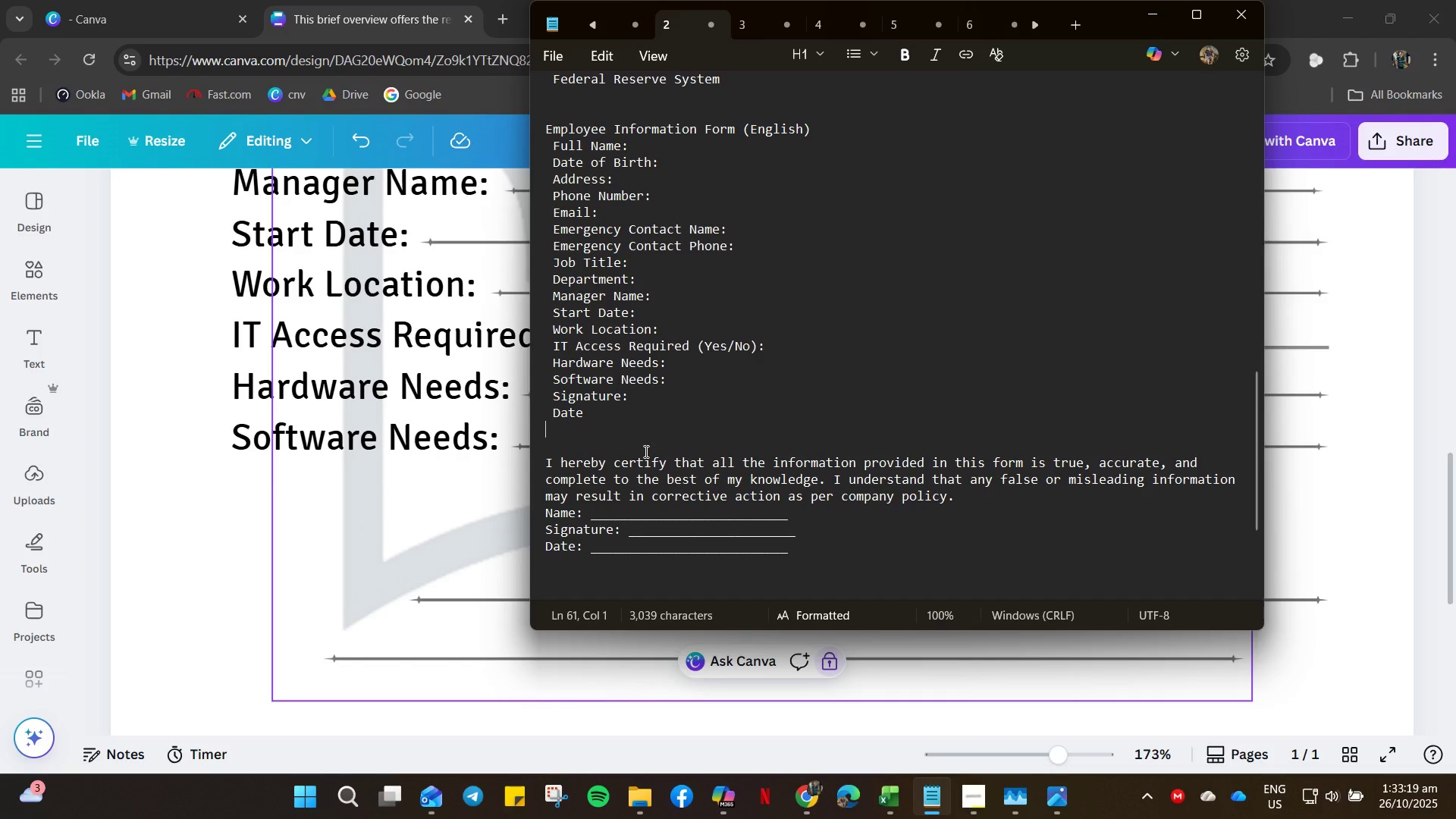 
key(Enter)
 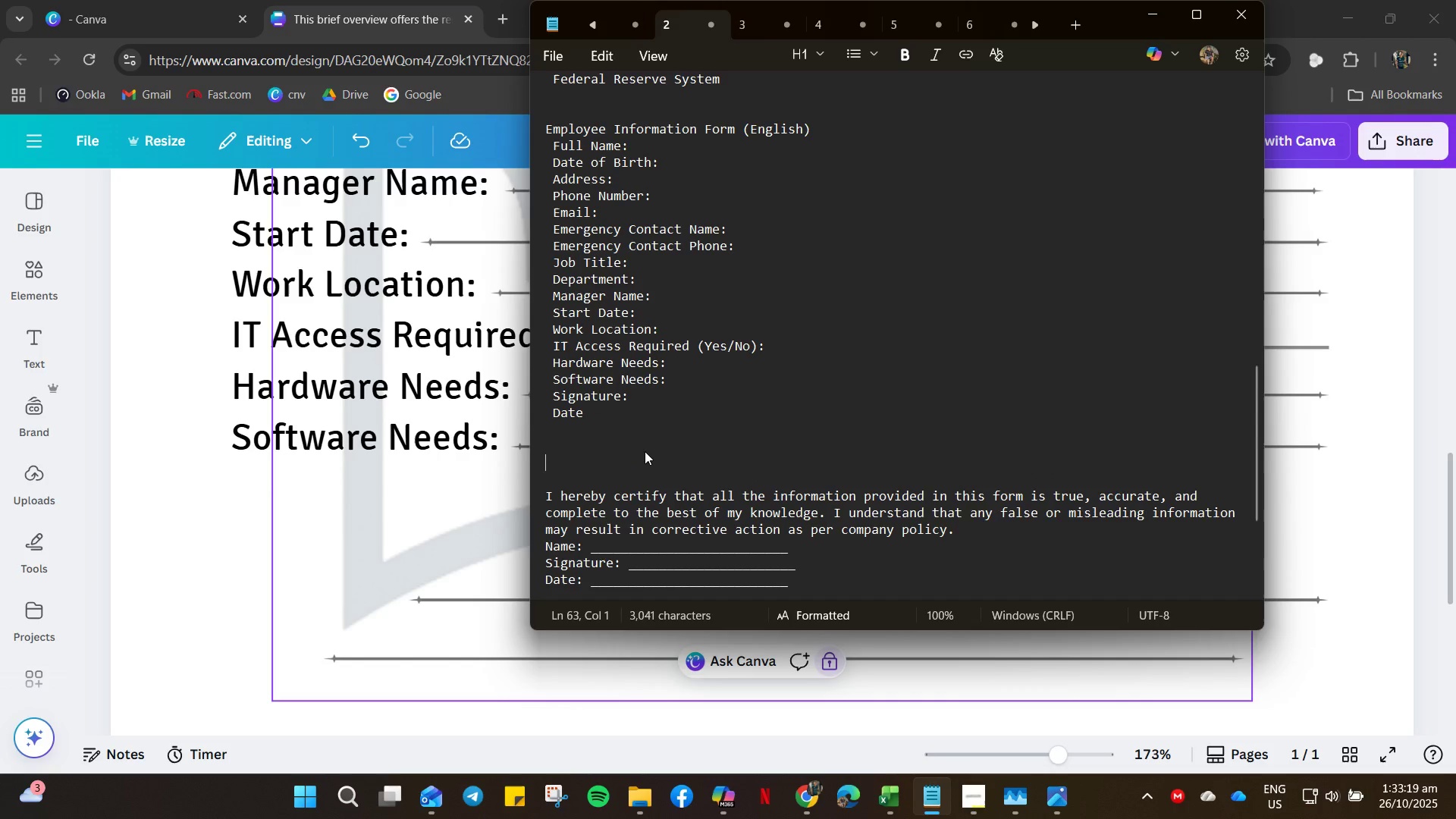 
key(Enter)
 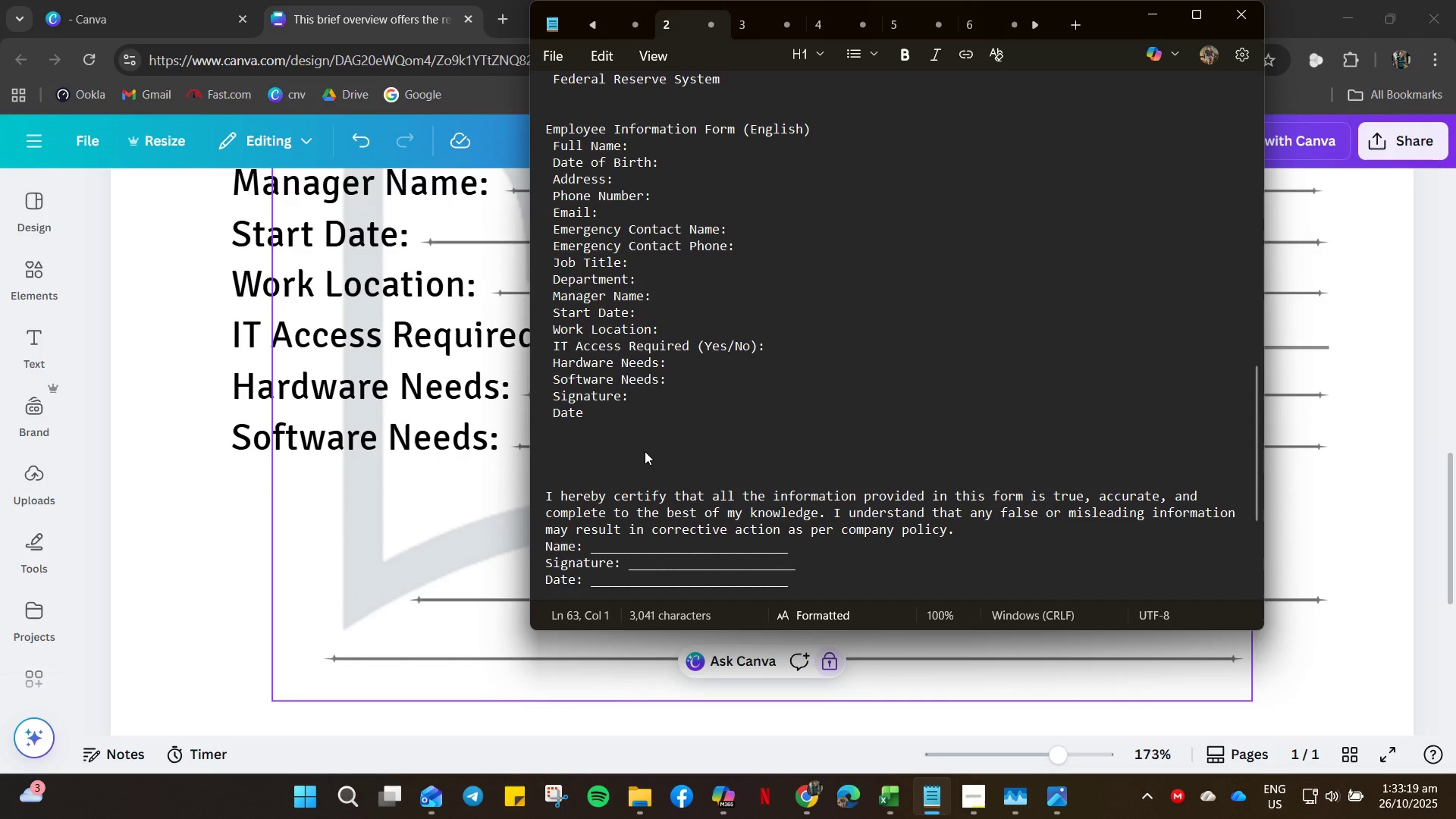 
key(ArrowUp)
 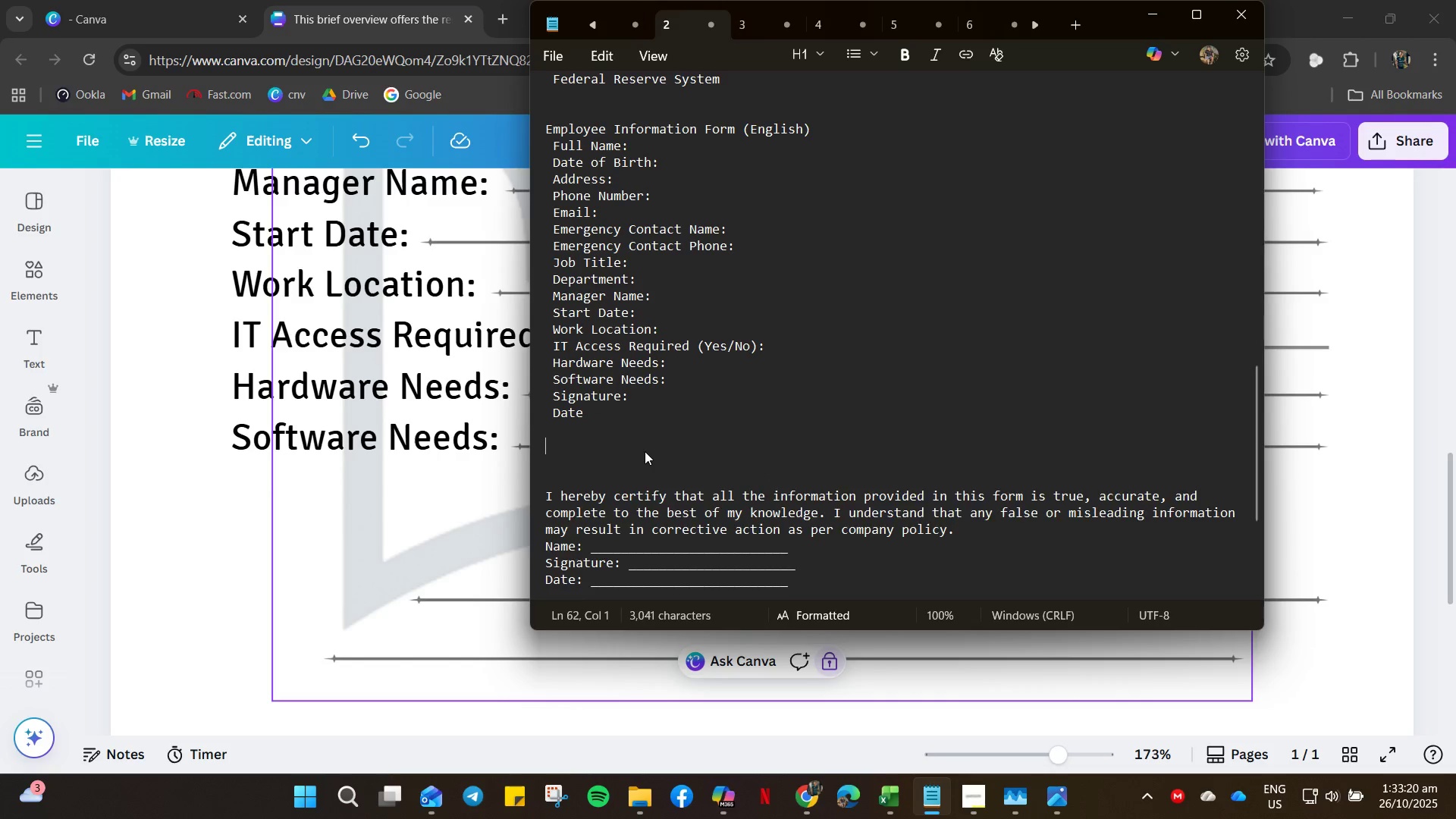 
key(Control+V)
 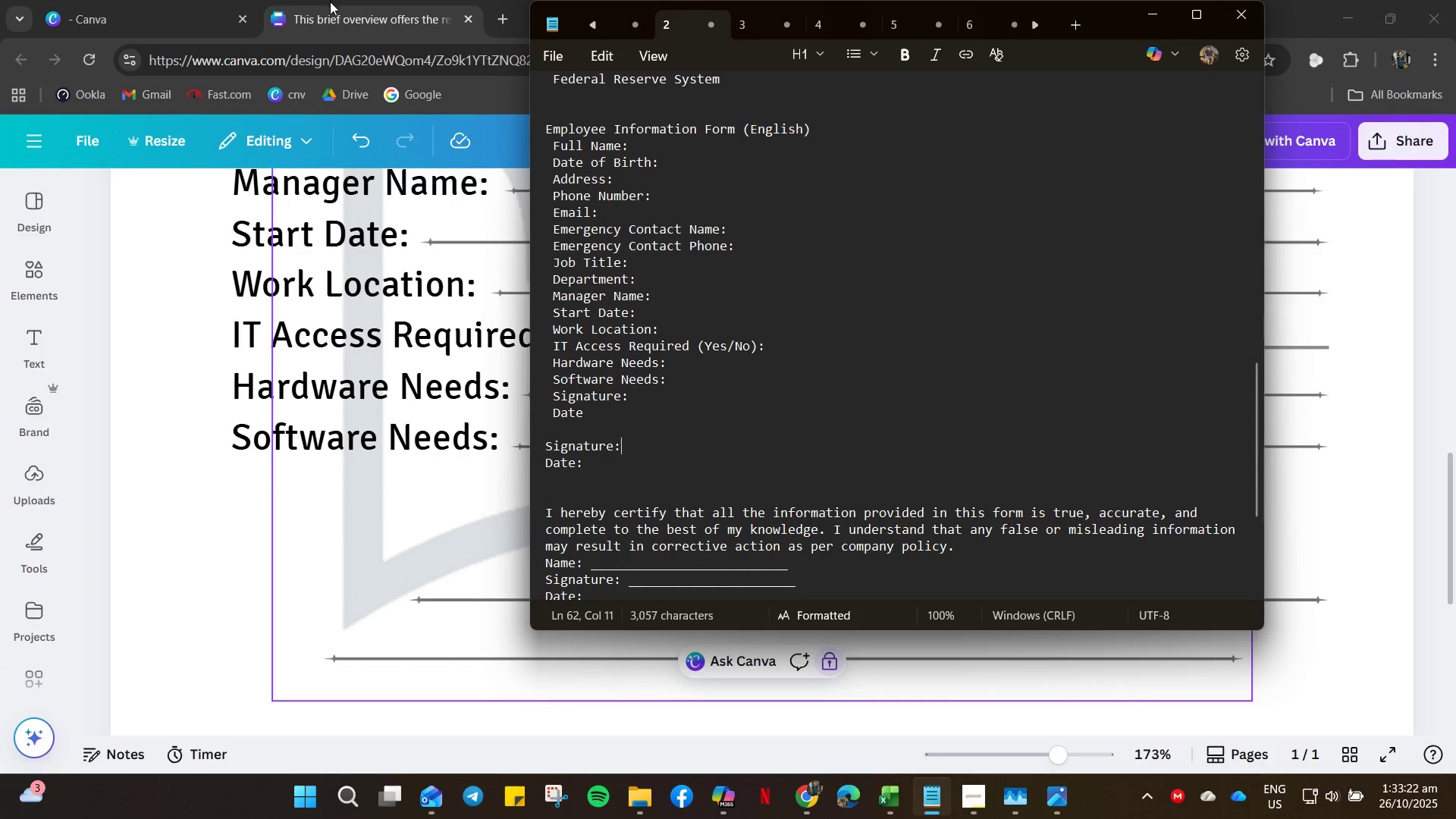 
left_click_drag(start_coordinate=[194, 19], to_coordinate=[186, 16])
 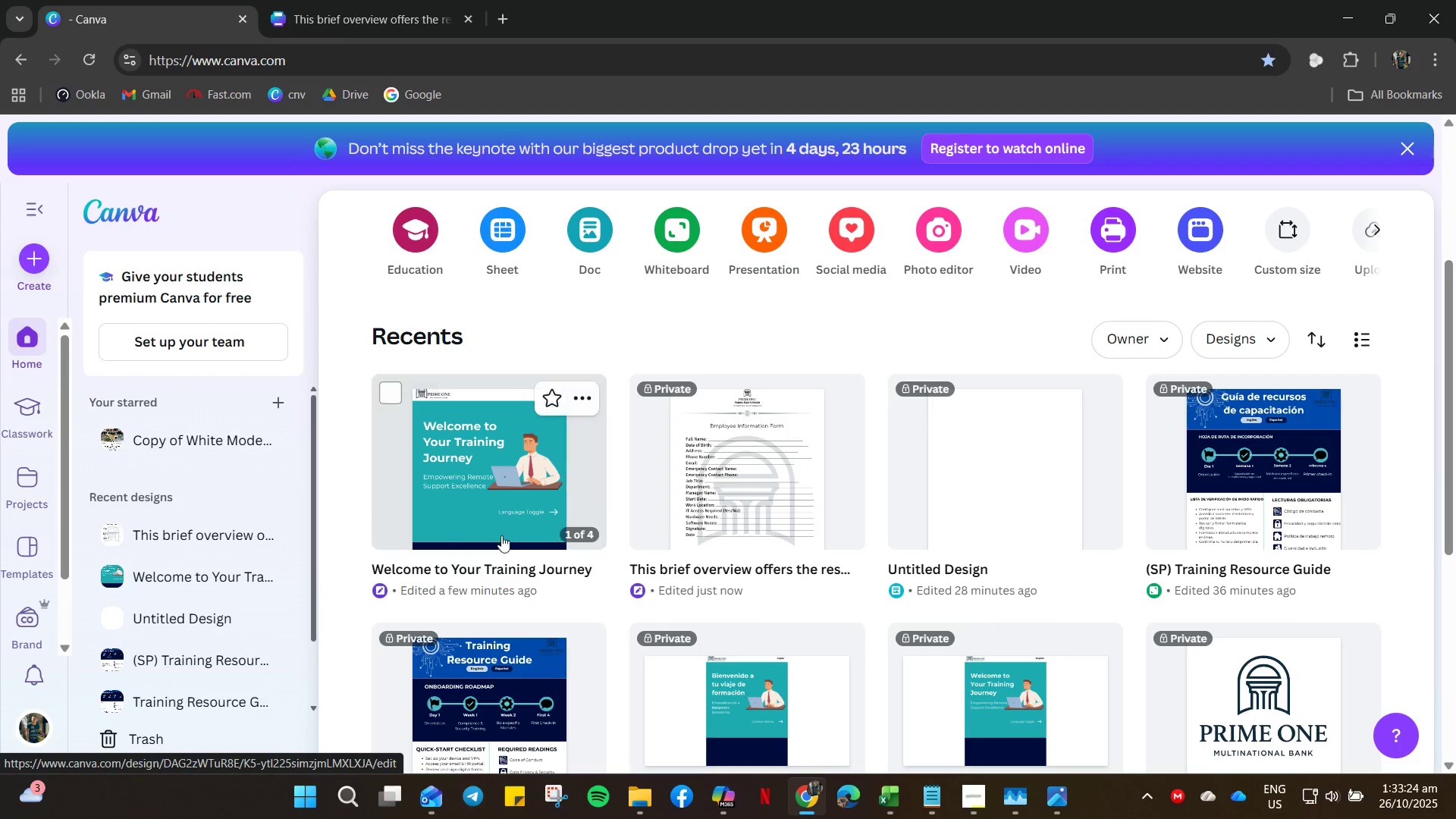 
left_click([508, 487])
 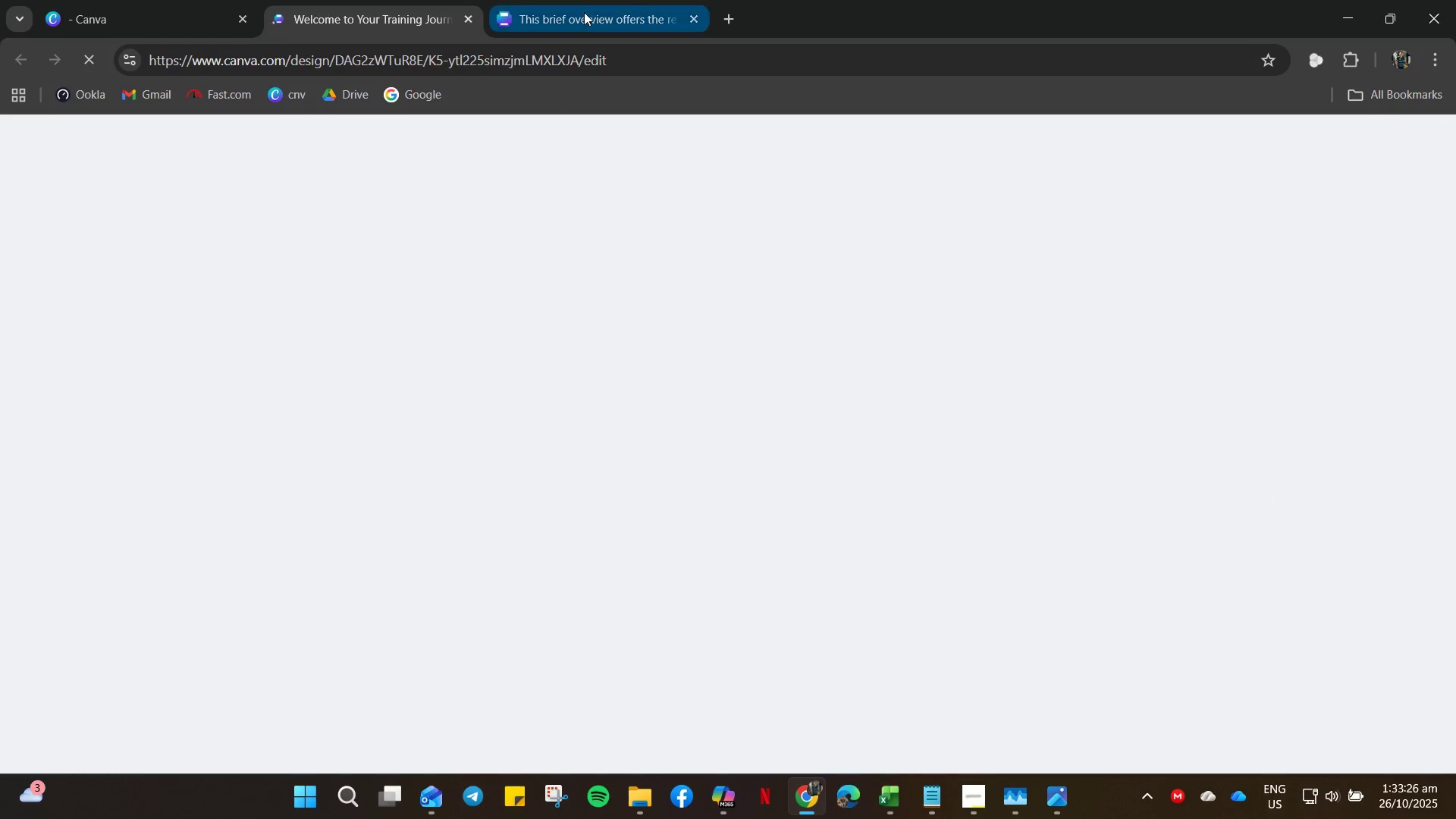 
left_click([584, 8])
 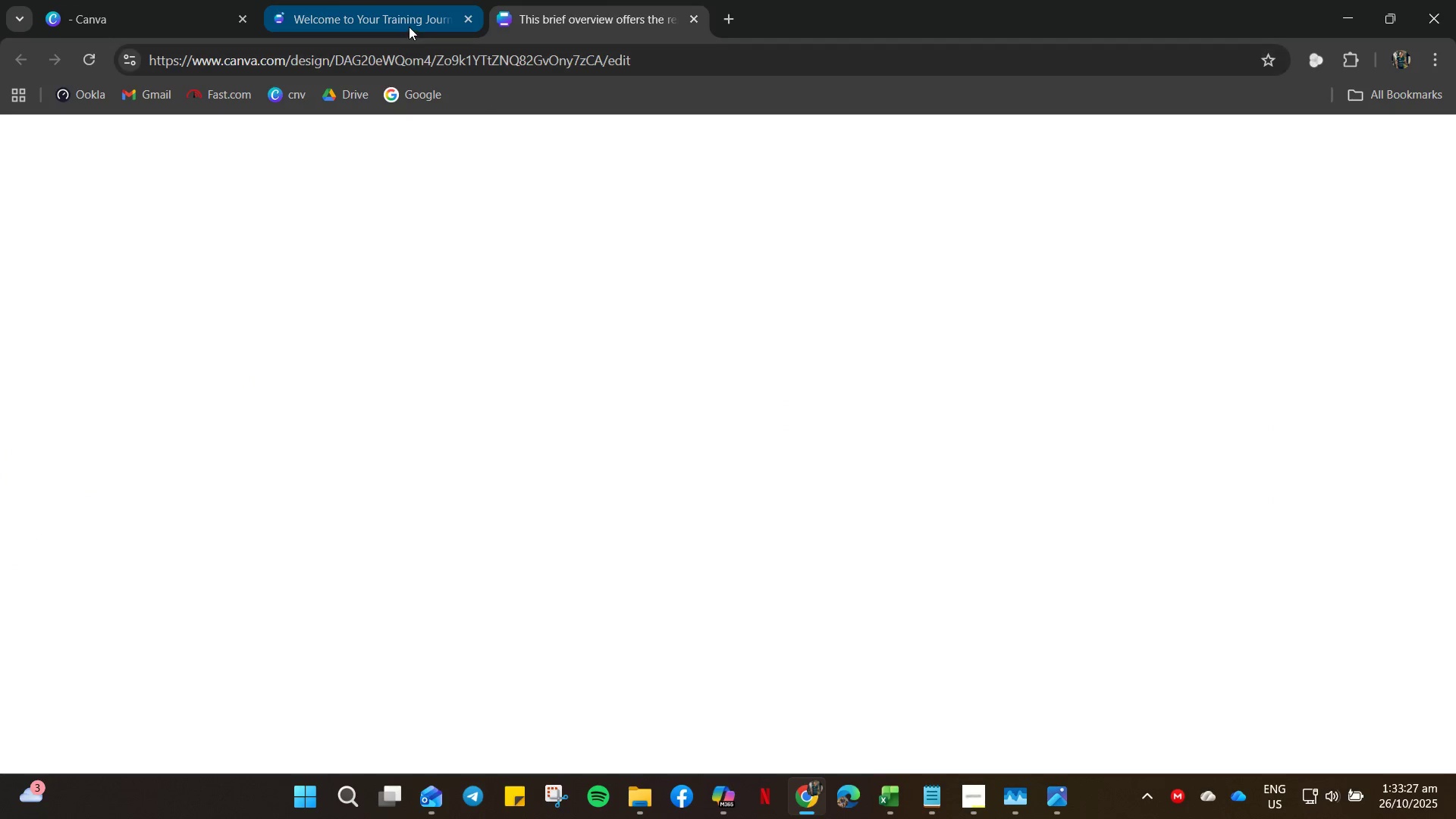 
left_click([409, 27])
 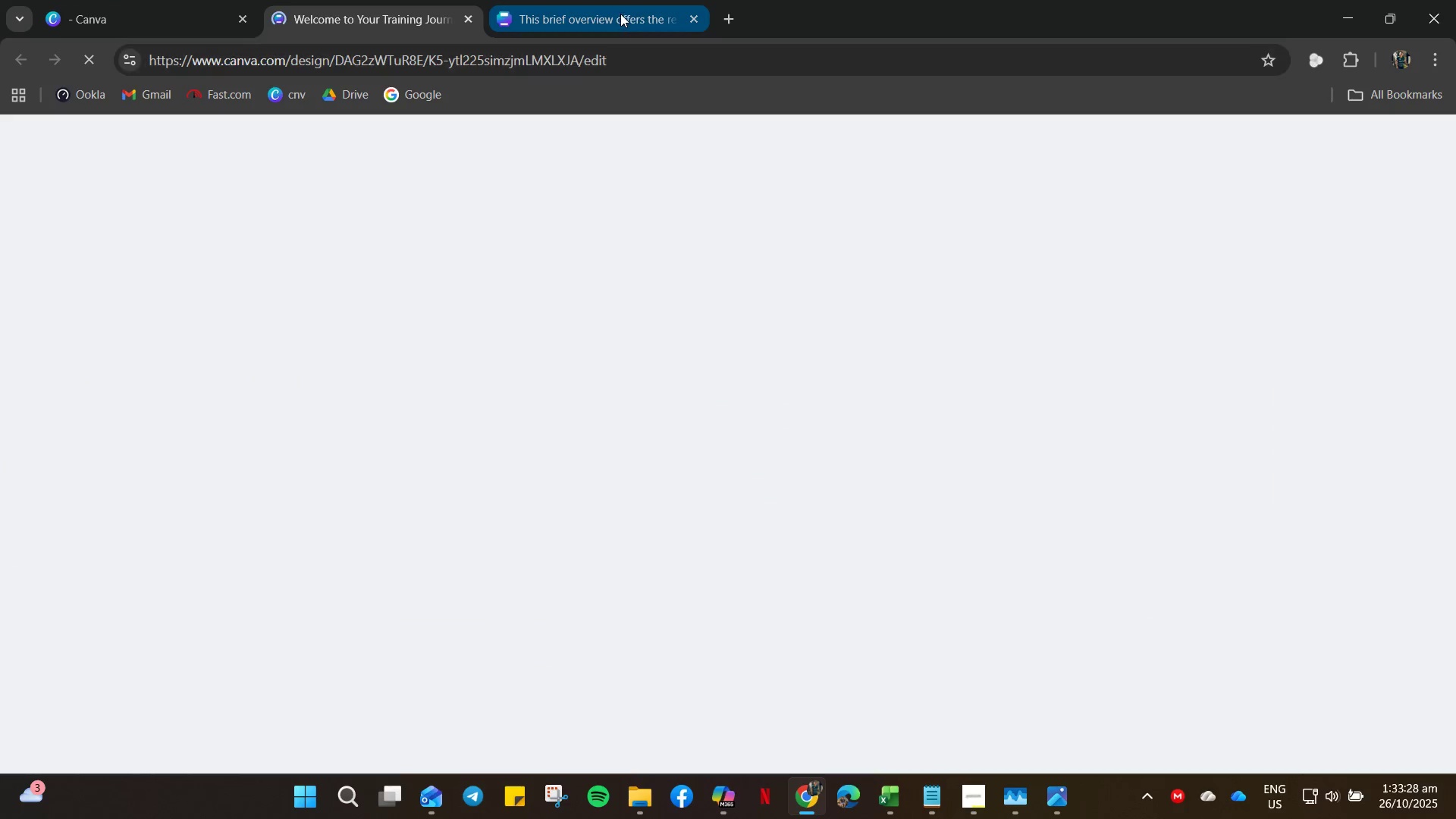 
left_click([620, 14])
 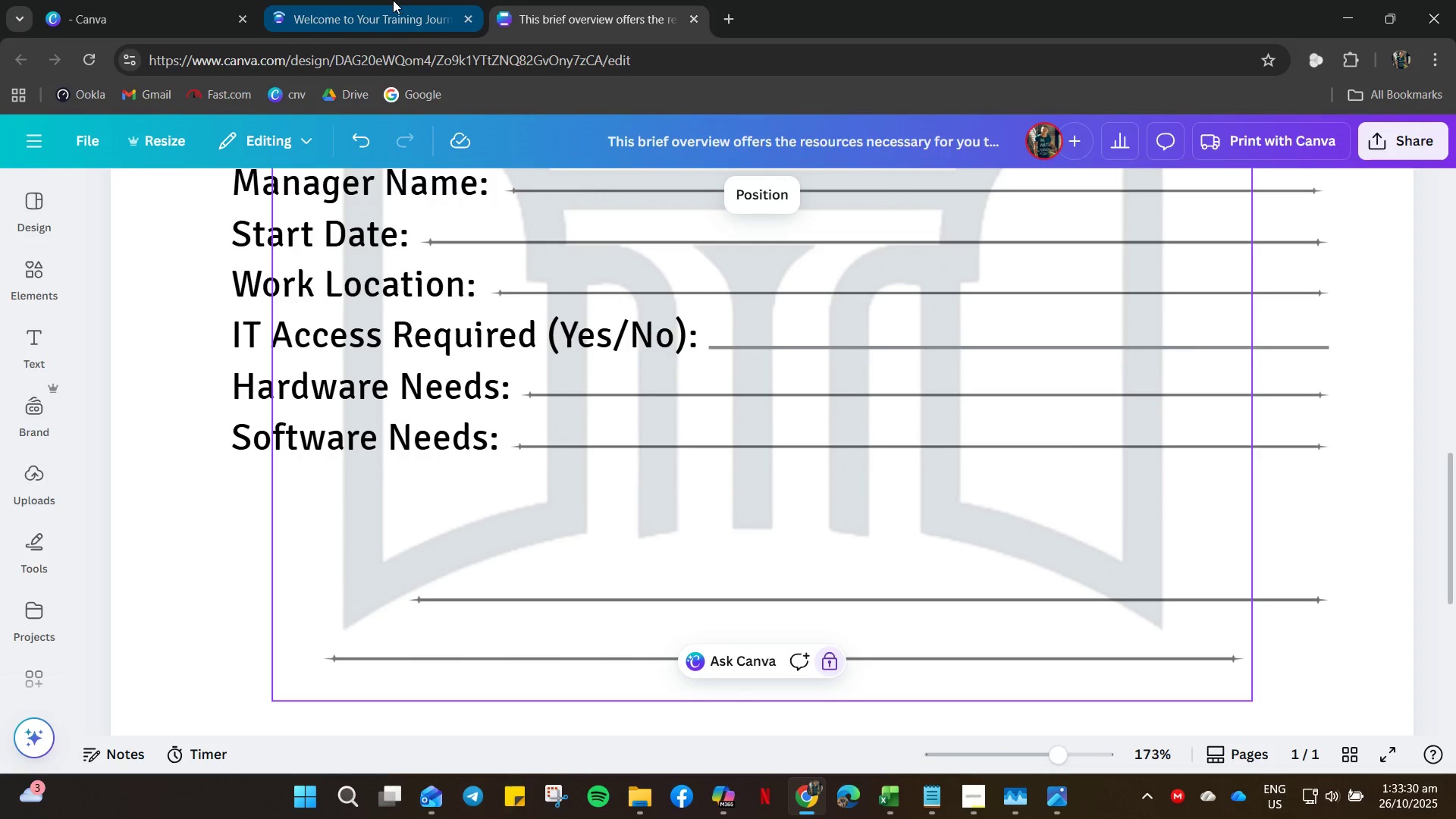 
left_click([392, 0])
 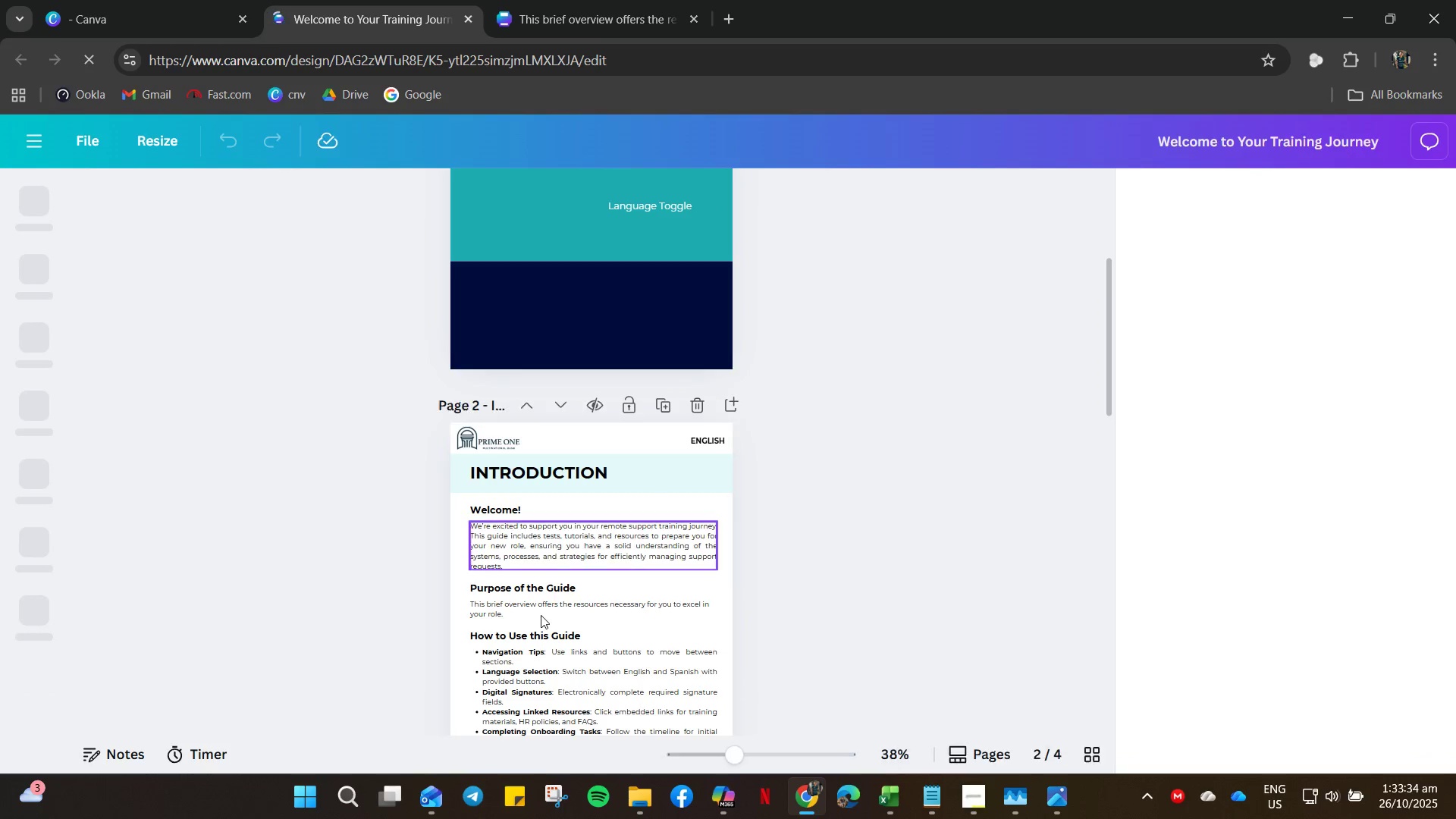 
wait(5.14)
 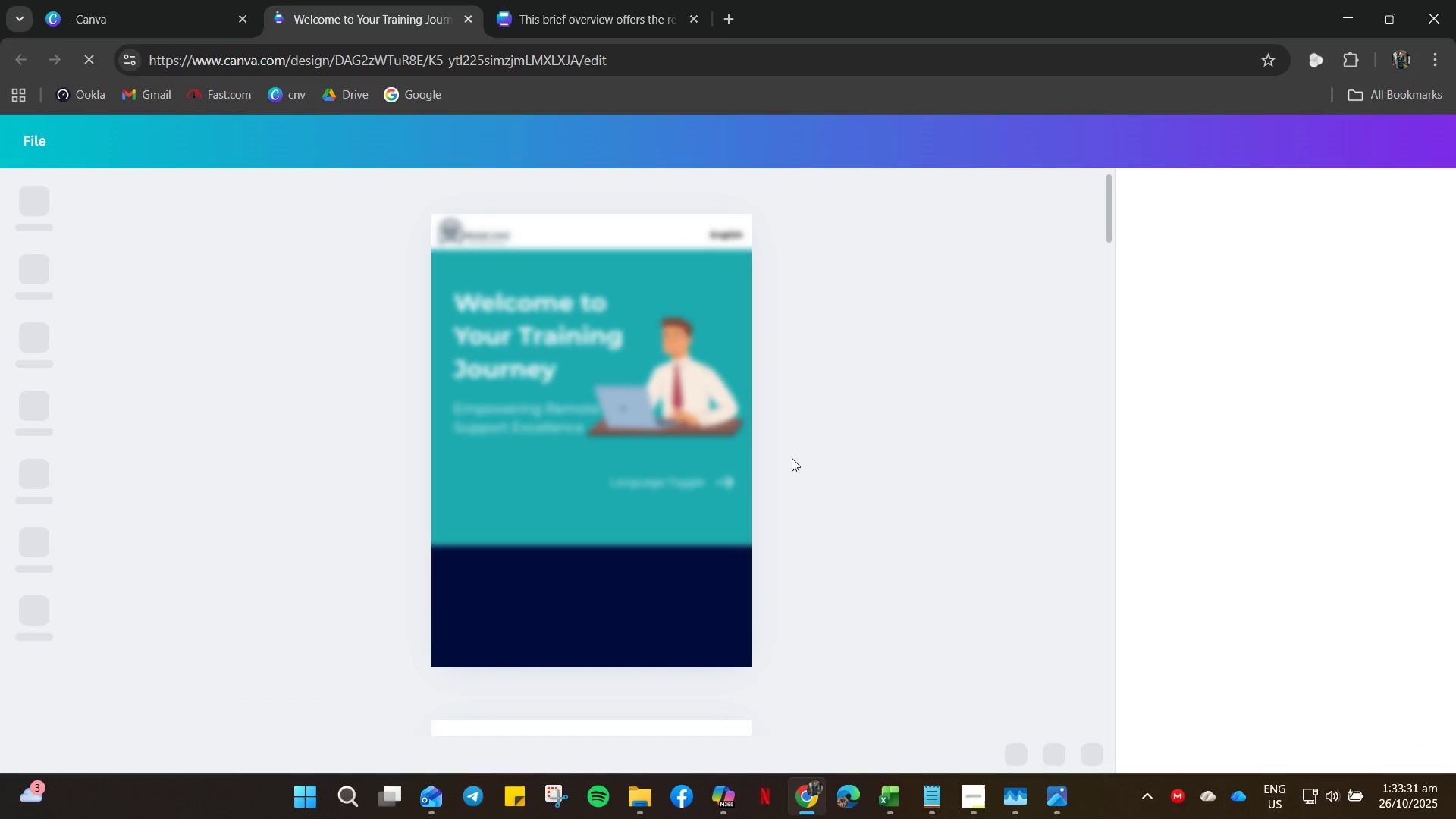 
key(Control+C)
 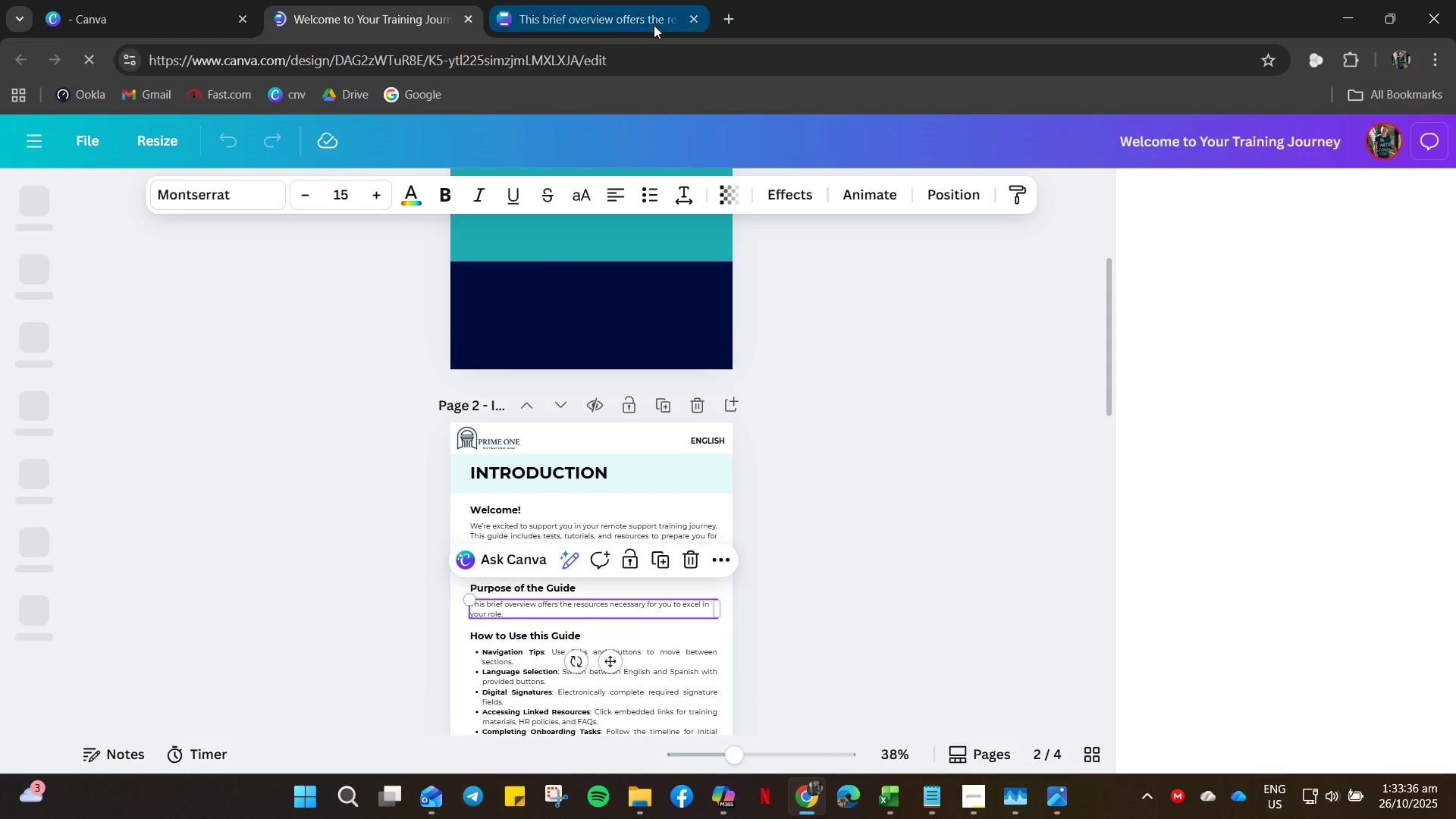 
left_click([609, 22])
 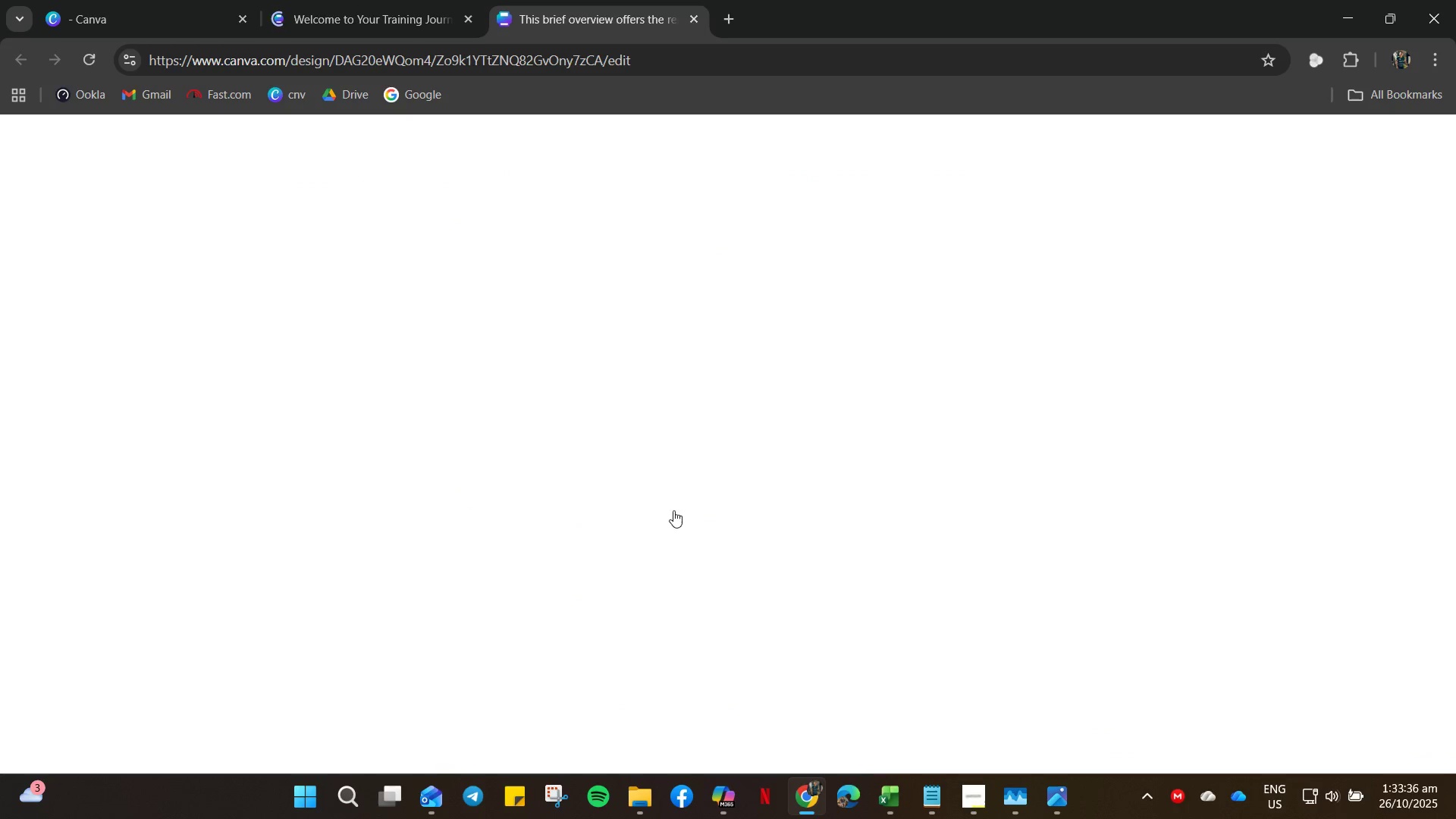 
key(Control+ControlLeft)
 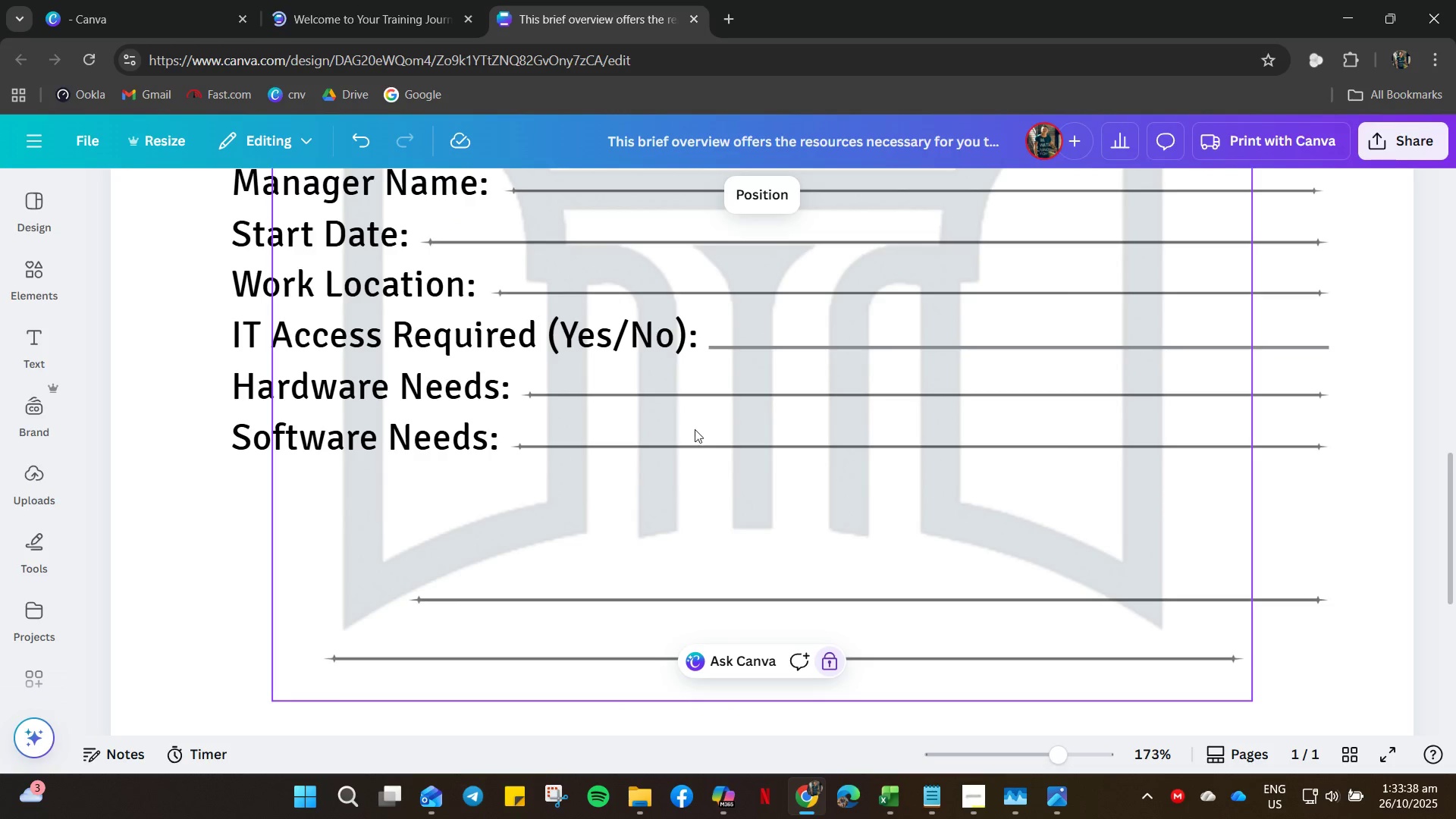 
key(Control+V)
 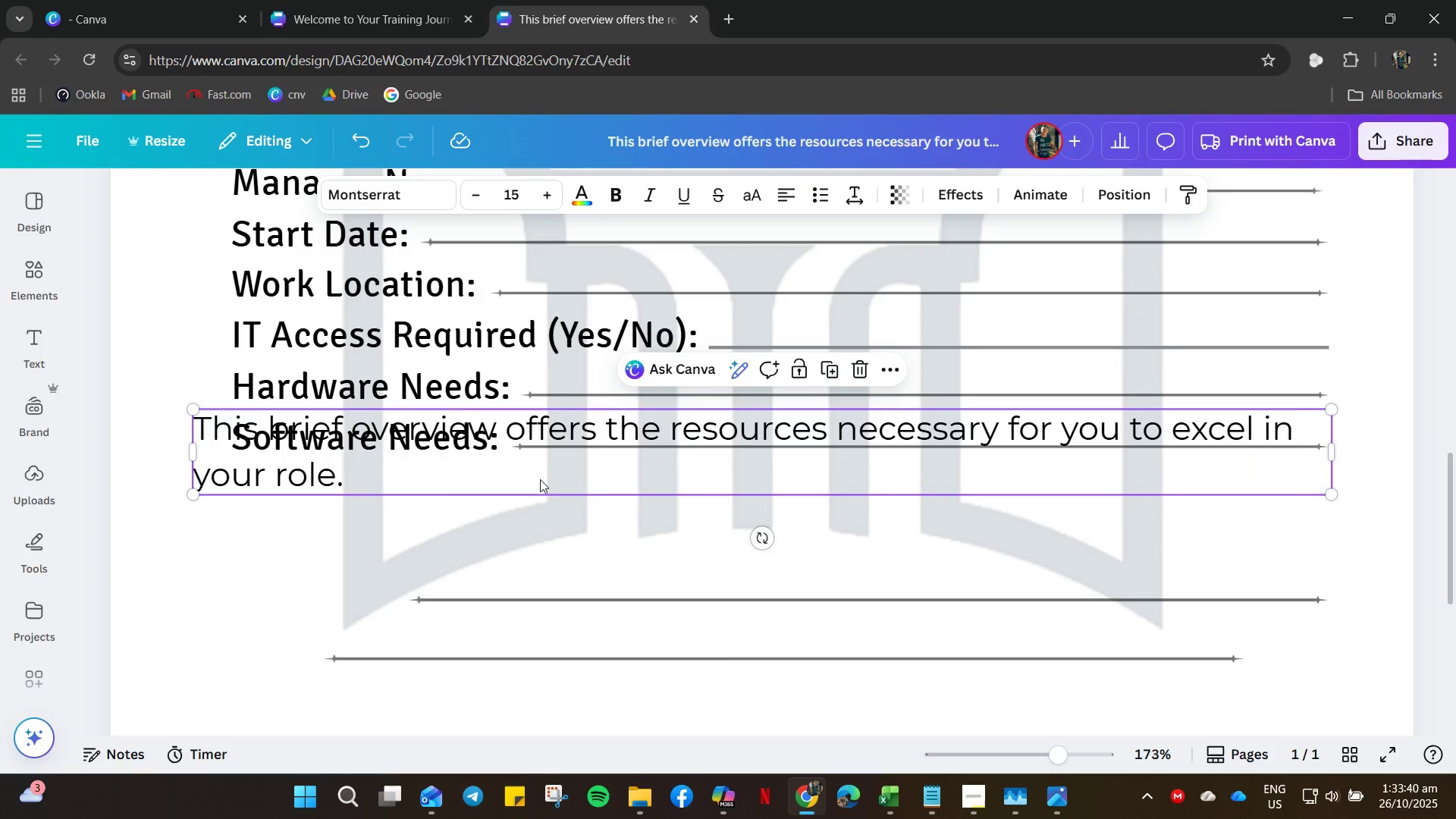 
left_click_drag(start_coordinate=[598, 431], to_coordinate=[602, 569])
 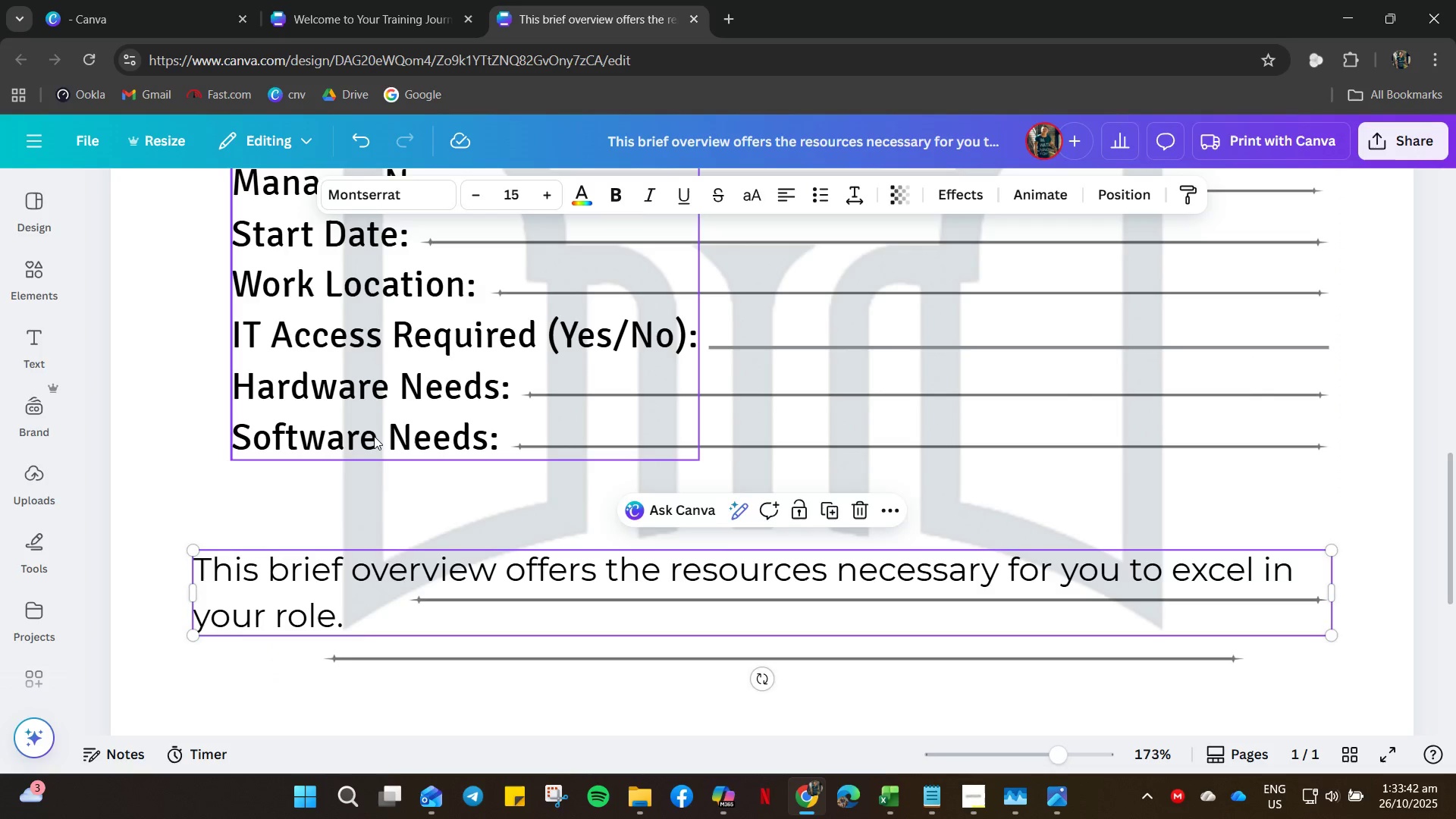 
left_click([374, 436])
 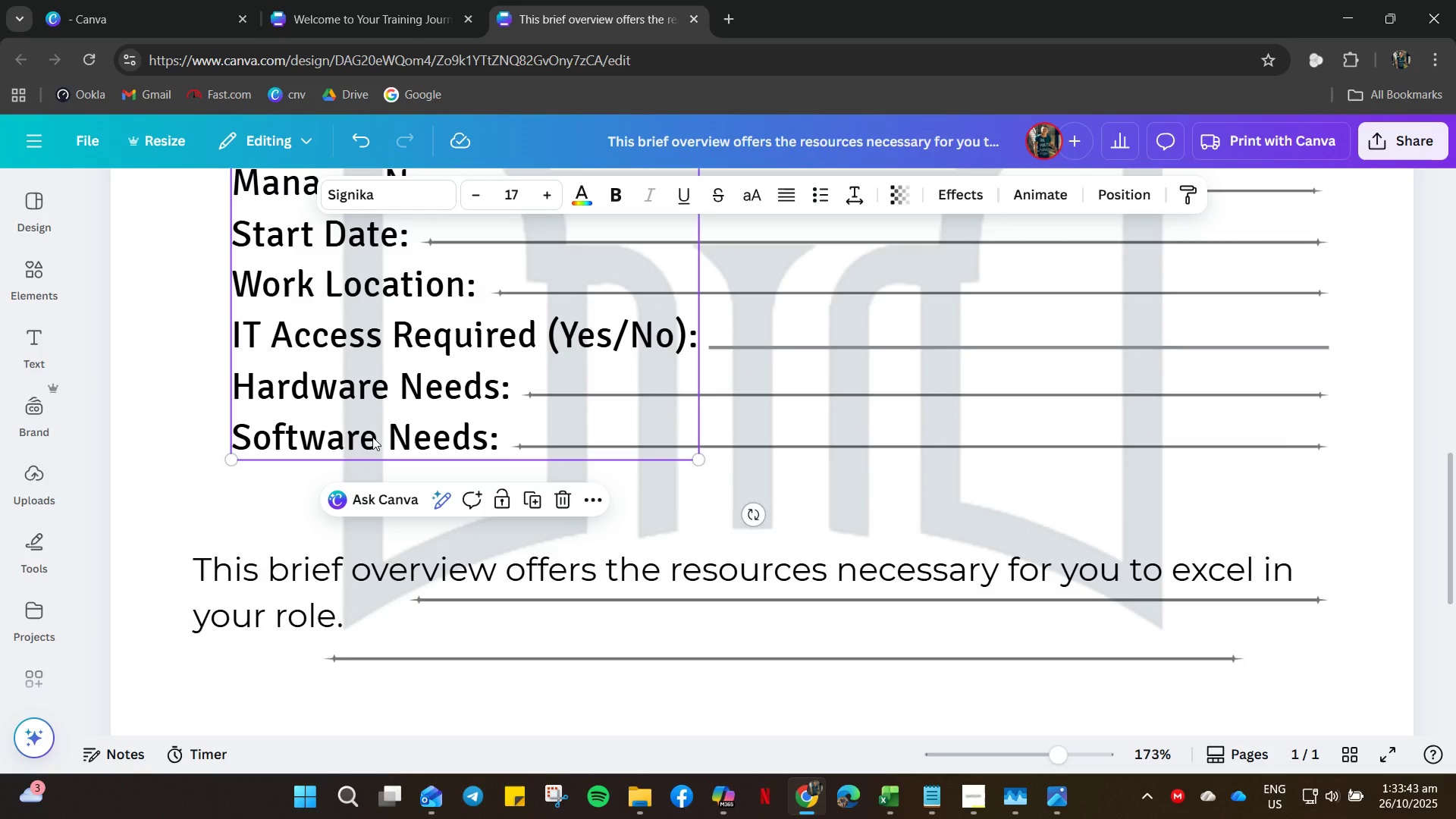 
key(Control+A)
 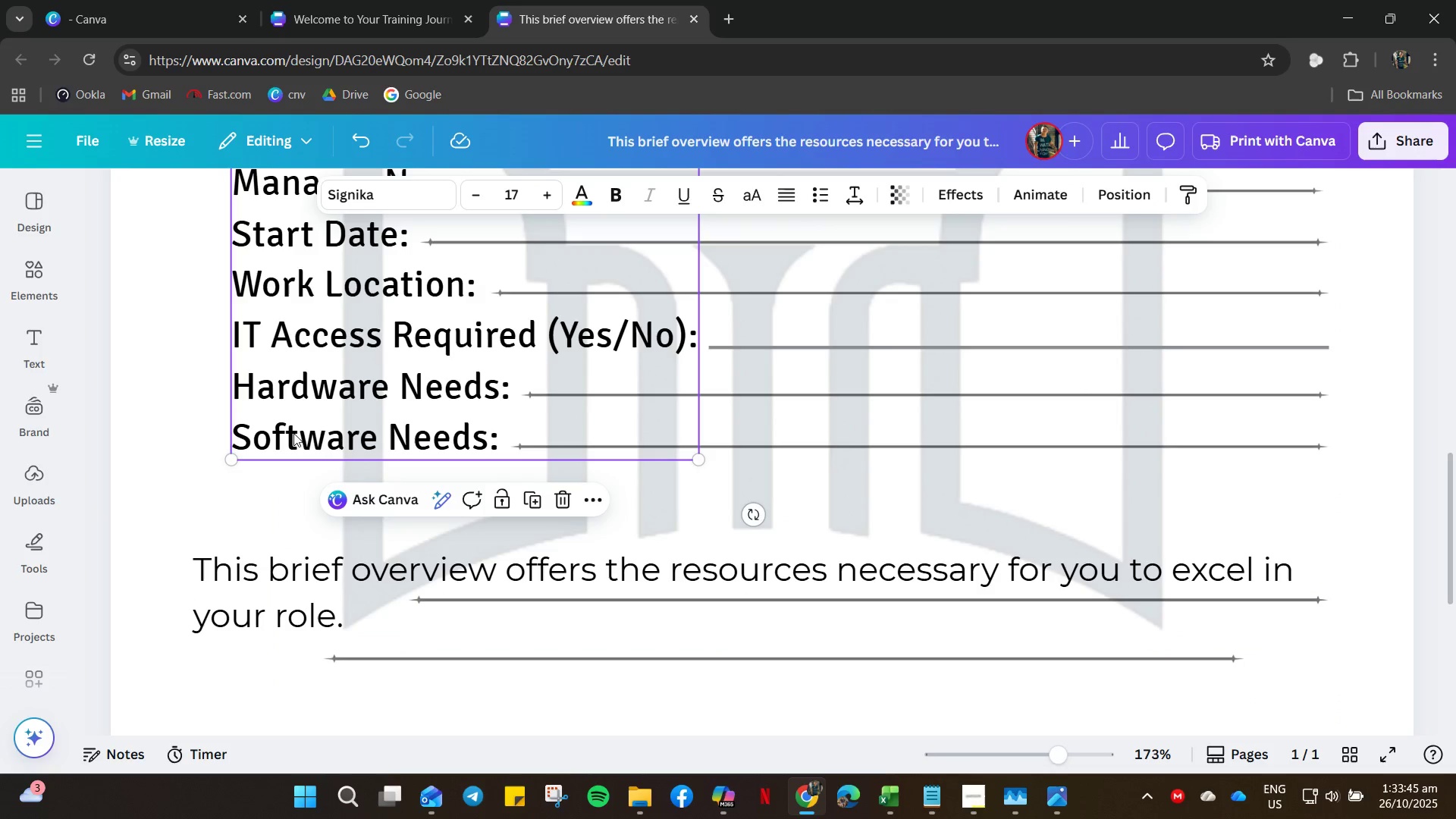 
double_click([298, 435])
 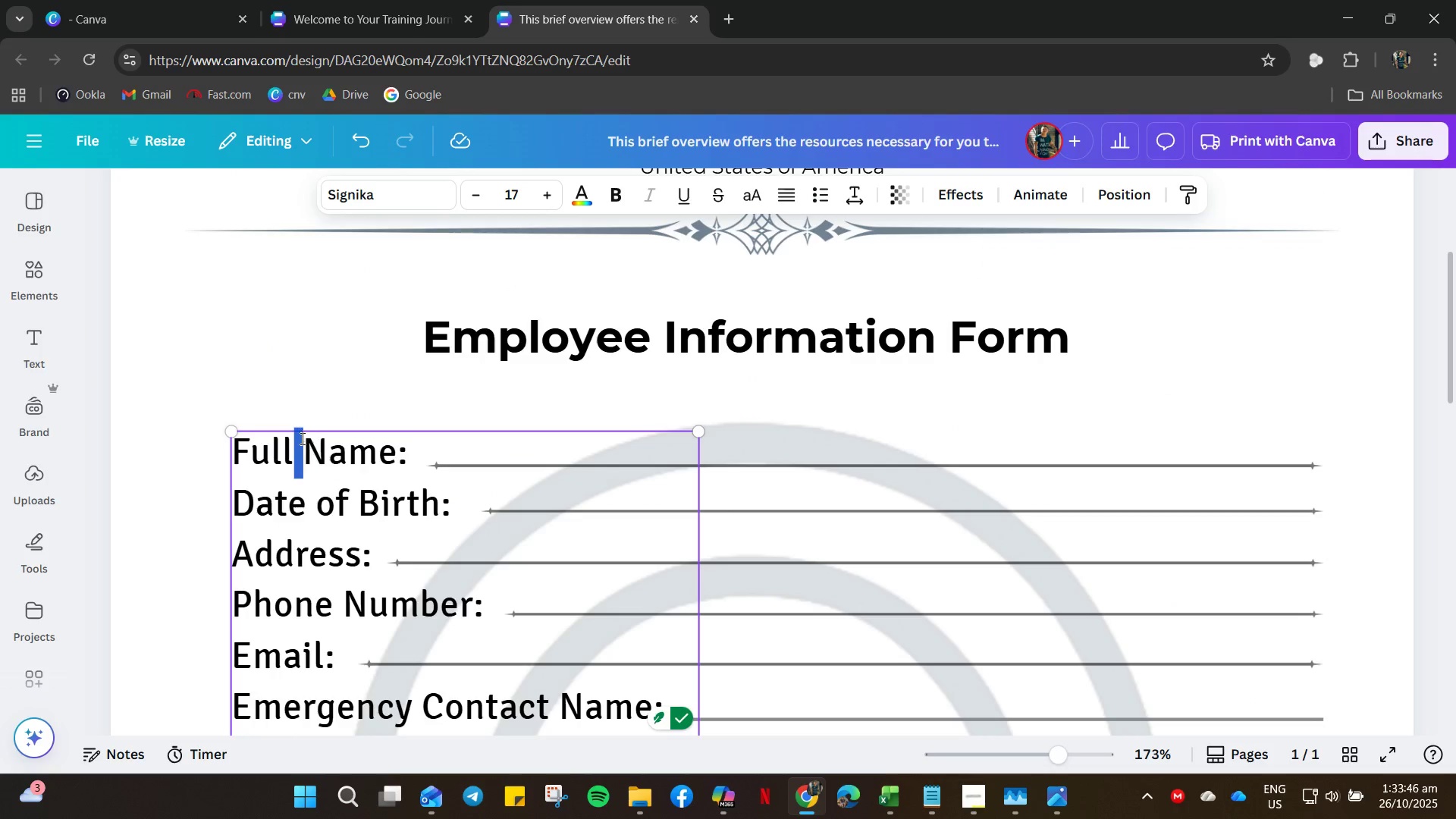 
key(Control+A)
 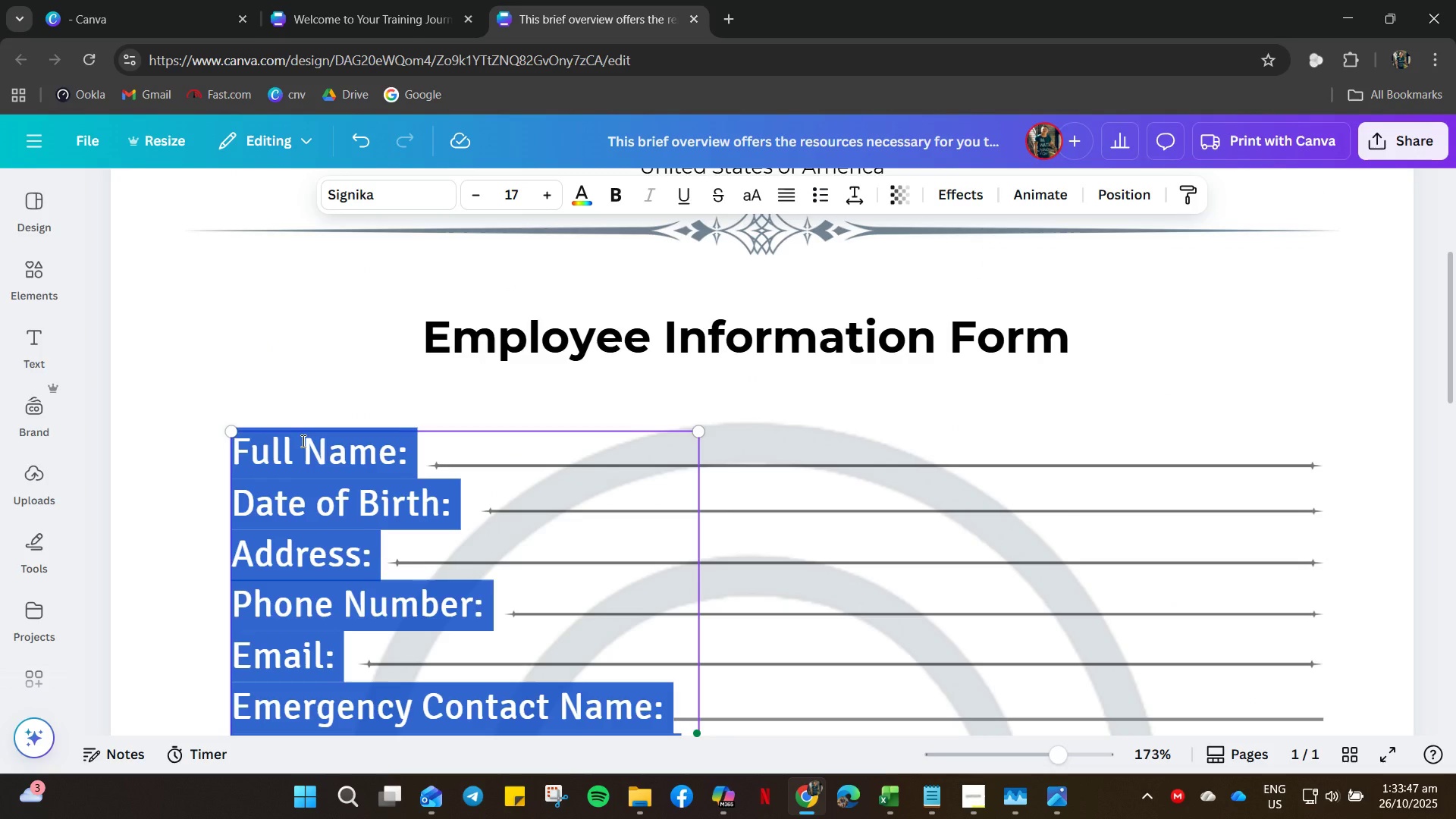 
key(Control+B)
 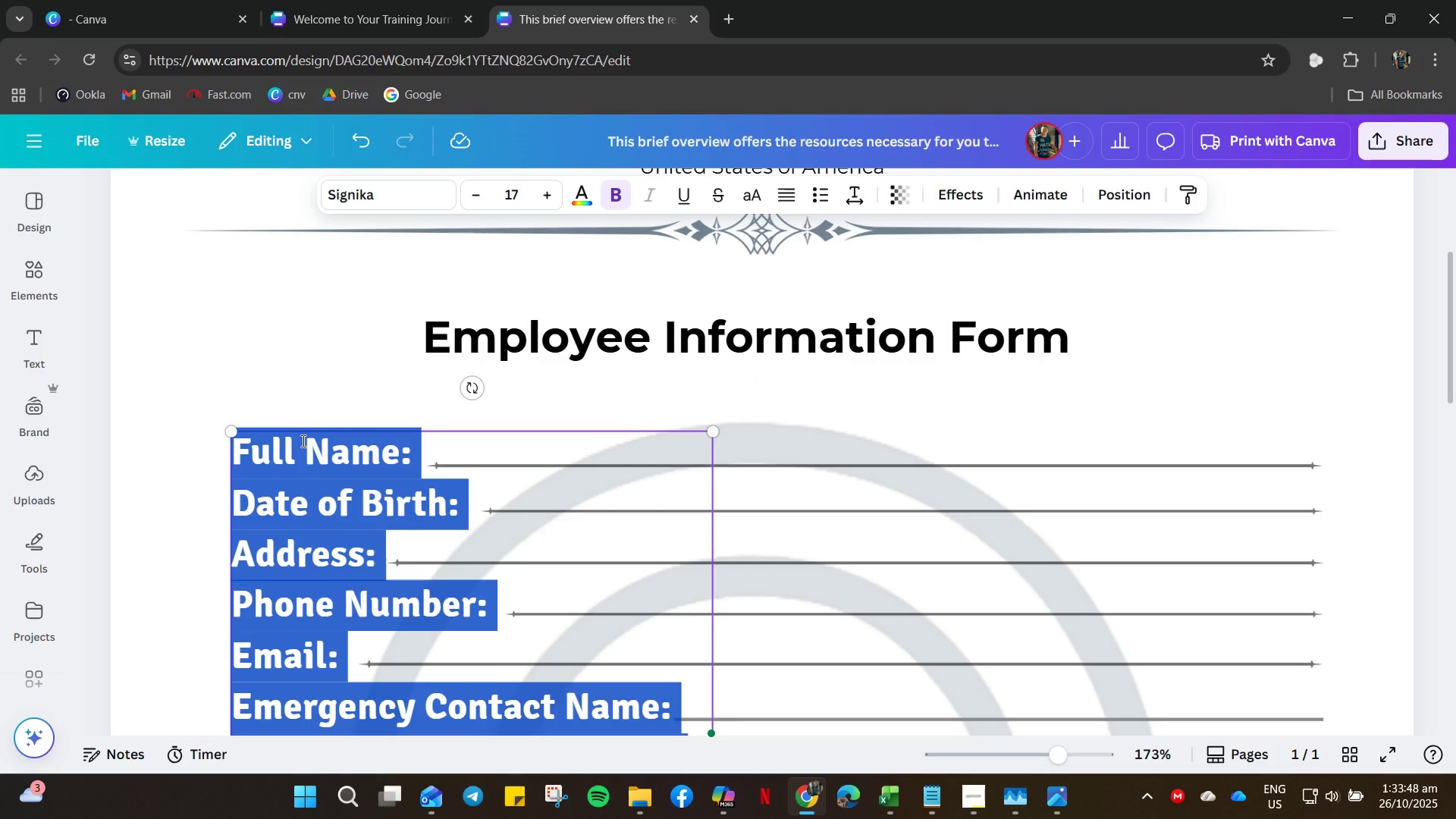 
key(Control+B)
 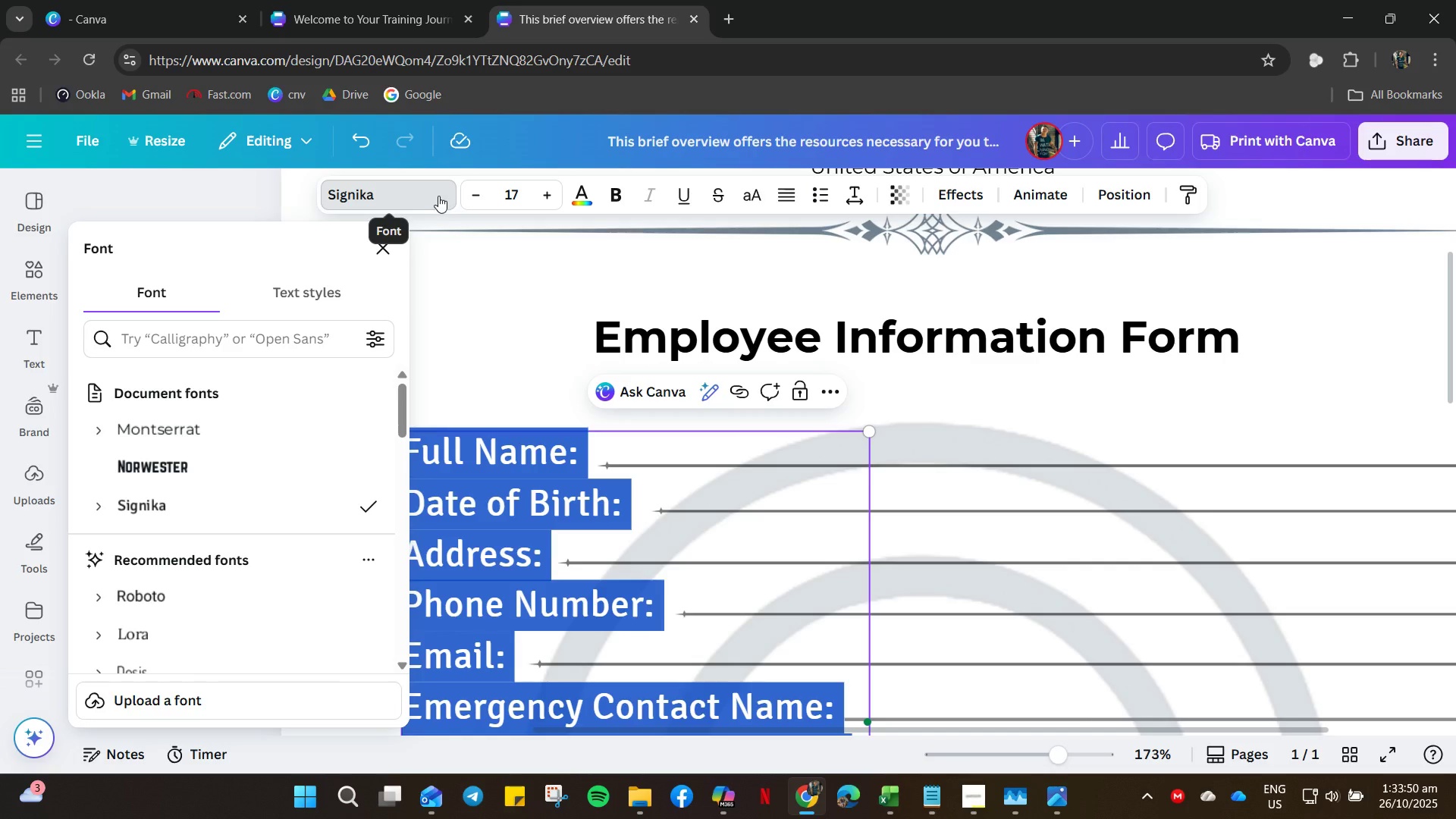 
left_click([160, 428])
 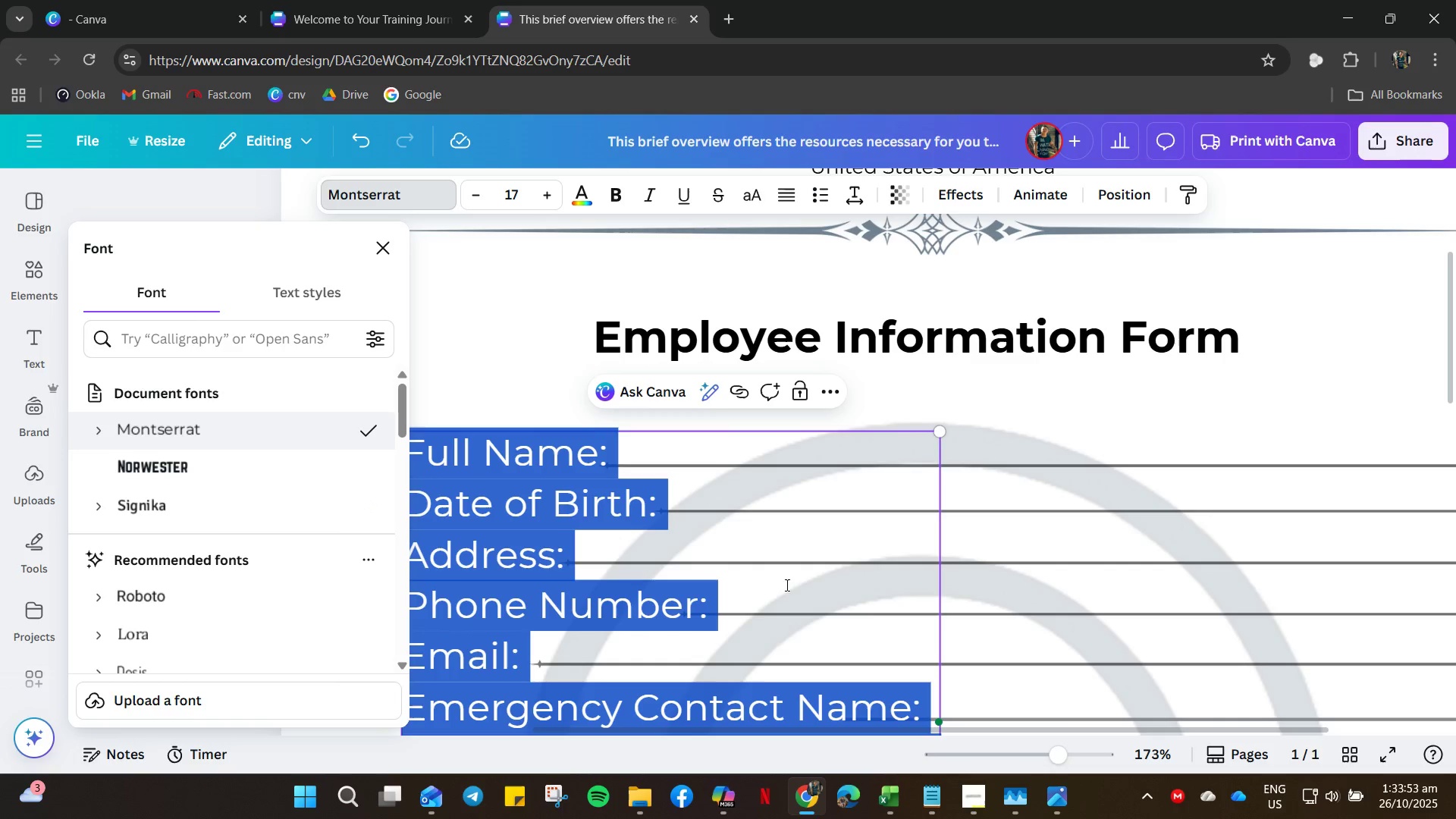 
left_click([795, 577])
 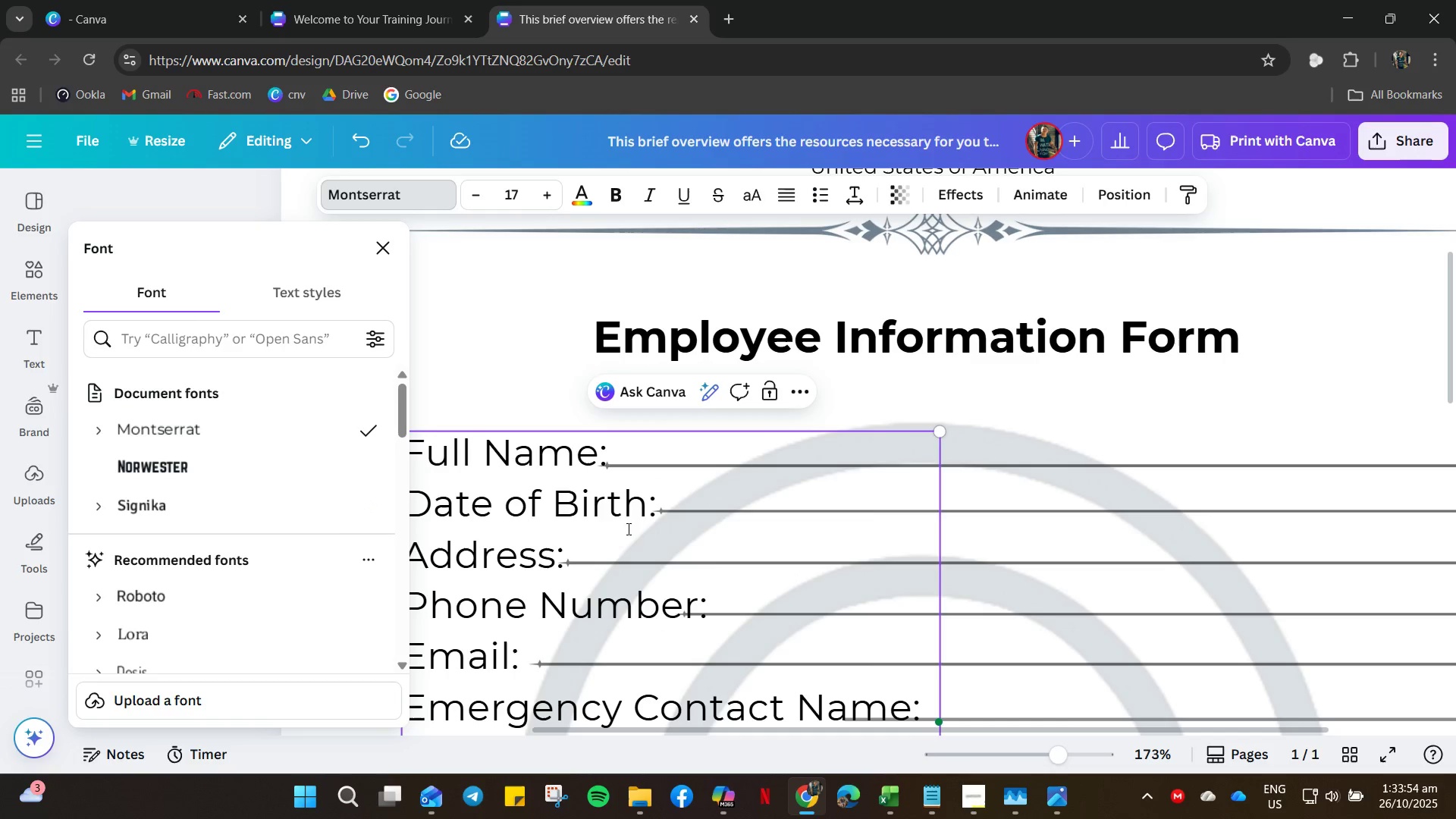 
key(Control+A)
 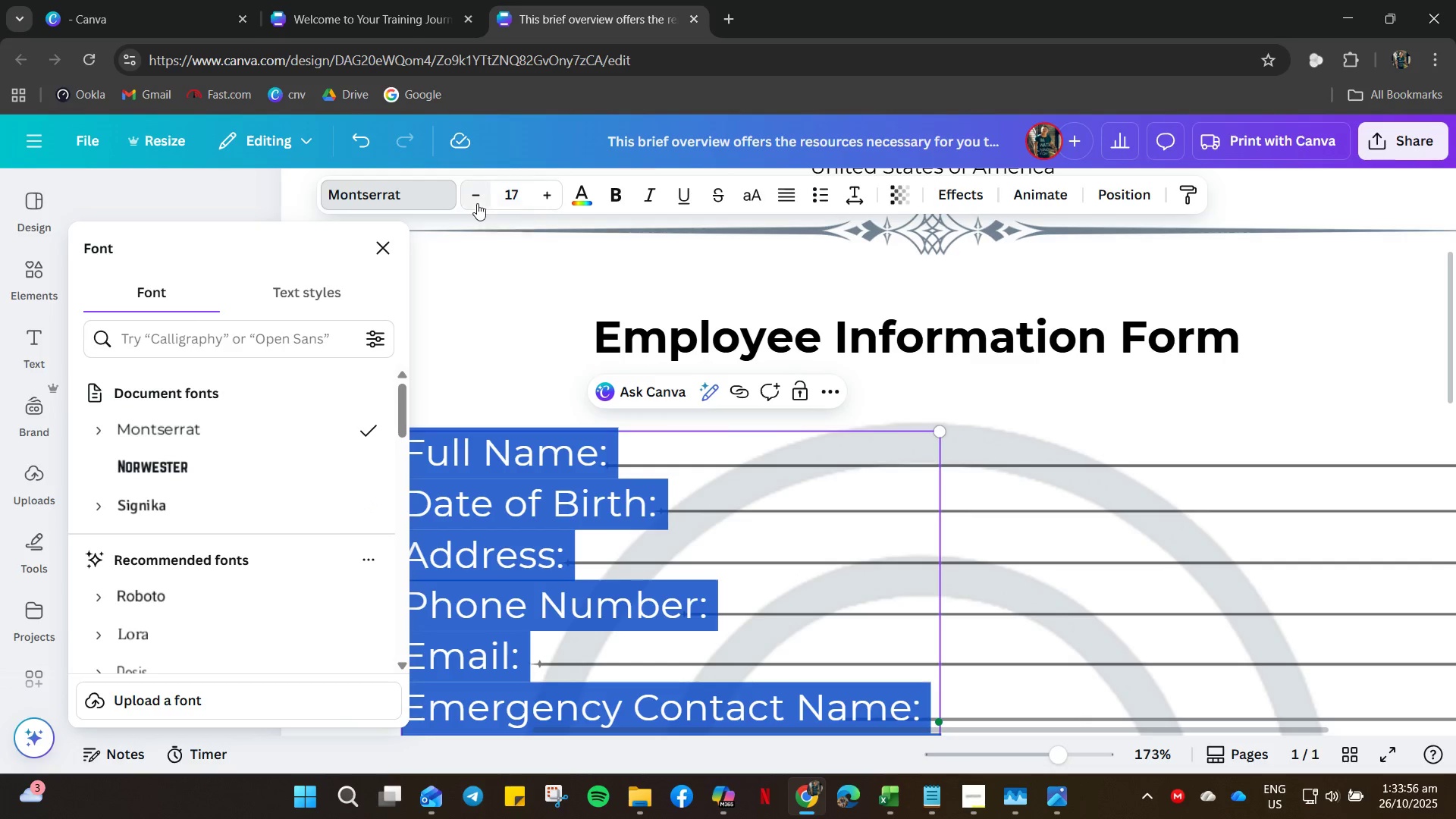 
left_click([476, 198])
 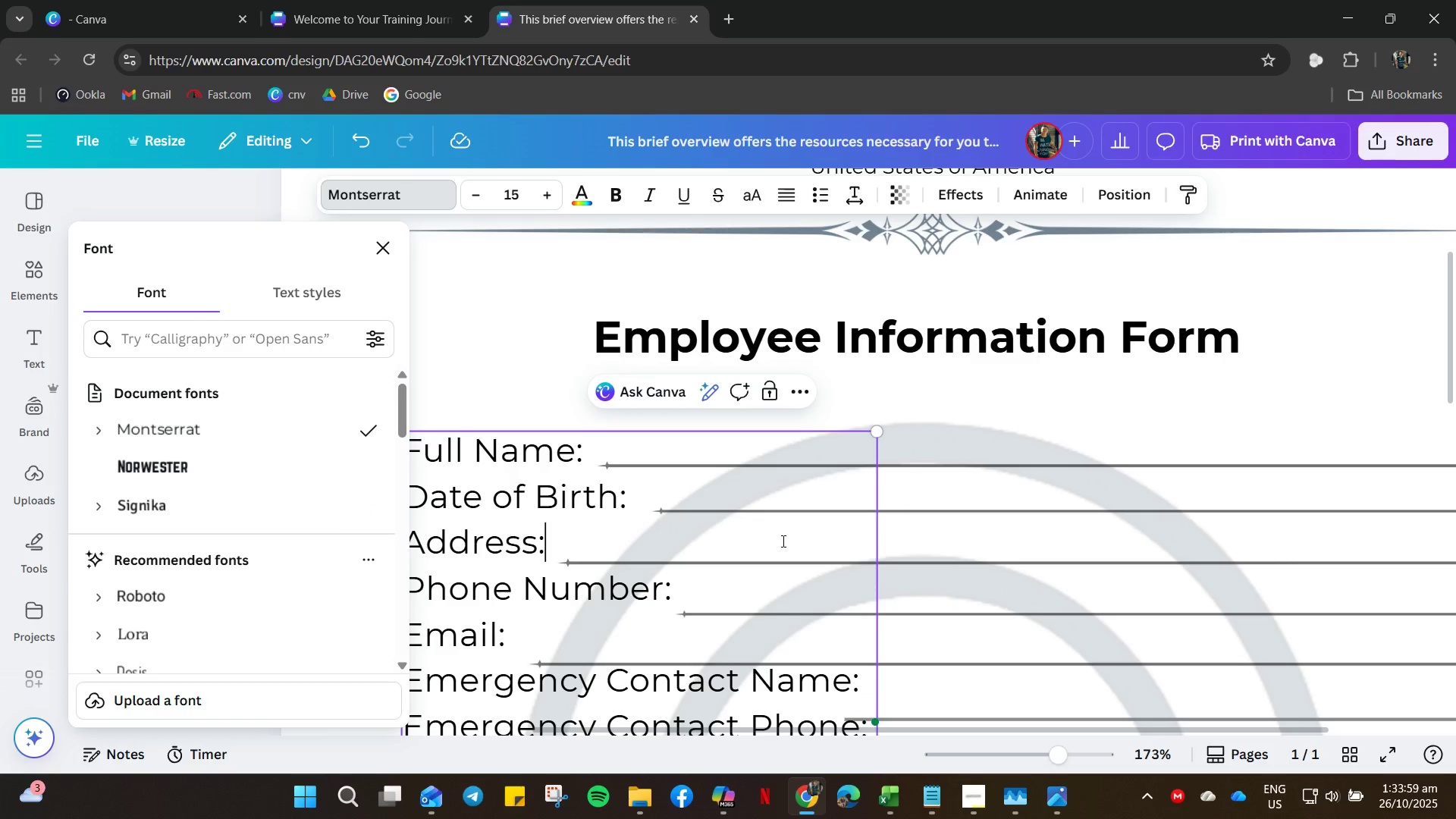 
scroll: coordinate [424, 564], scroll_direction: down, amount: 4.0
 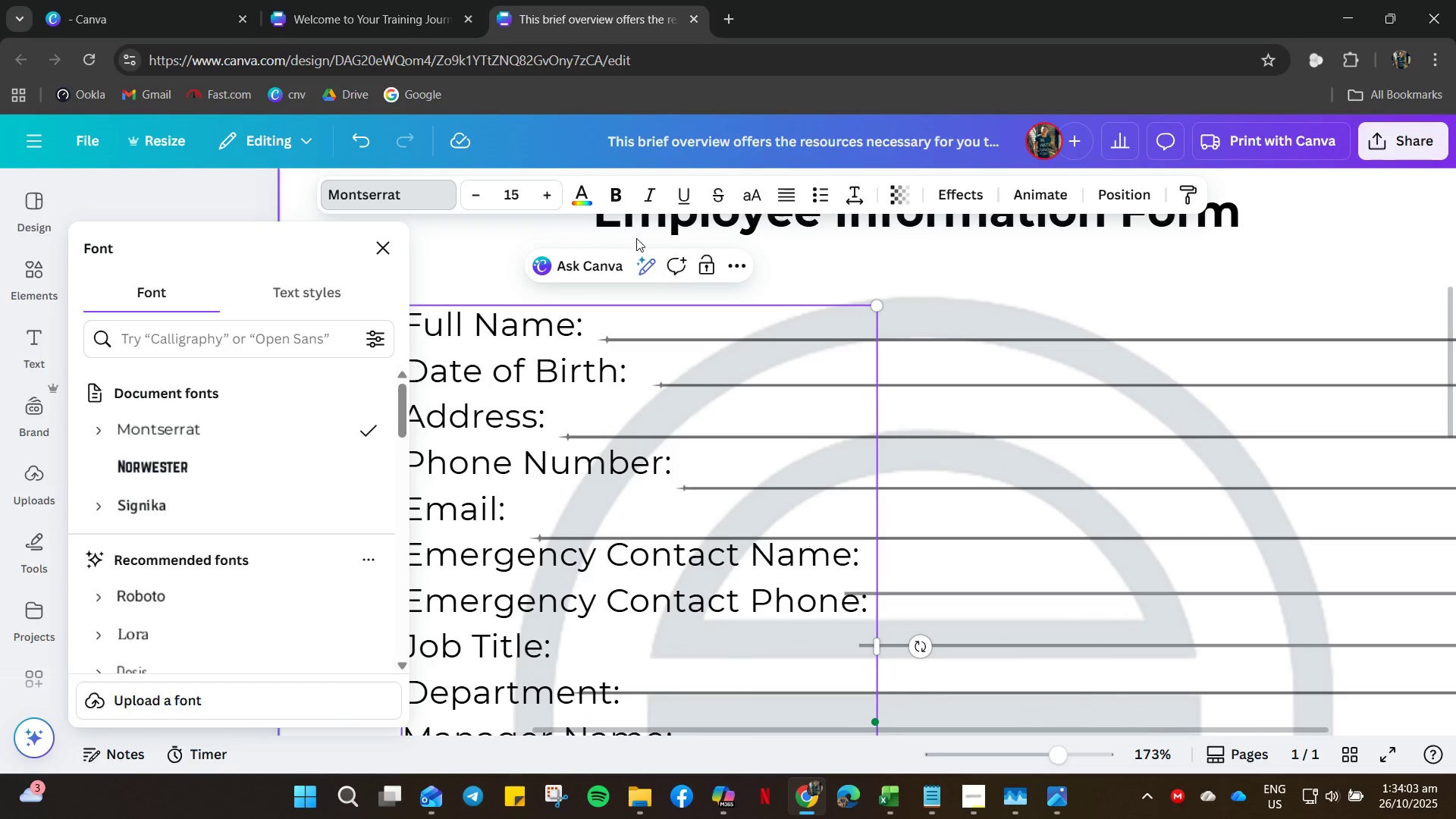 
left_click([552, 190])
 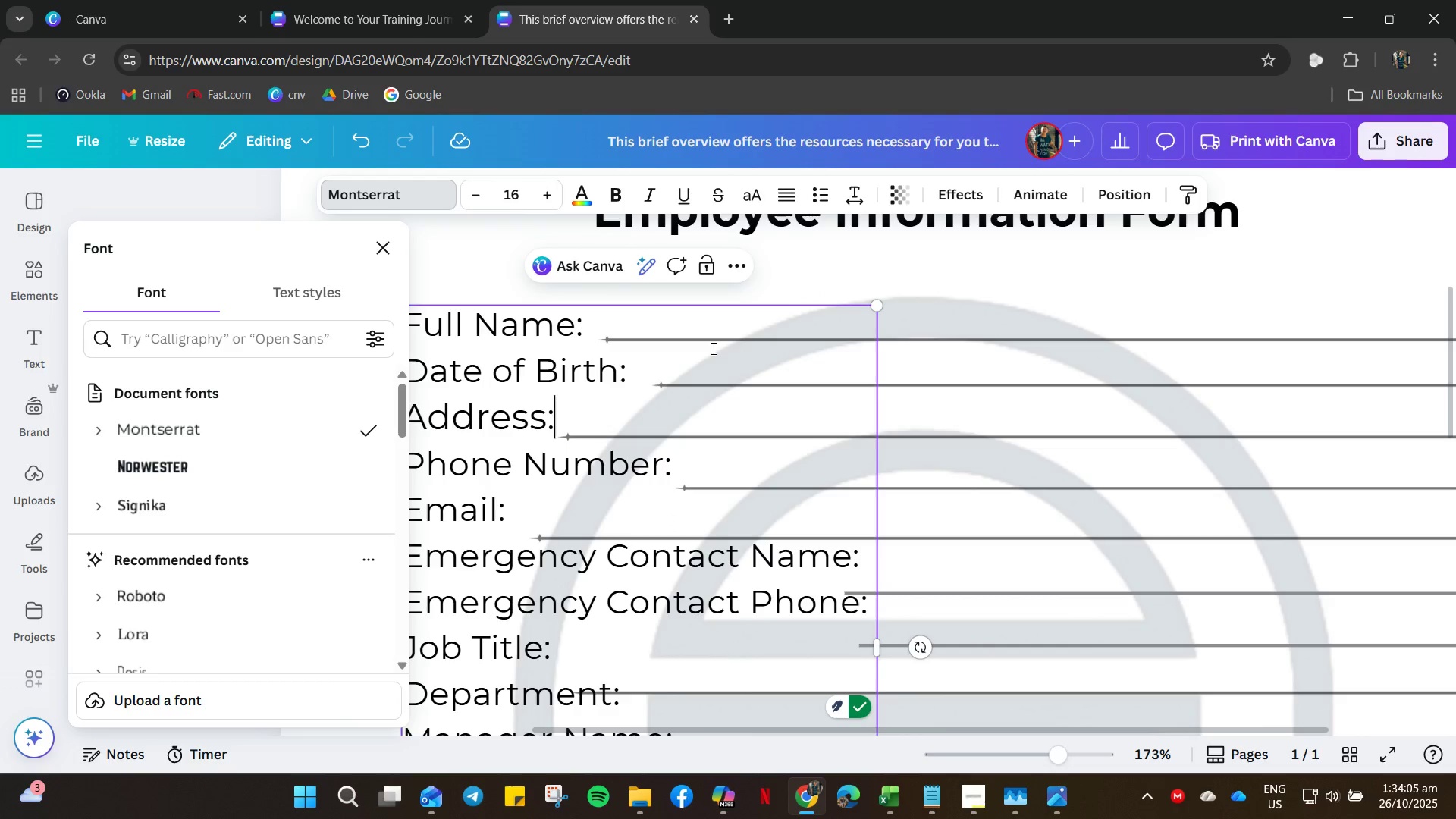 
key(Control+Z)
 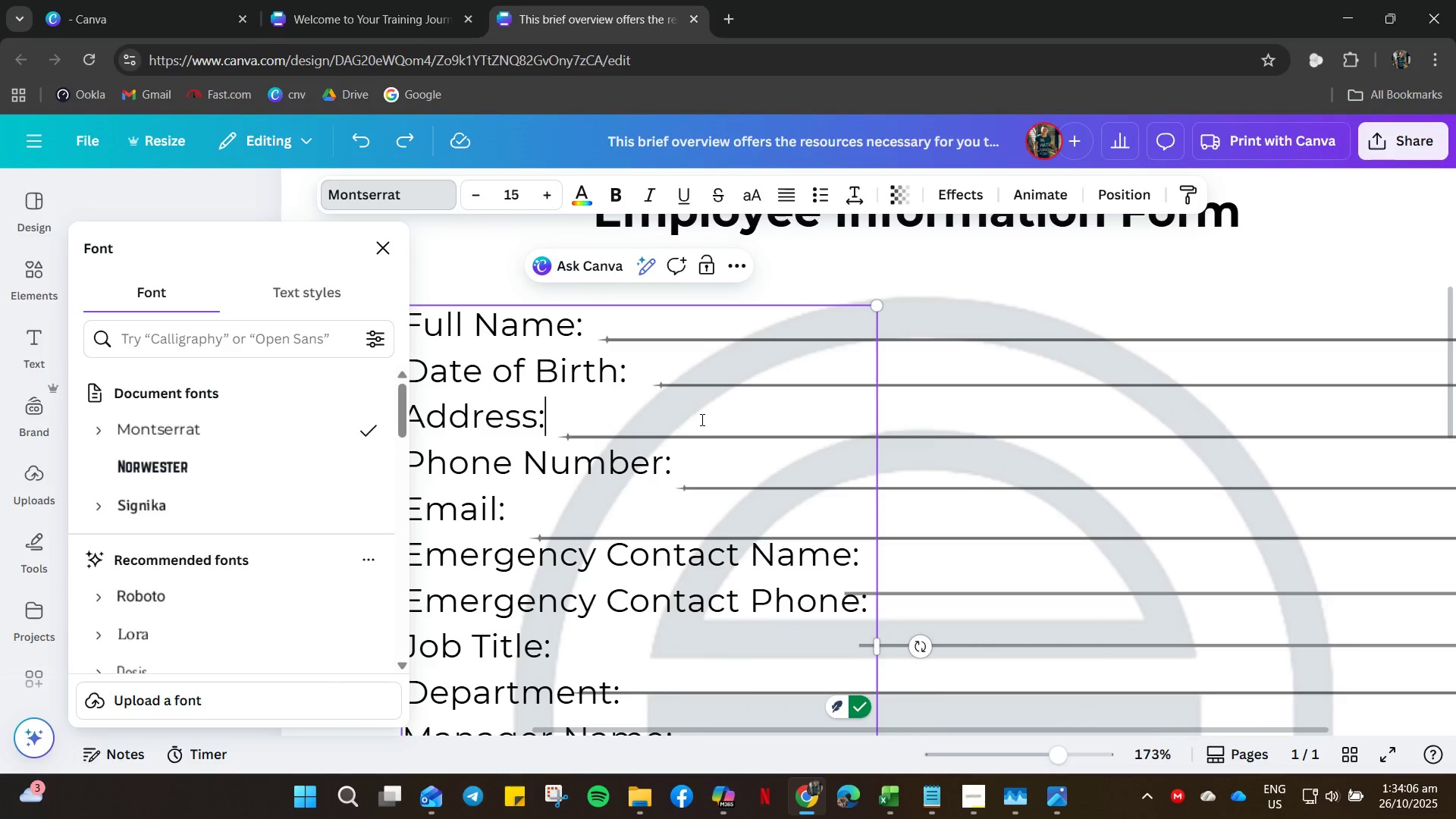 
key(Control+A)
 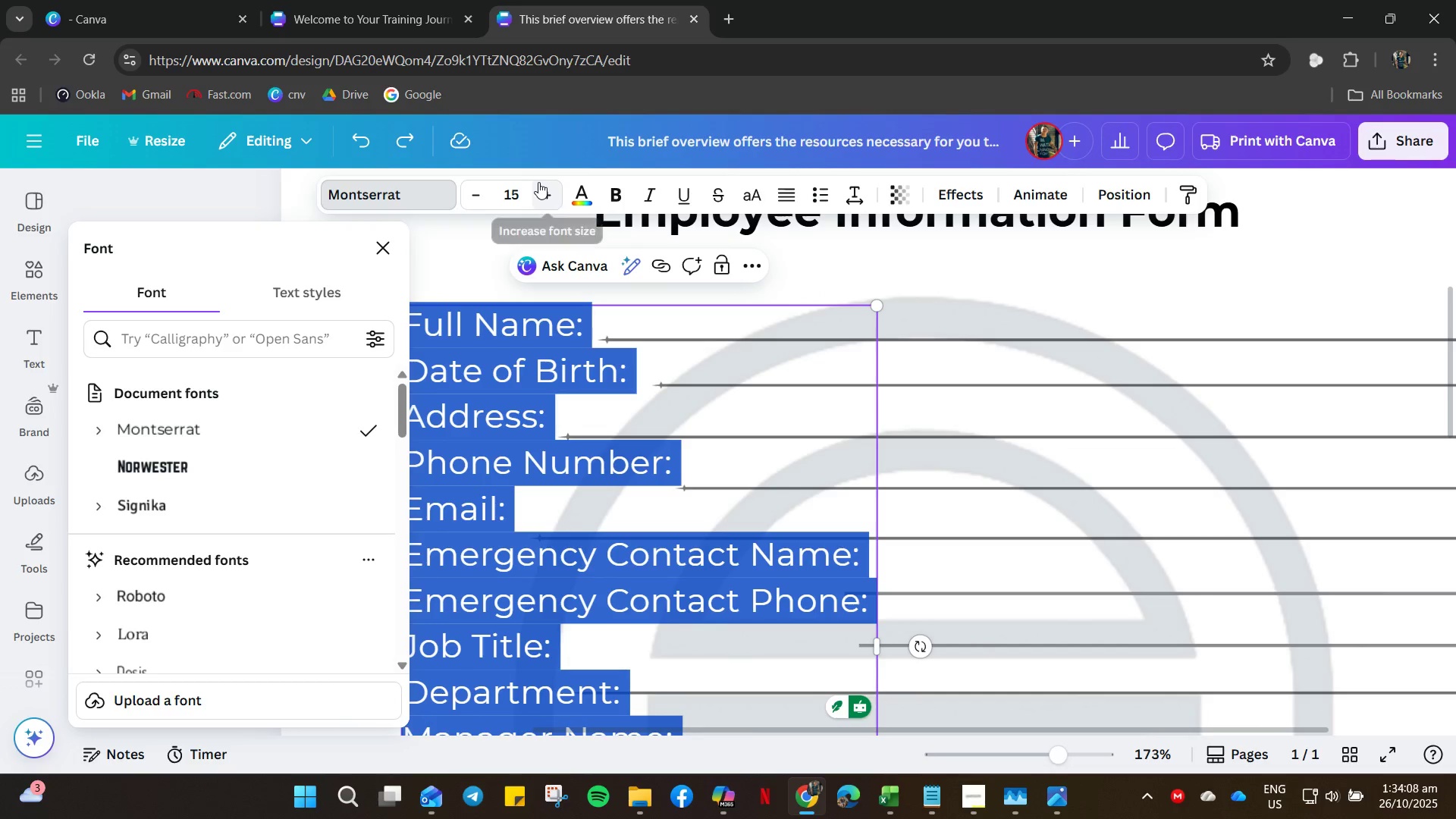 
left_click([542, 191])
 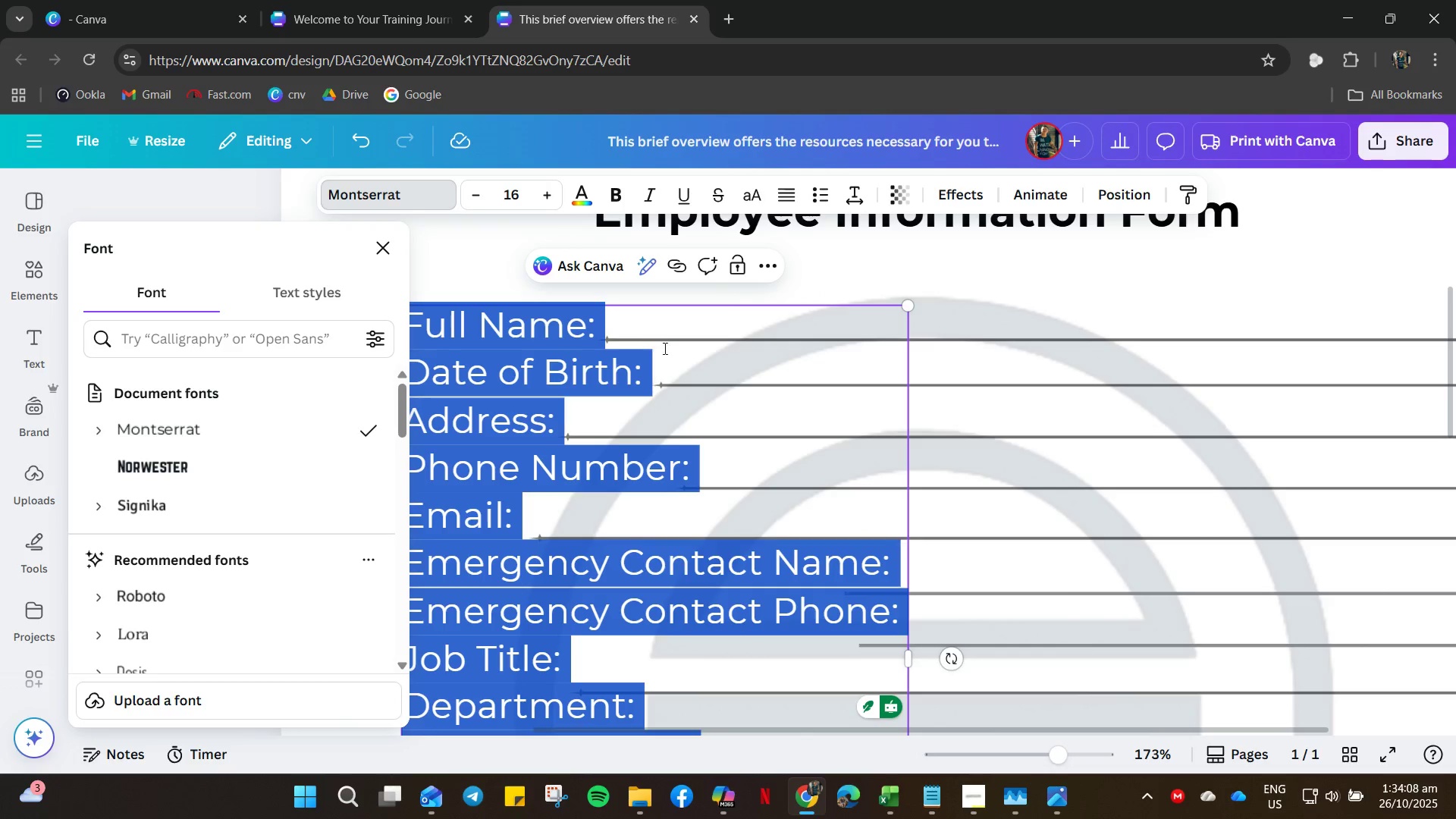 
left_click([669, 353])
 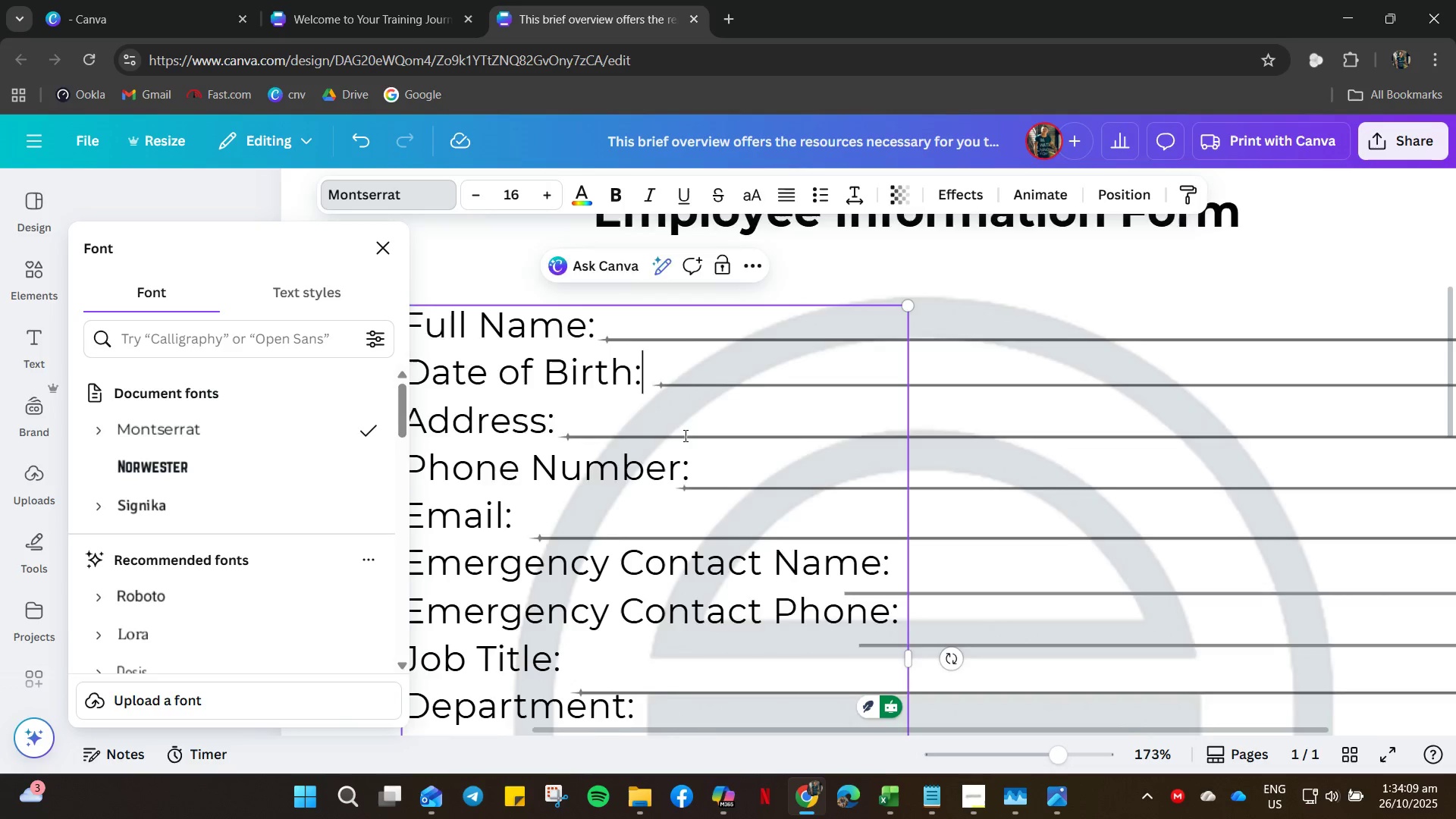 
scroll: coordinate [689, 494], scroll_direction: down, amount: 16.0
 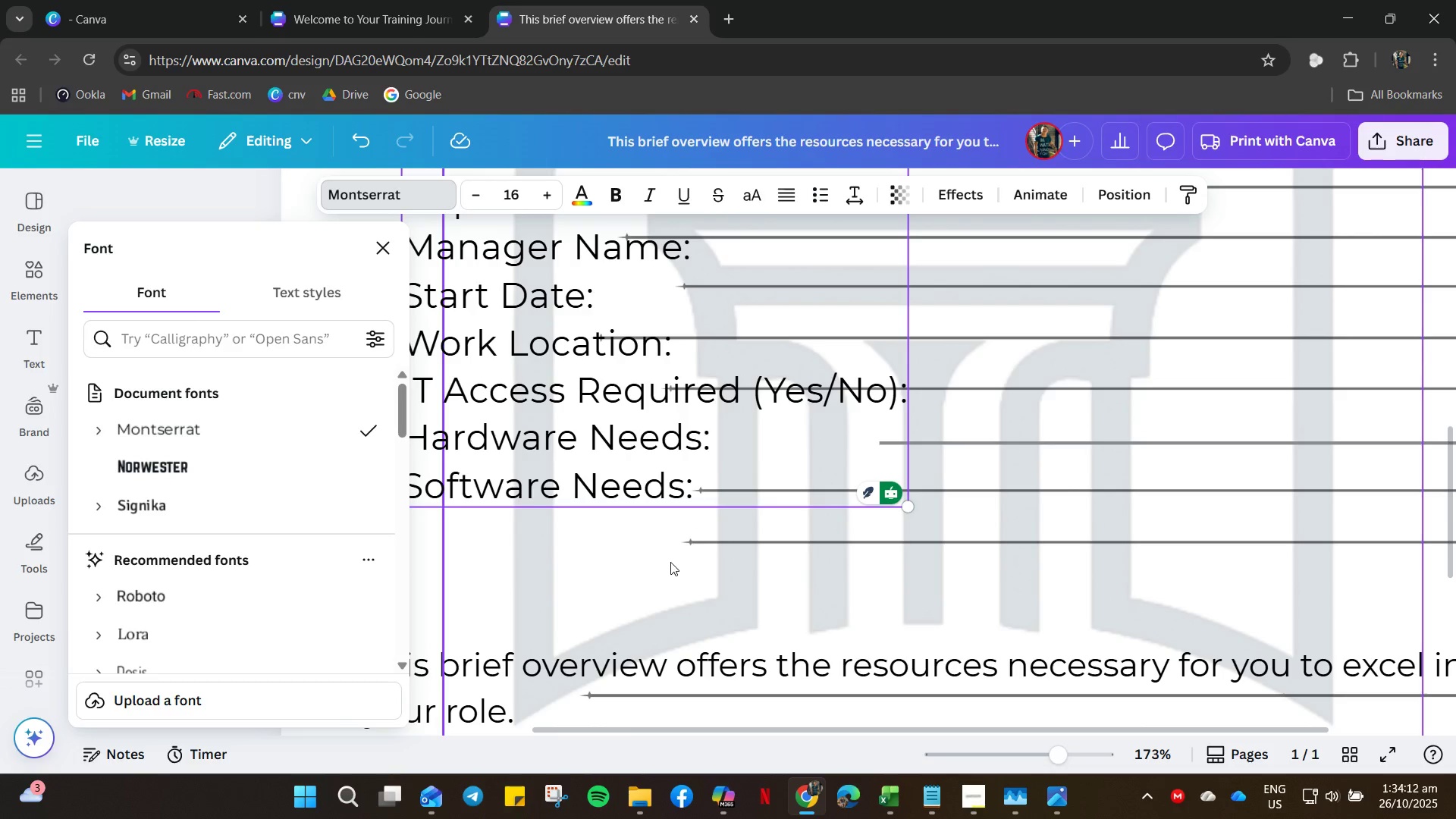 
left_click([670, 562])
 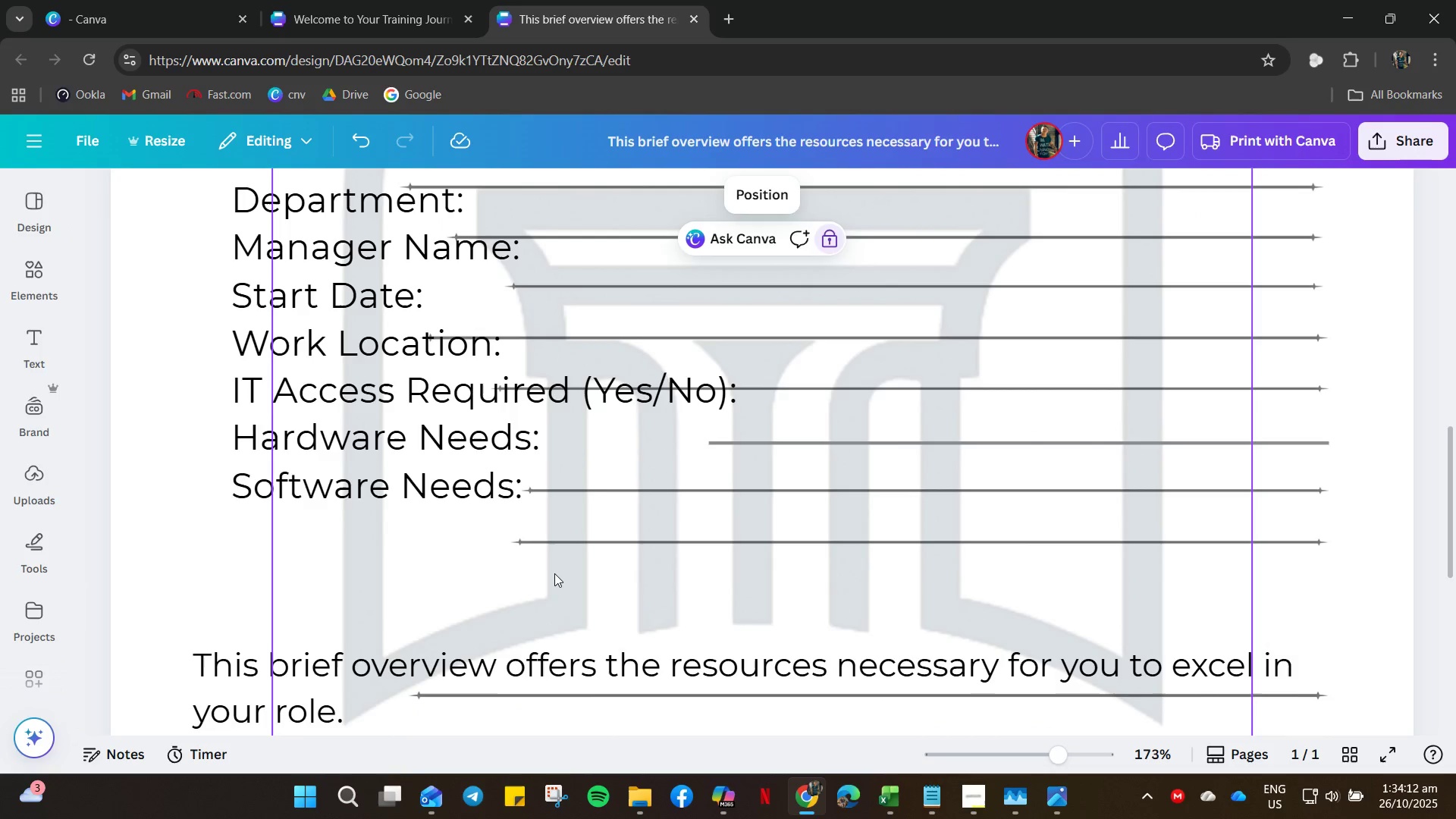 
scroll: coordinate [559, 408], scroll_direction: up, amount: 18.0
 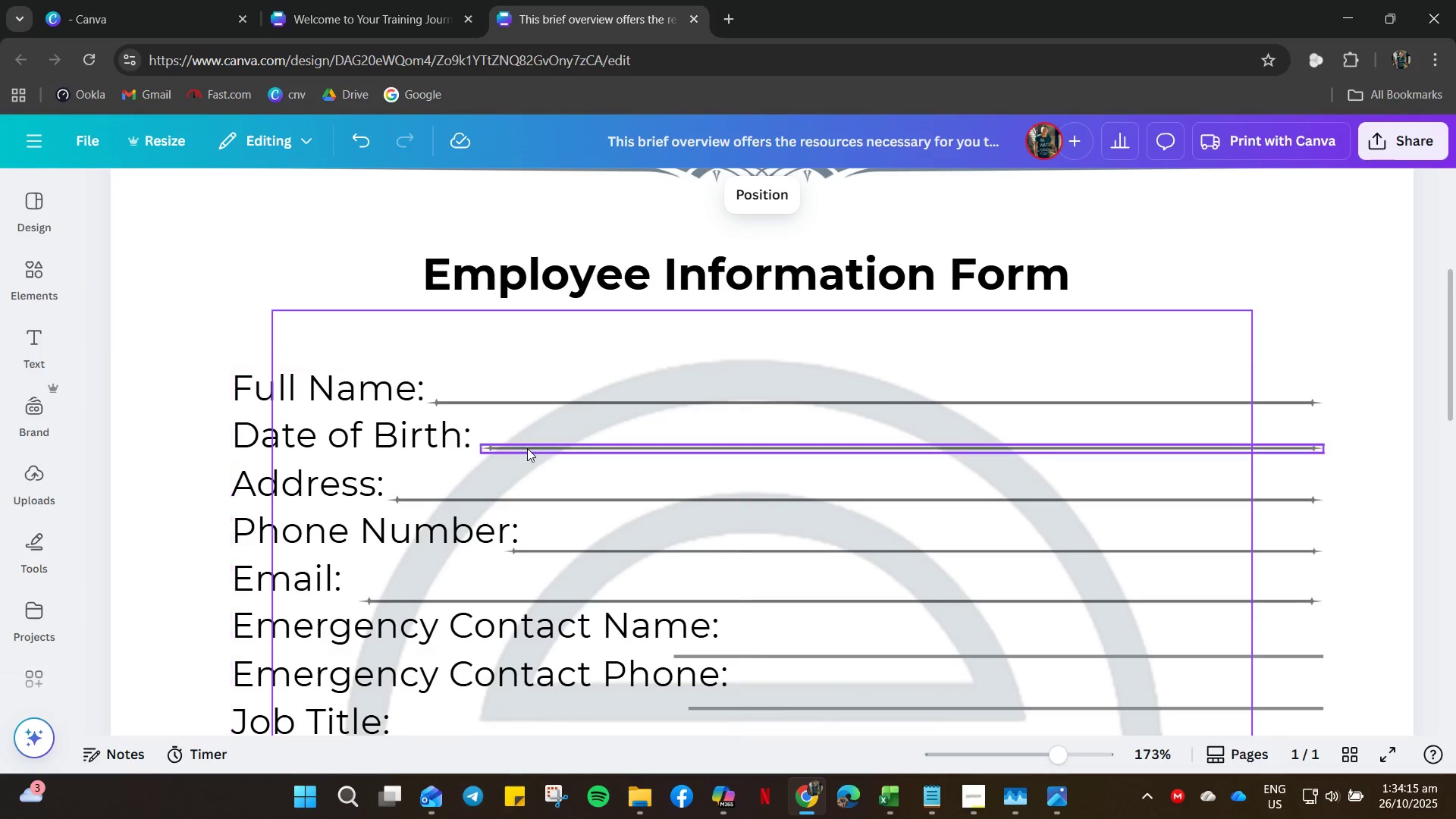 
left_click([527, 448])
 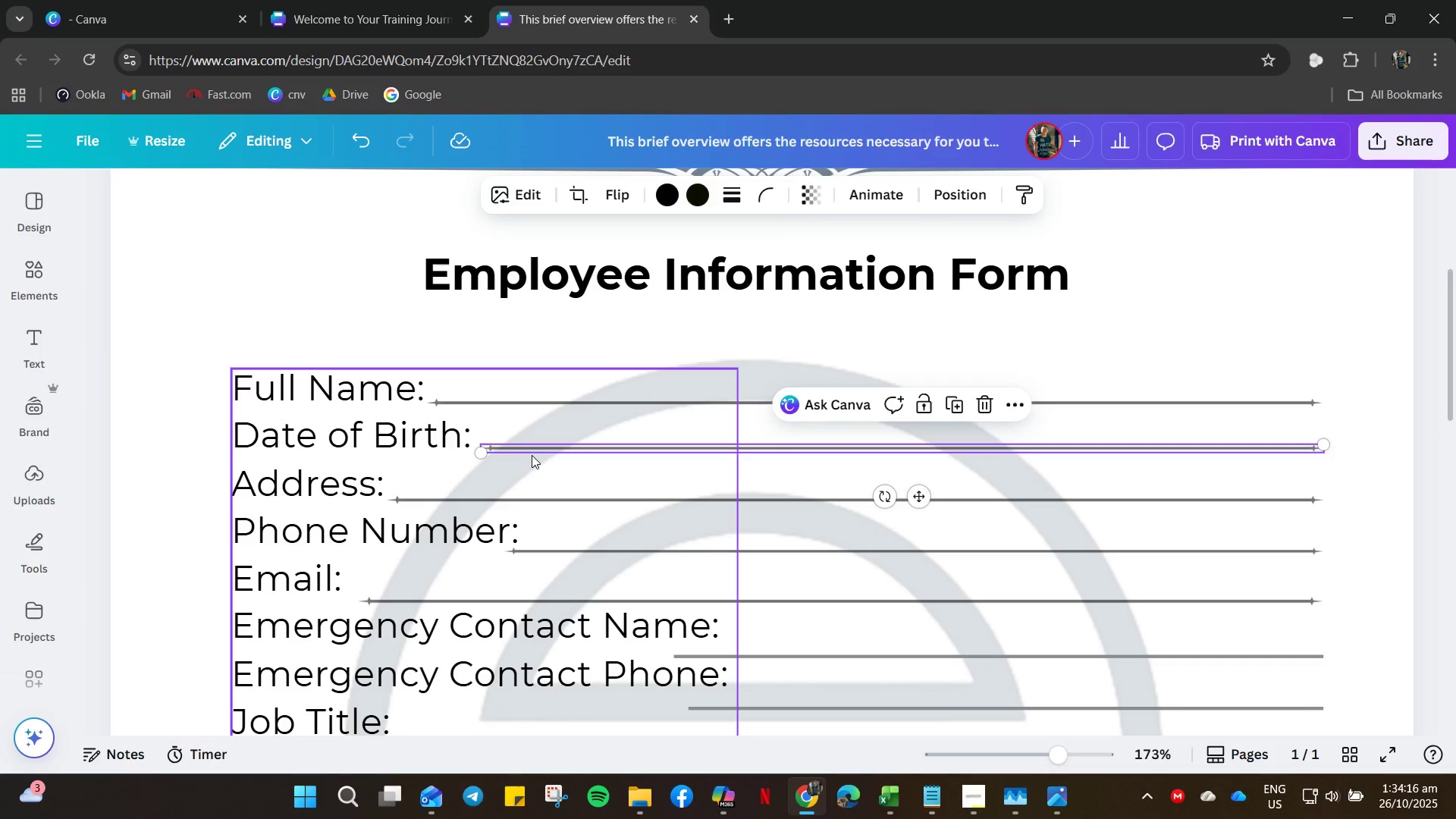 
key(ArrowLeft)
 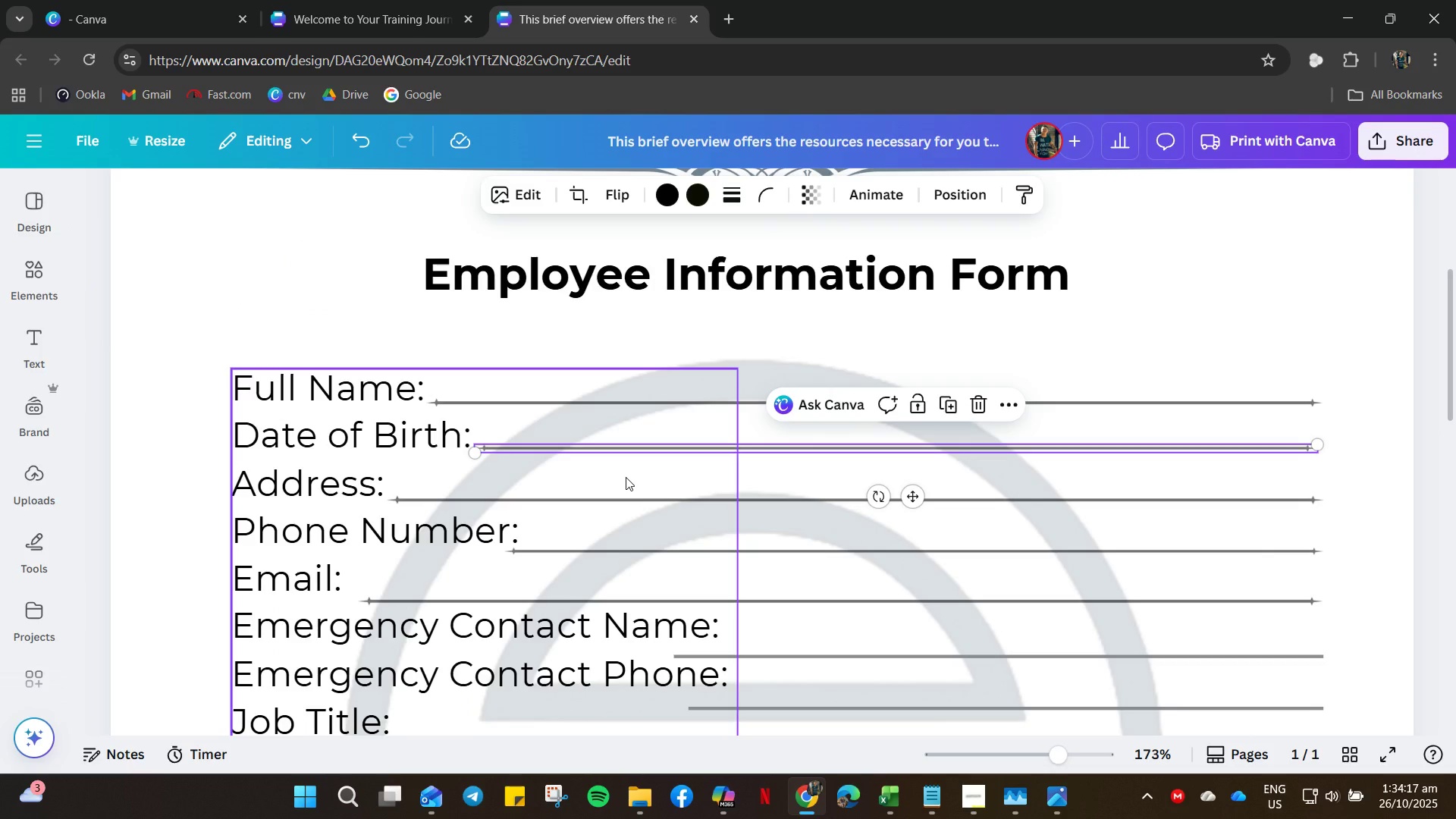 
key(ArrowRight)
 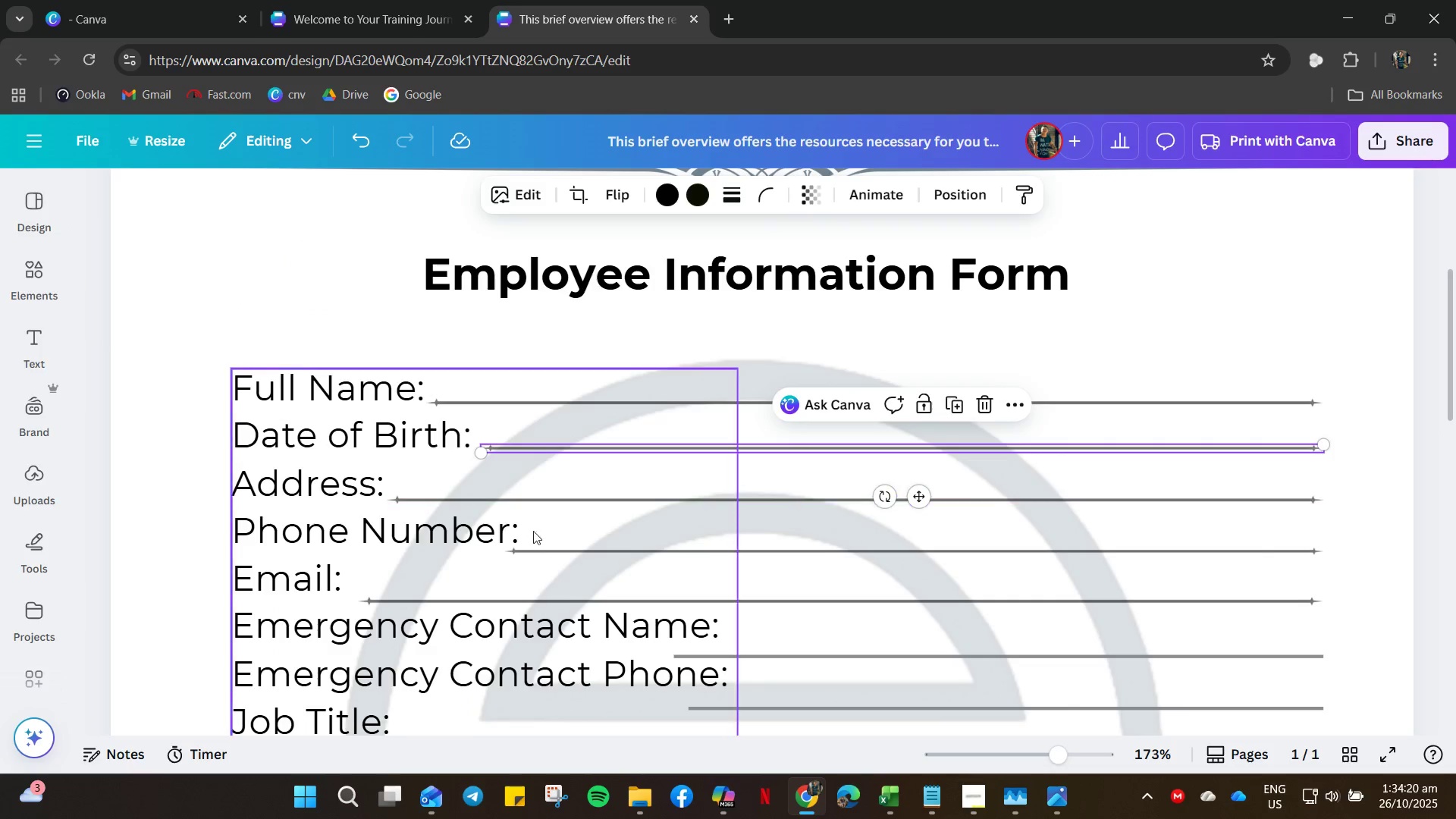 
left_click([549, 551])
 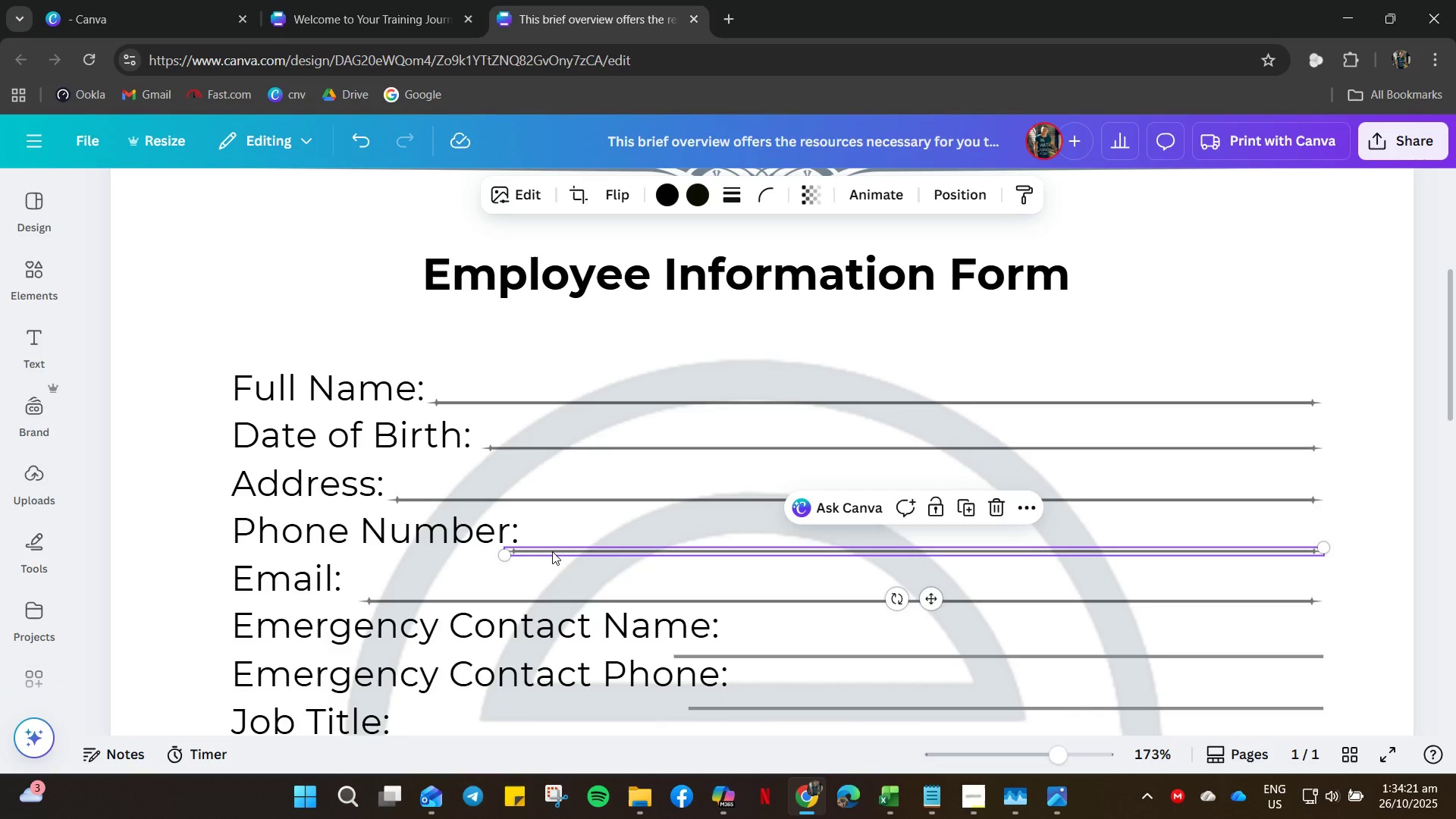 
key(ArrowRight)
 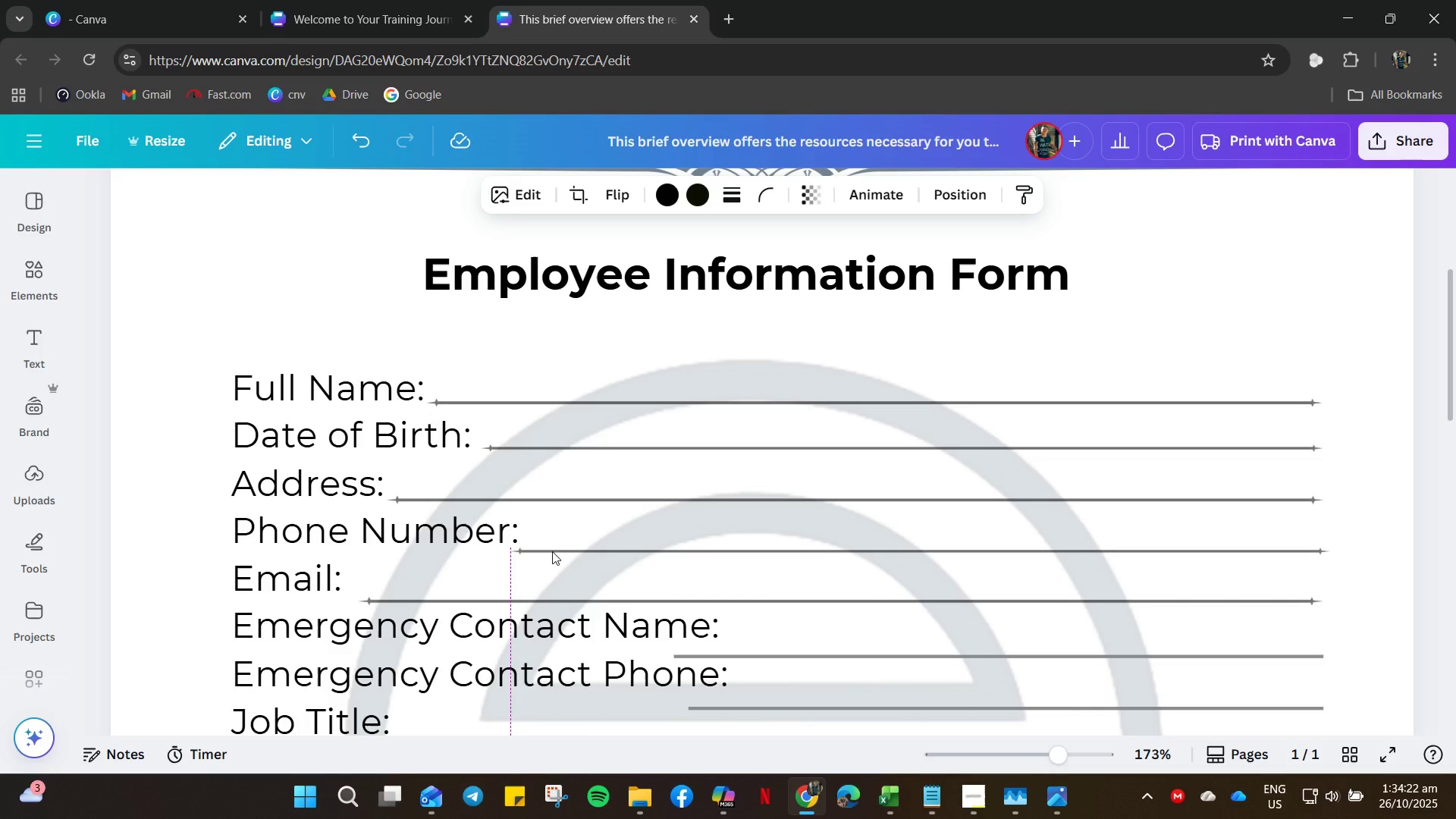 
key(Shift+ShiftRight)
 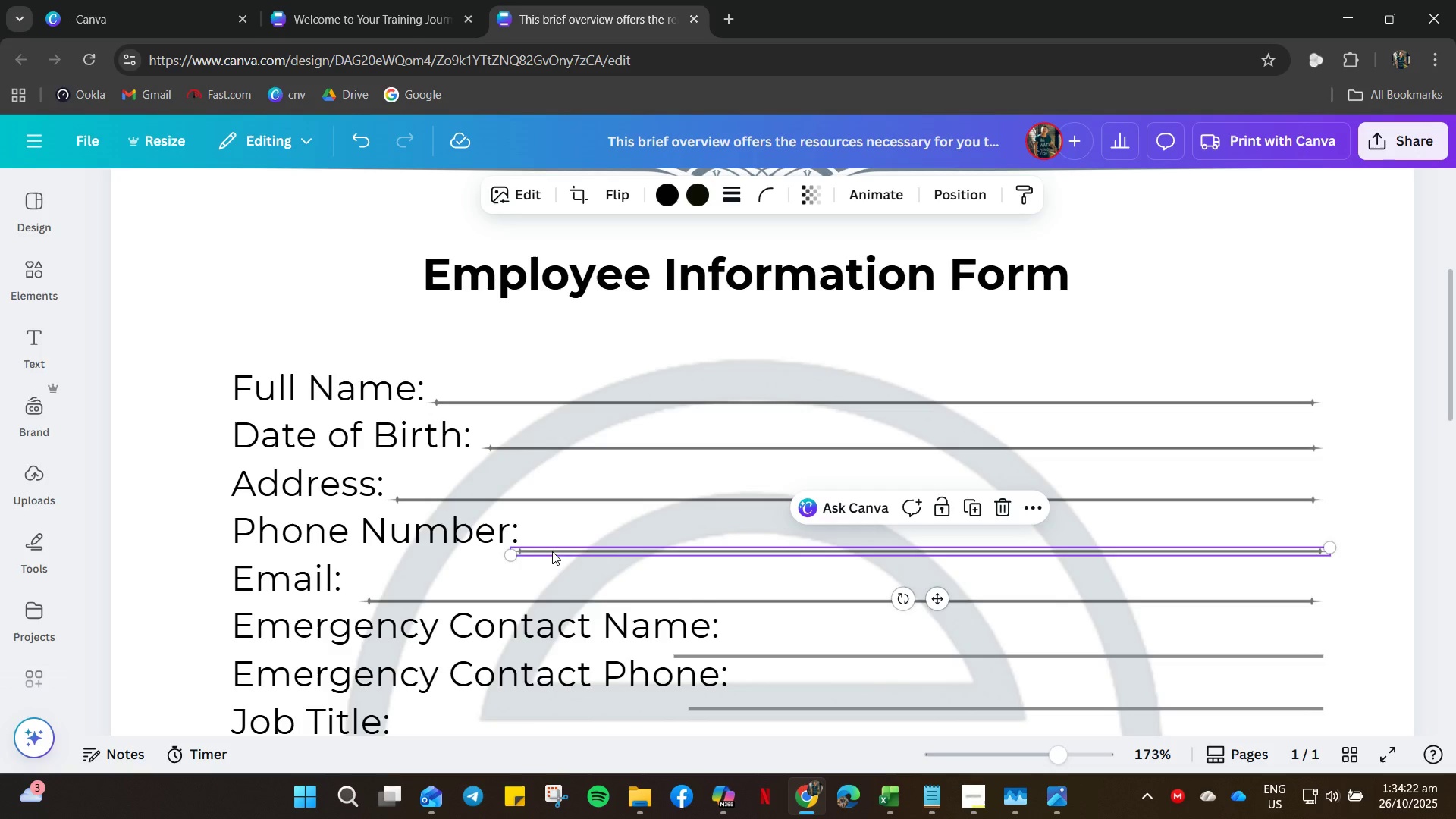 
key(Shift+ShiftRight)
 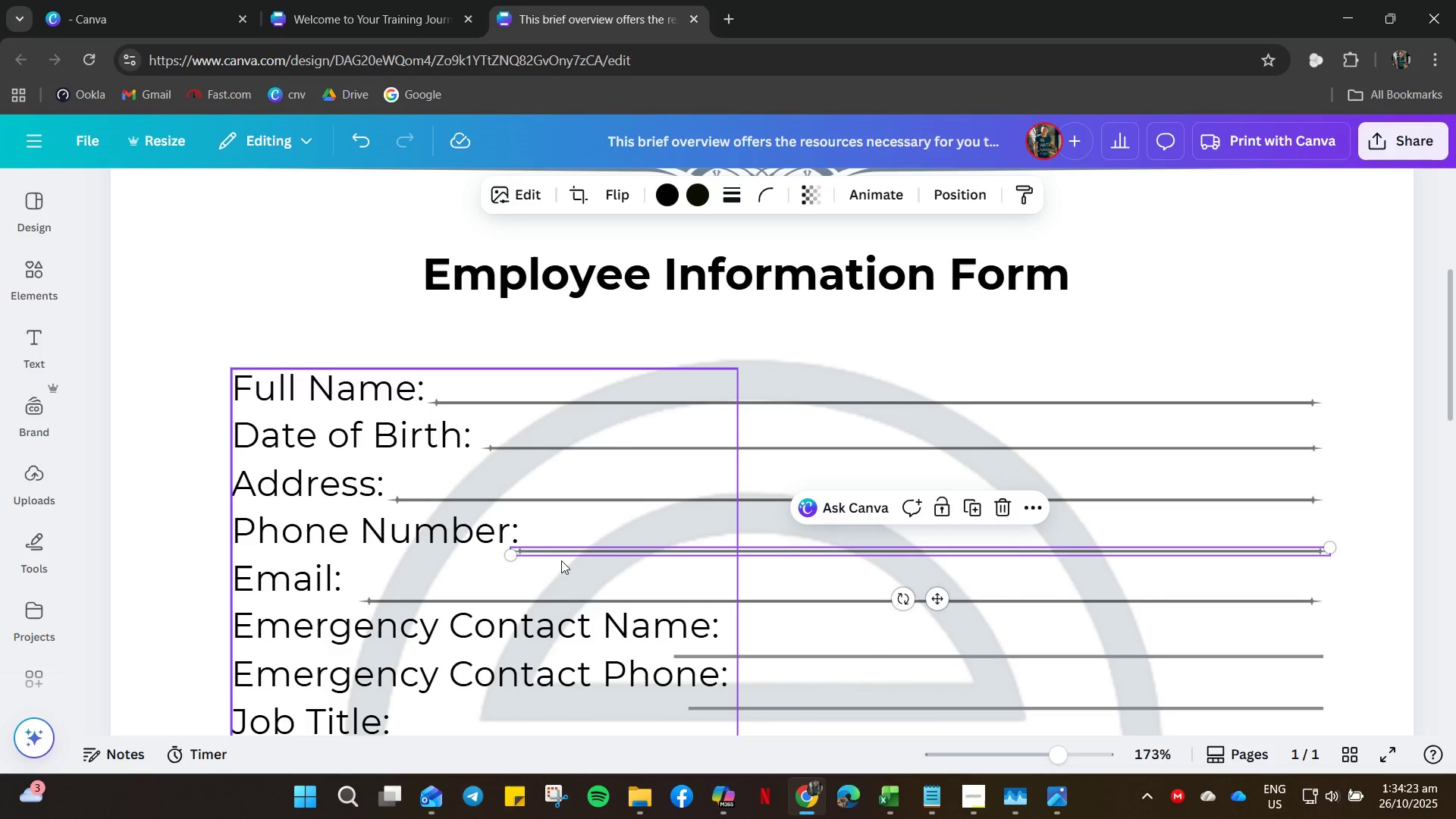 
key(ArrowUp)
 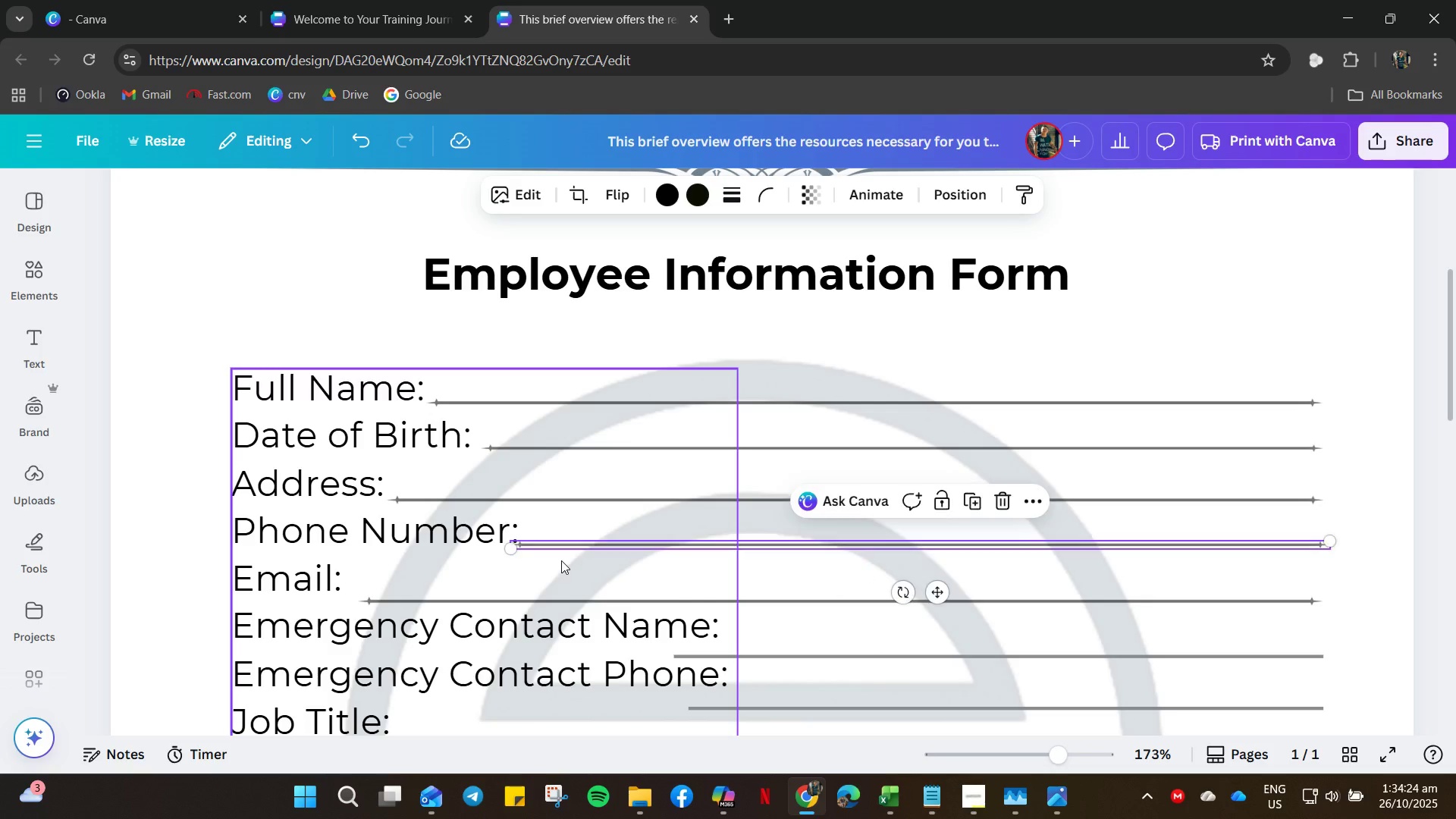 
key(ArrowUp)
 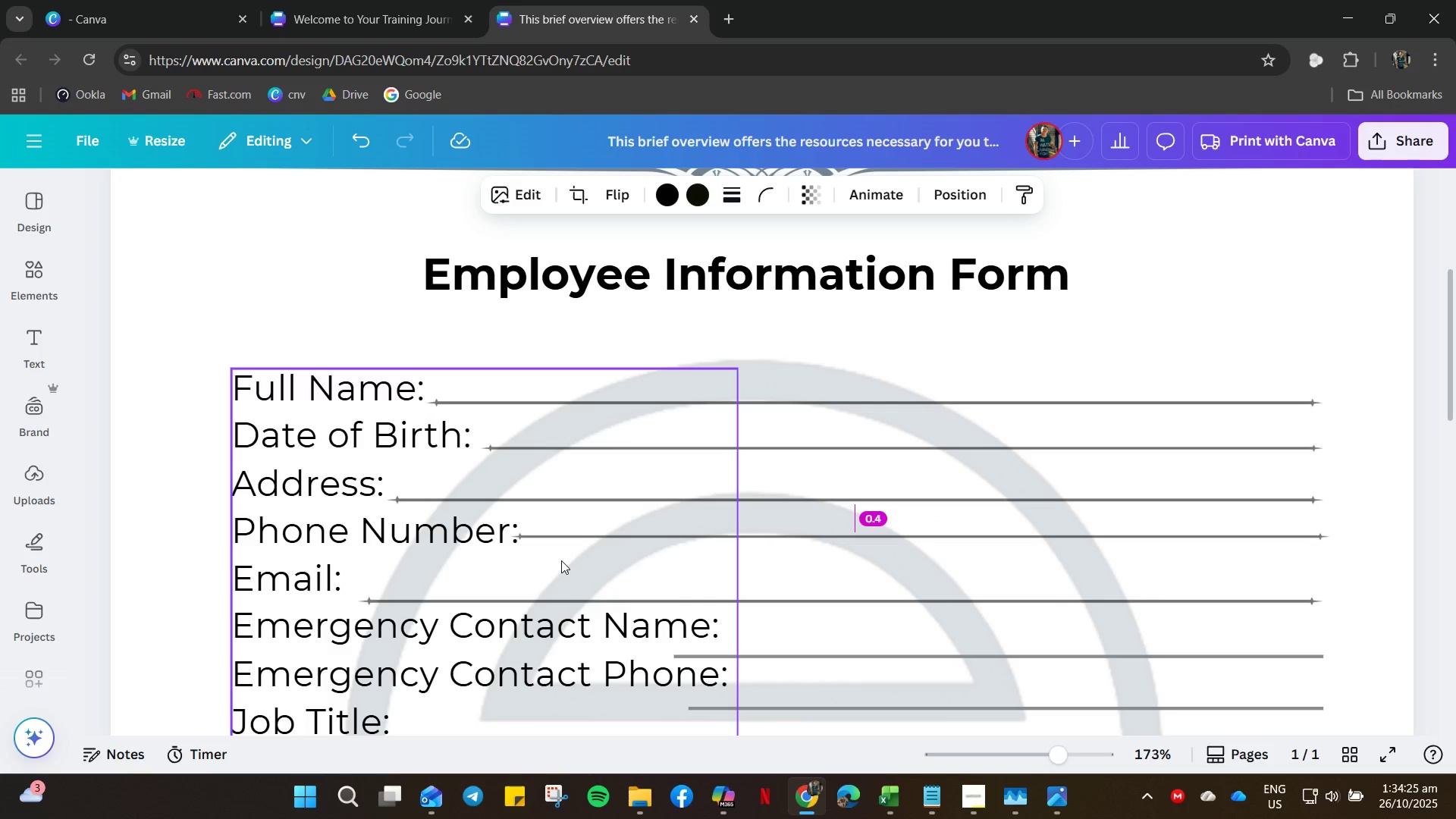 
key(ArrowRight)
 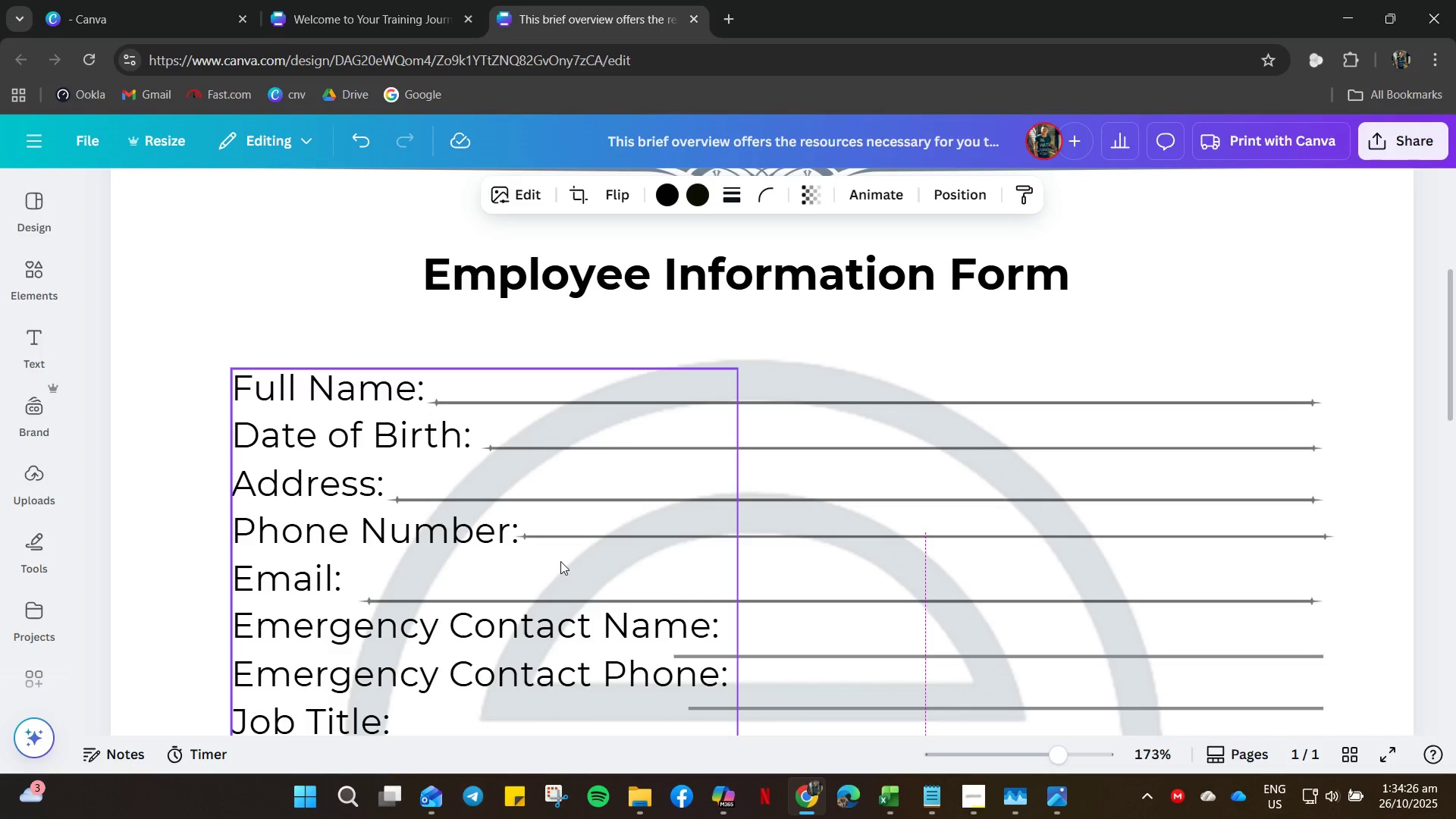 
key(ArrowDown)
 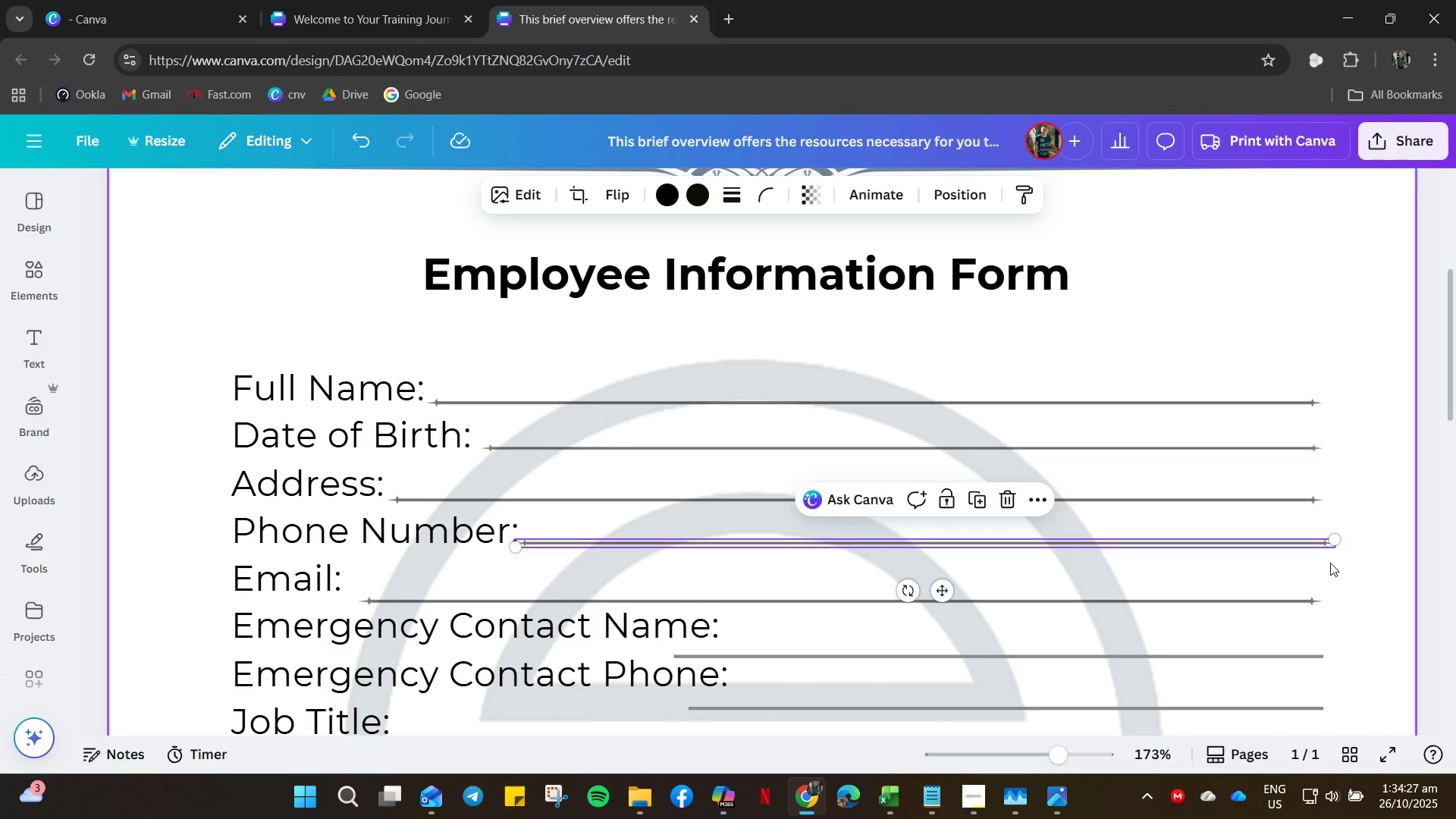 
left_click([1311, 551])
 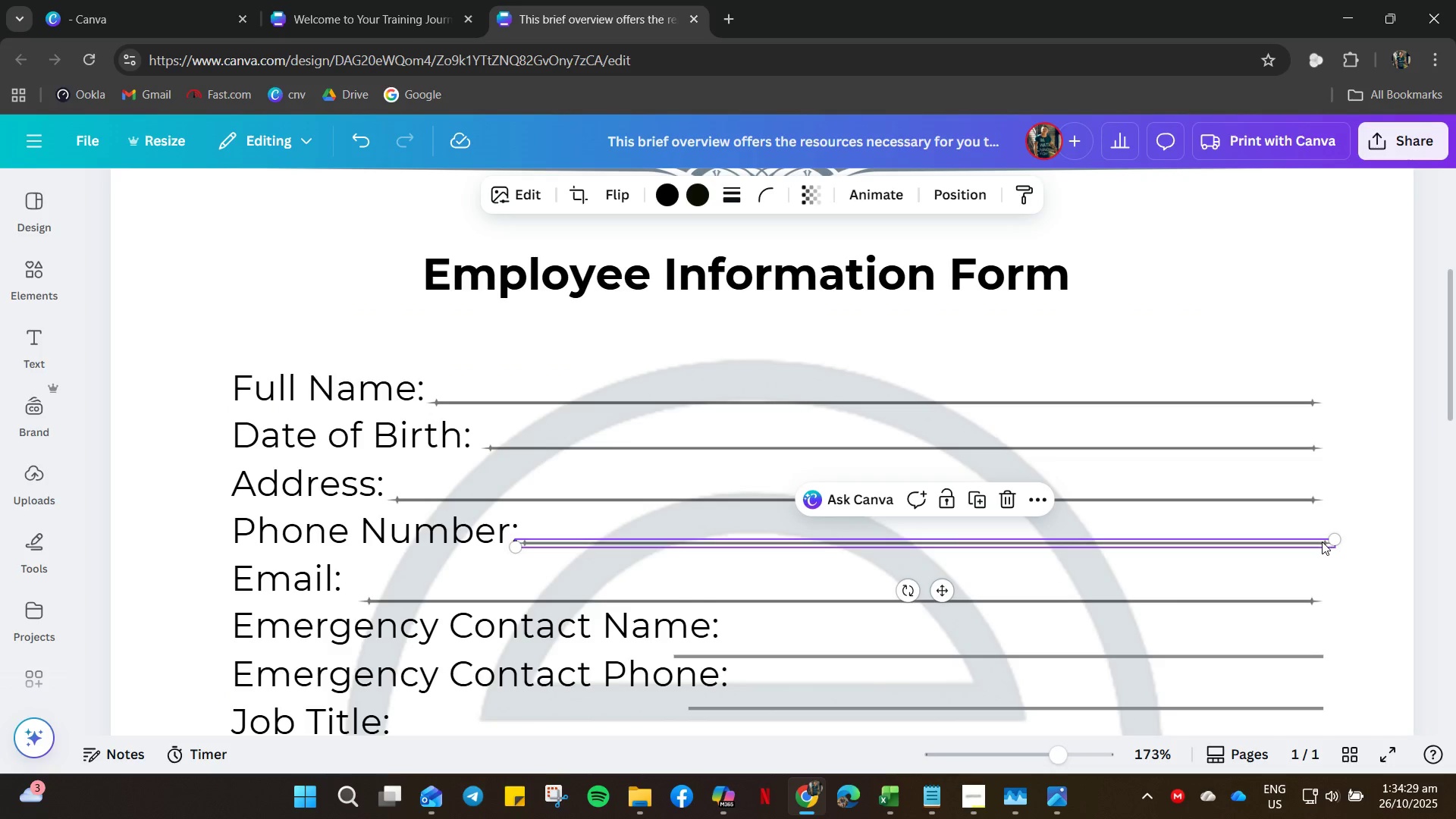 
left_click_drag(start_coordinate=[1338, 538], to_coordinate=[1320, 543])
 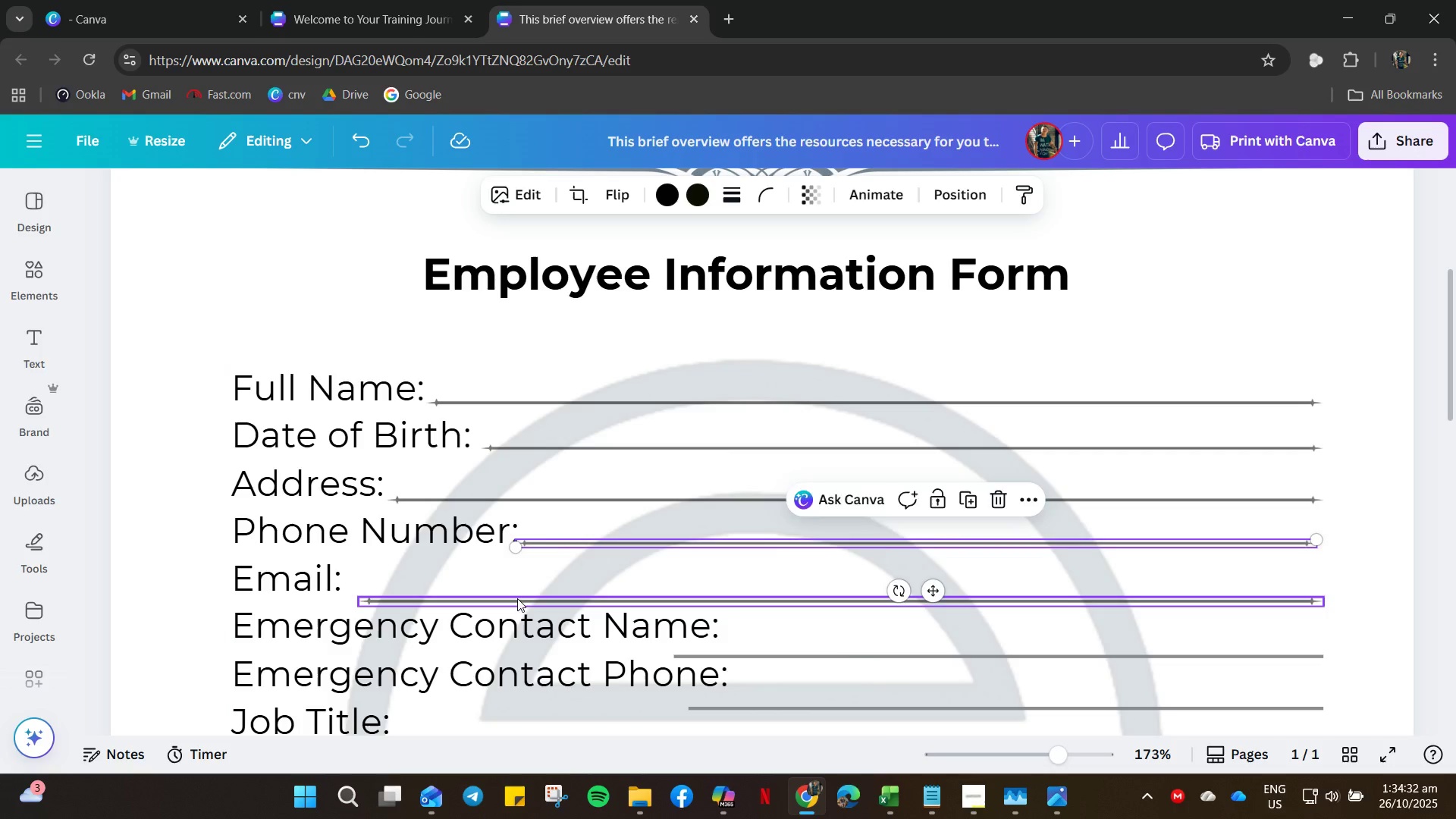 
left_click([516, 603])
 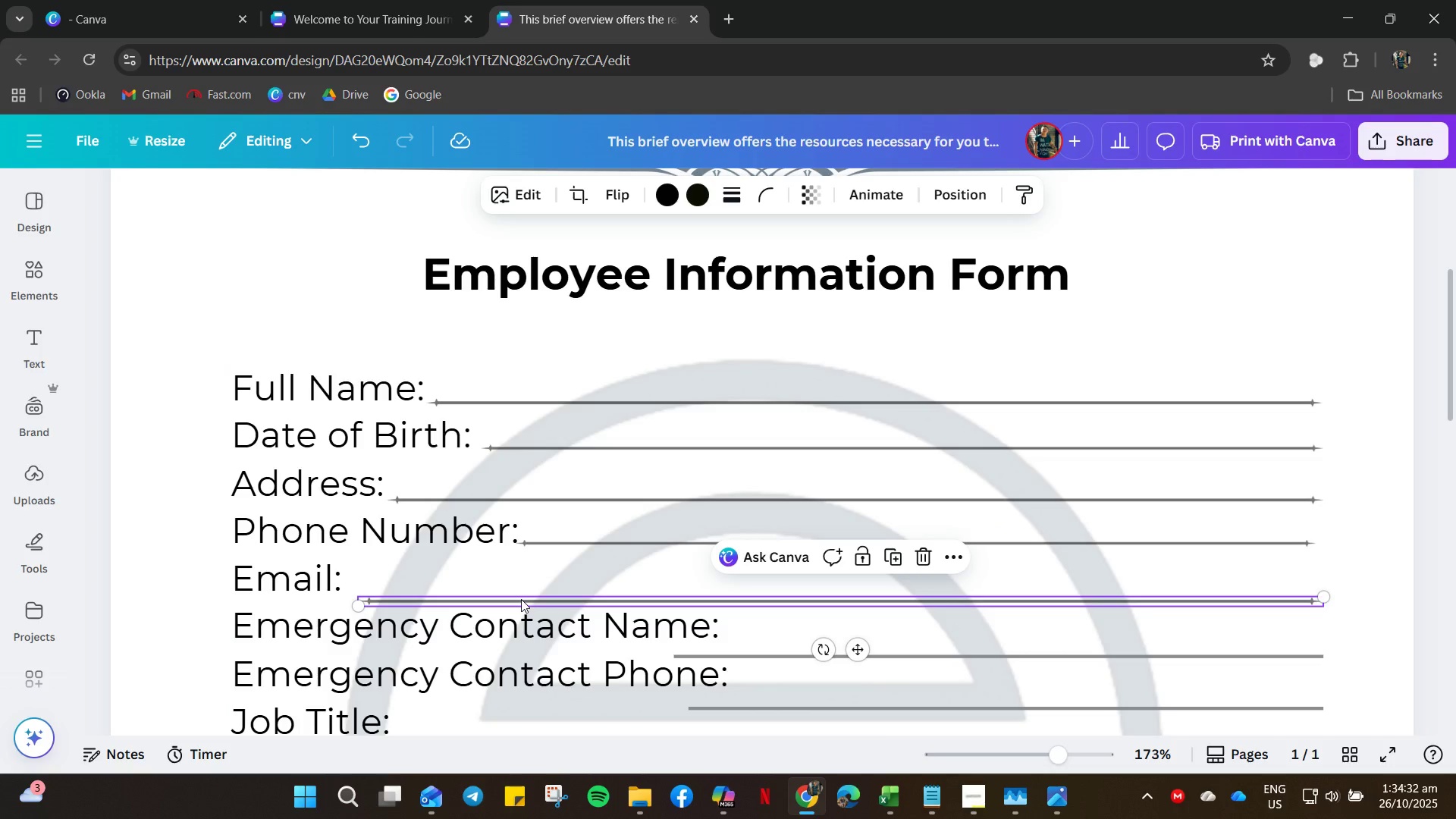 
key(ArrowUp)
 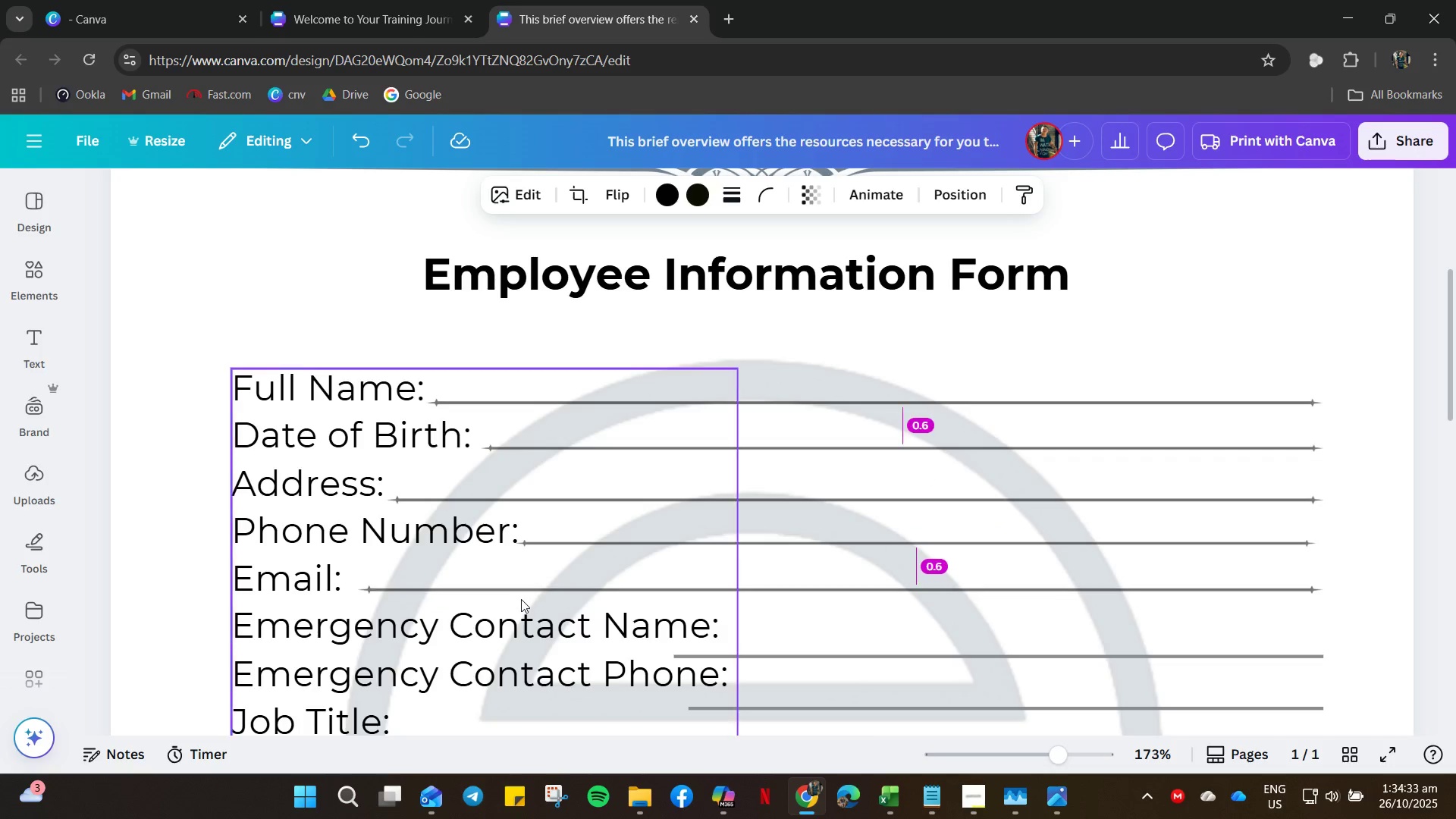 
key(ArrowUp)
 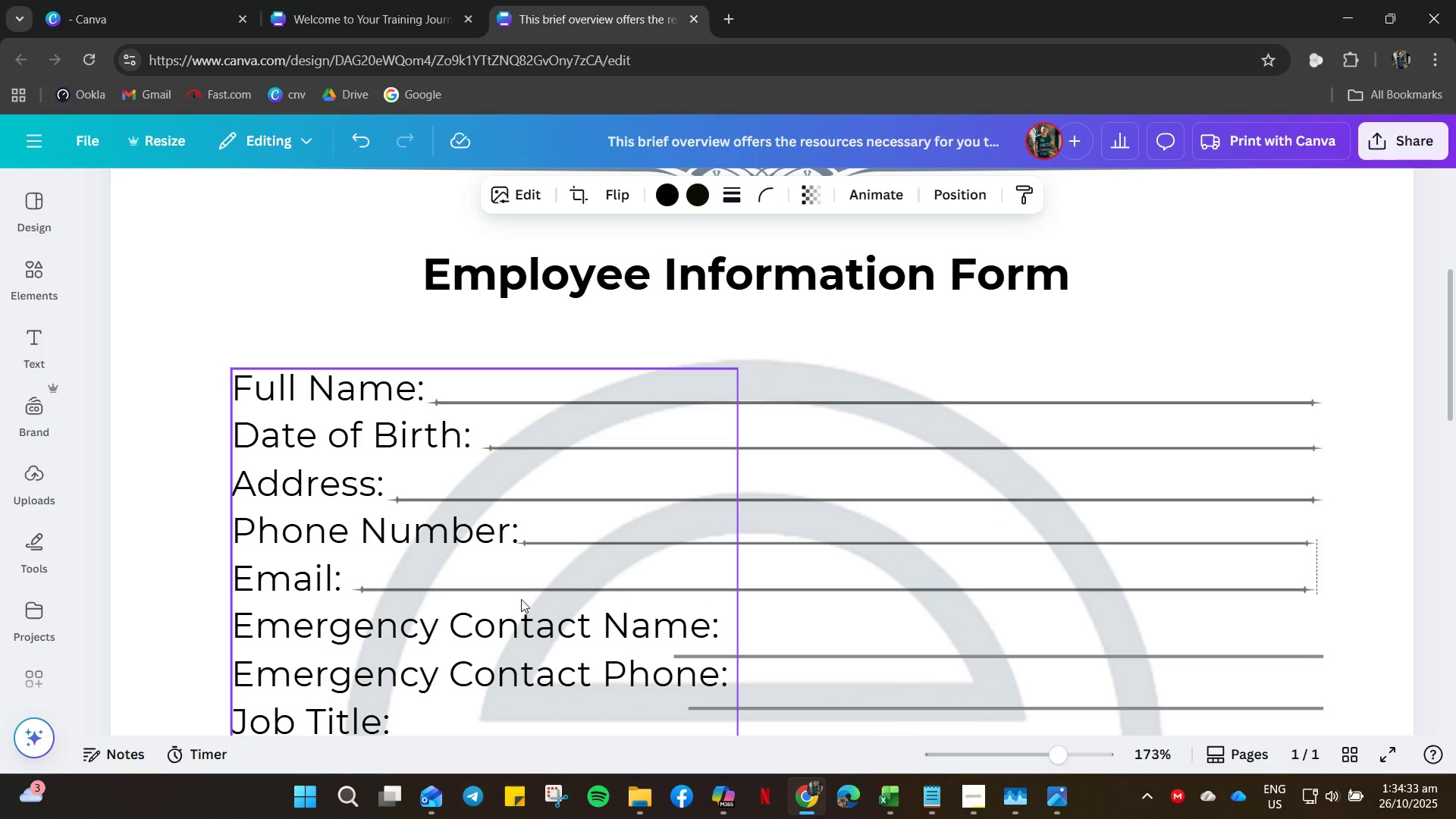 
key(ArrowLeft)
 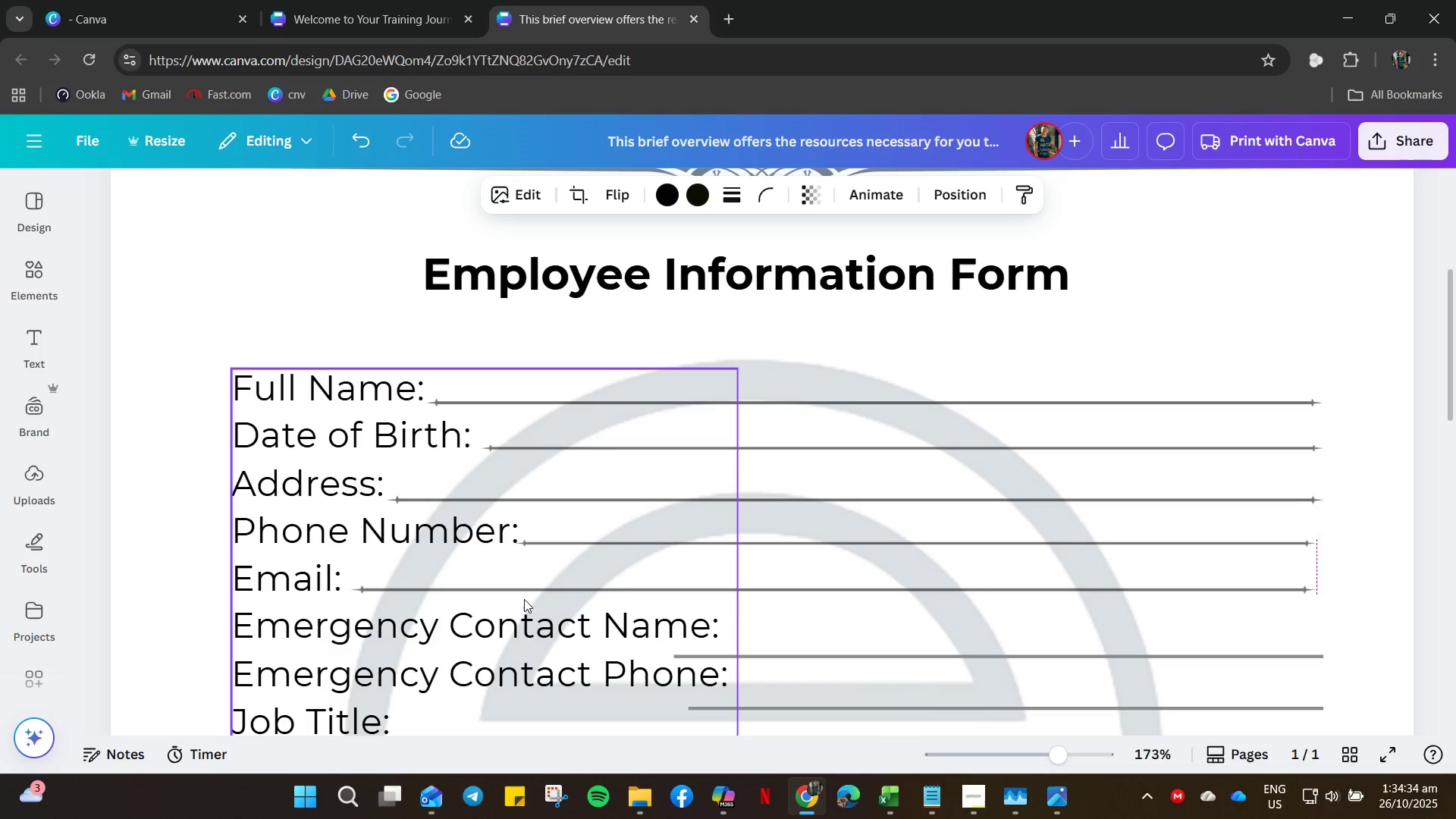 
key(ArrowLeft)
 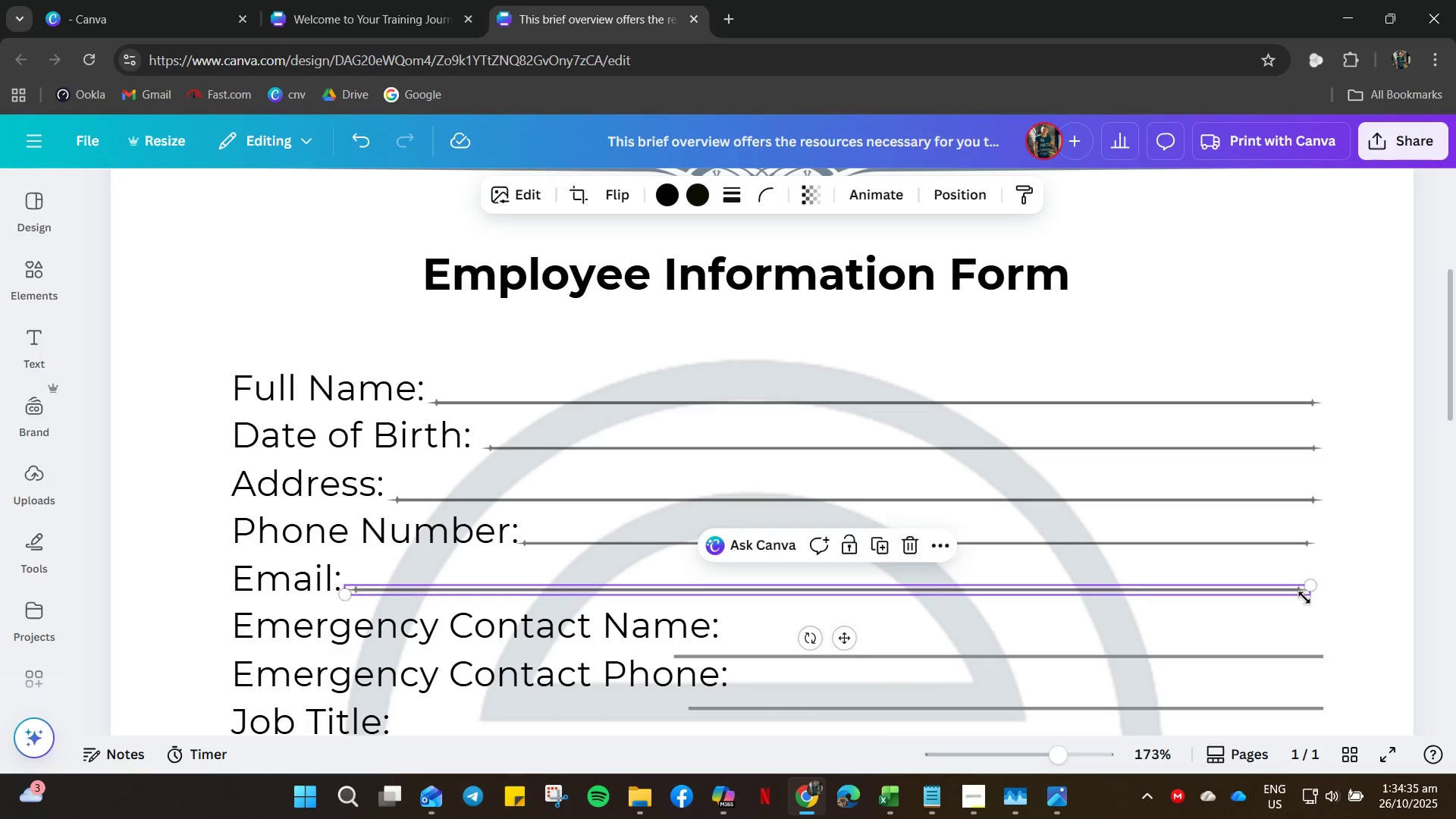 
left_click([1302, 595])
 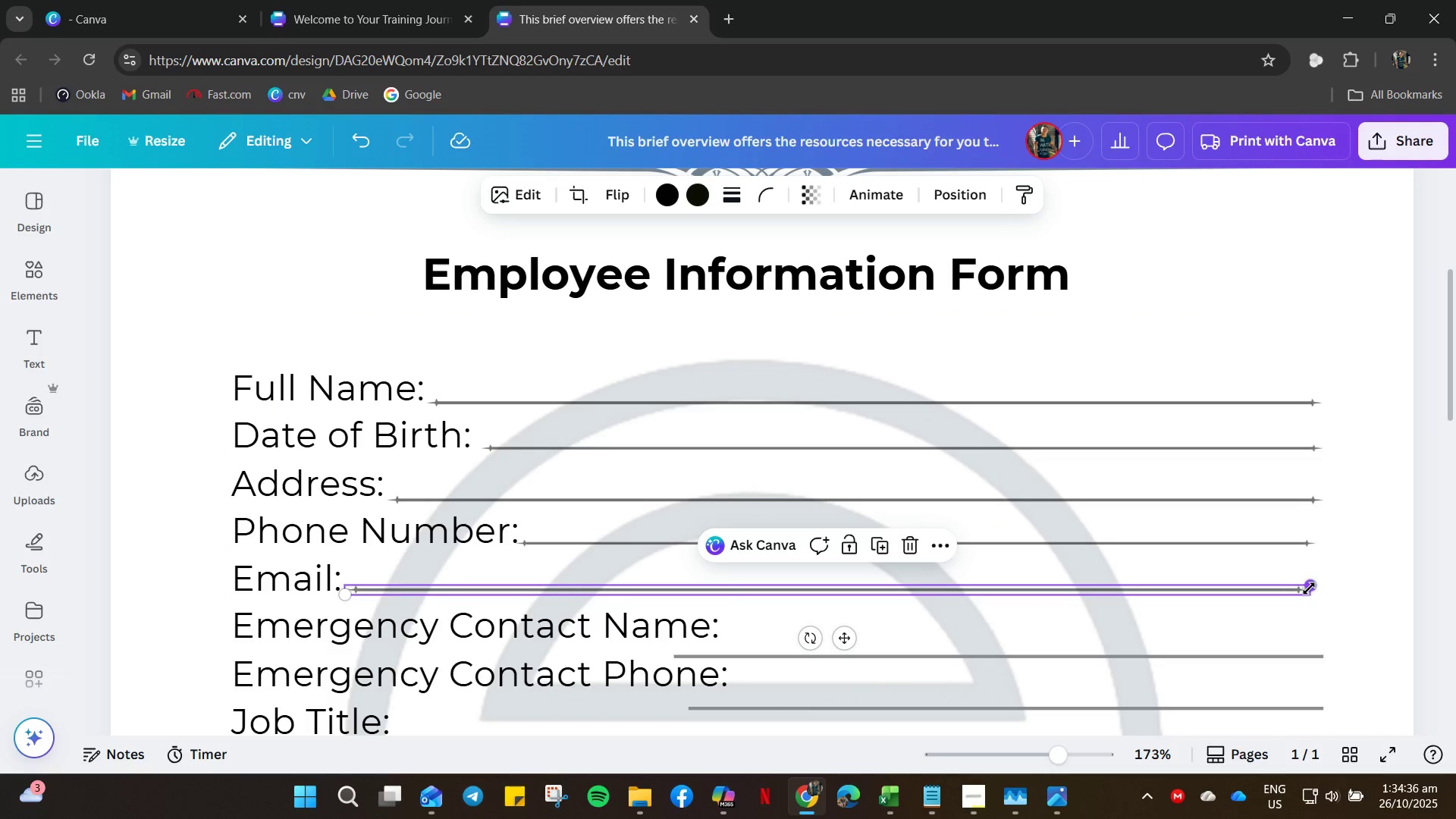 
left_click_drag(start_coordinate=[1309, 588], to_coordinate=[1322, 588])
 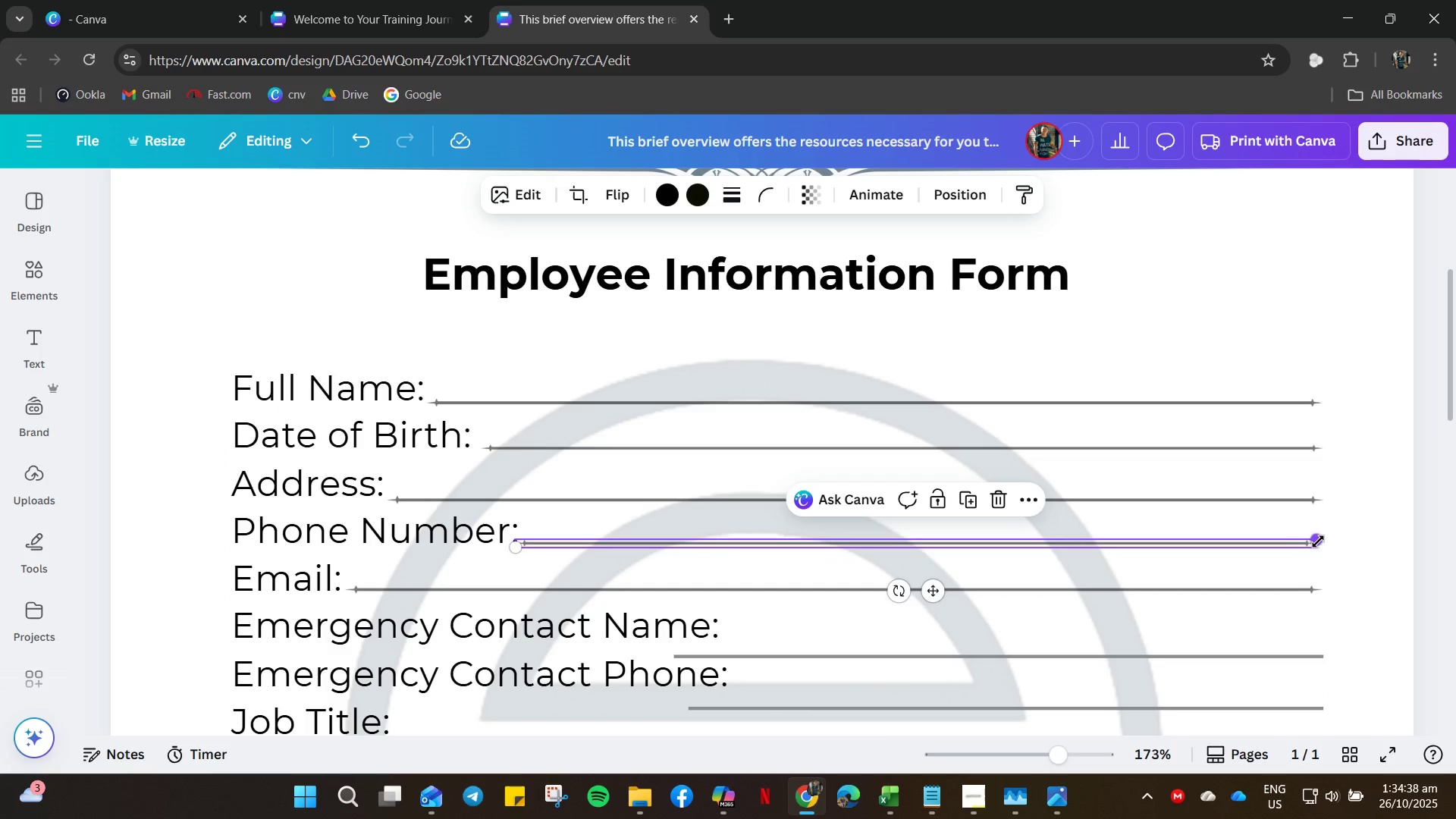 
left_click_drag(start_coordinate=[1318, 541], to_coordinate=[1323, 541])
 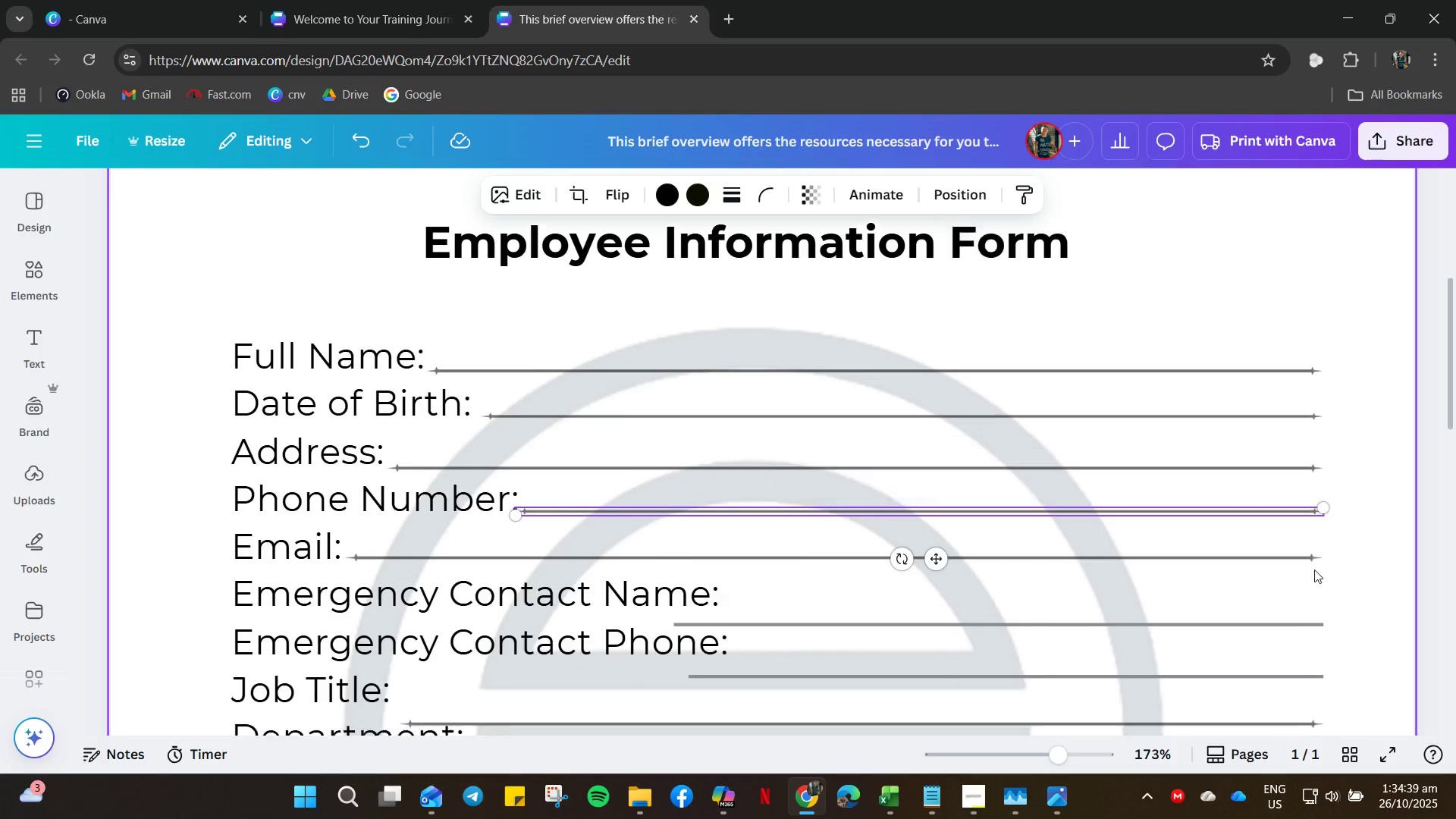 
scroll: coordinate [1314, 572], scroll_direction: down, amount: 5.0
 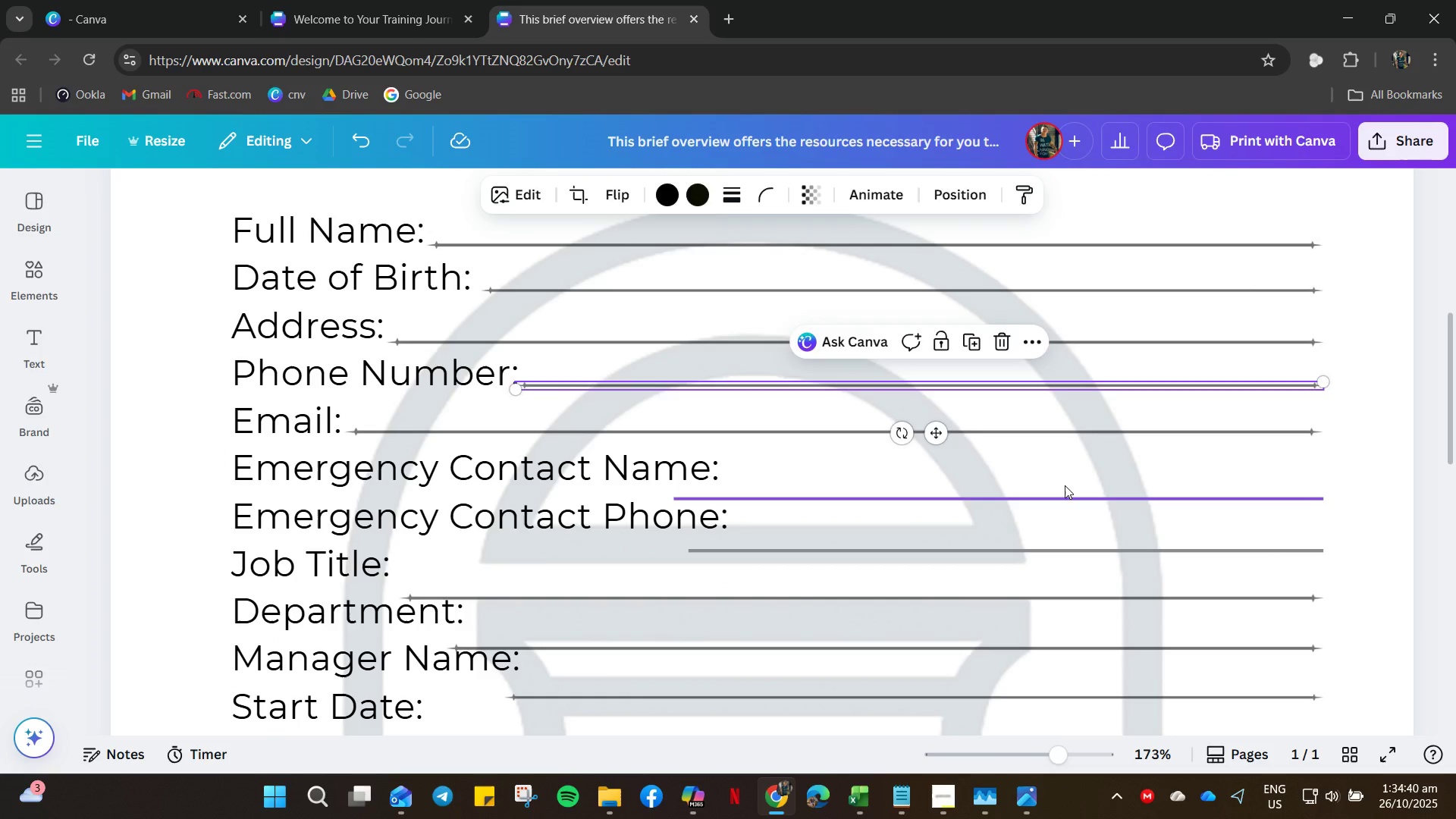 
left_click([1065, 485])
 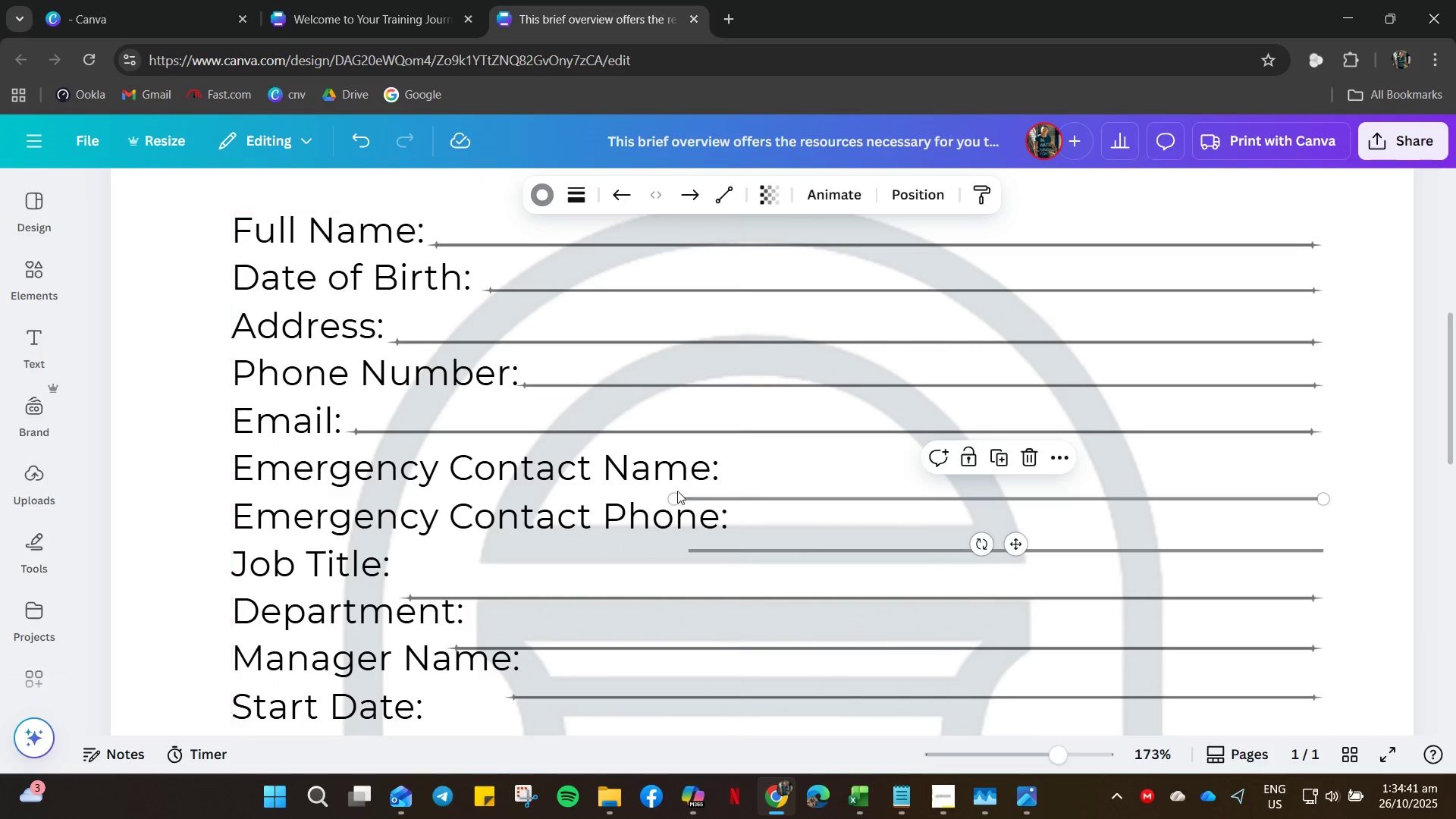 
left_click_drag(start_coordinate=[676, 503], to_coordinate=[727, 499])
 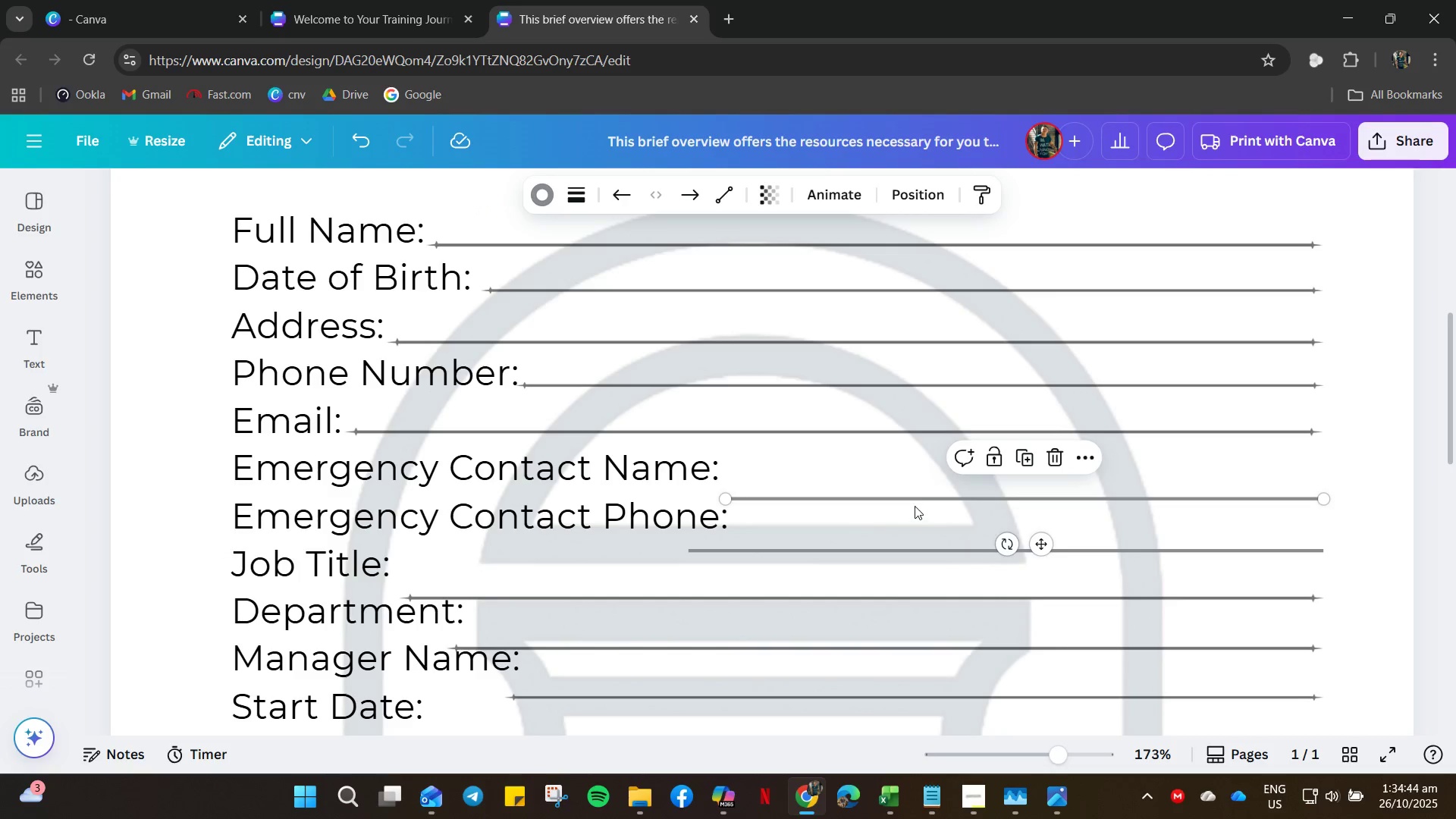 
left_click([918, 499])
 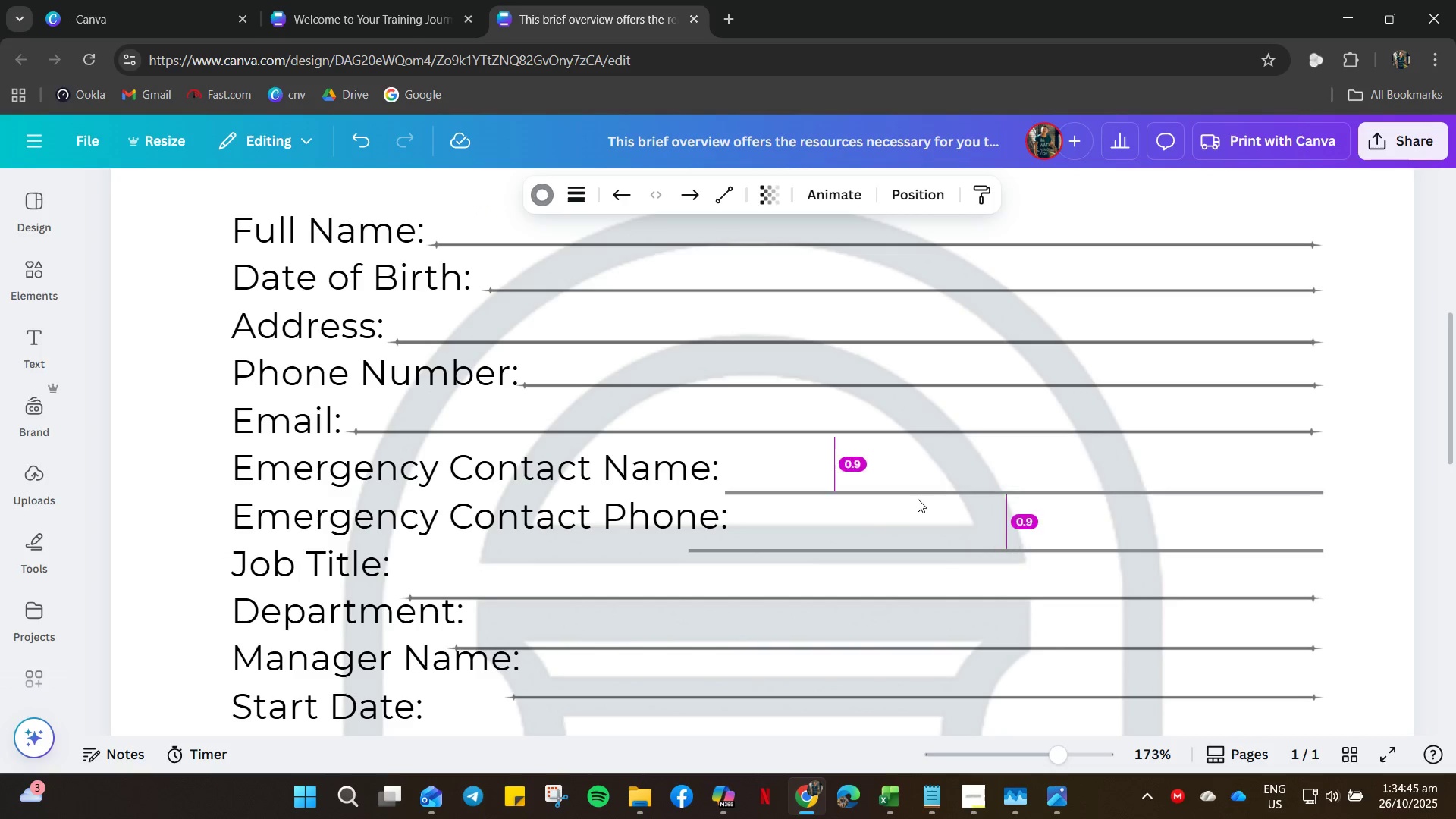 
key(ArrowUp)
 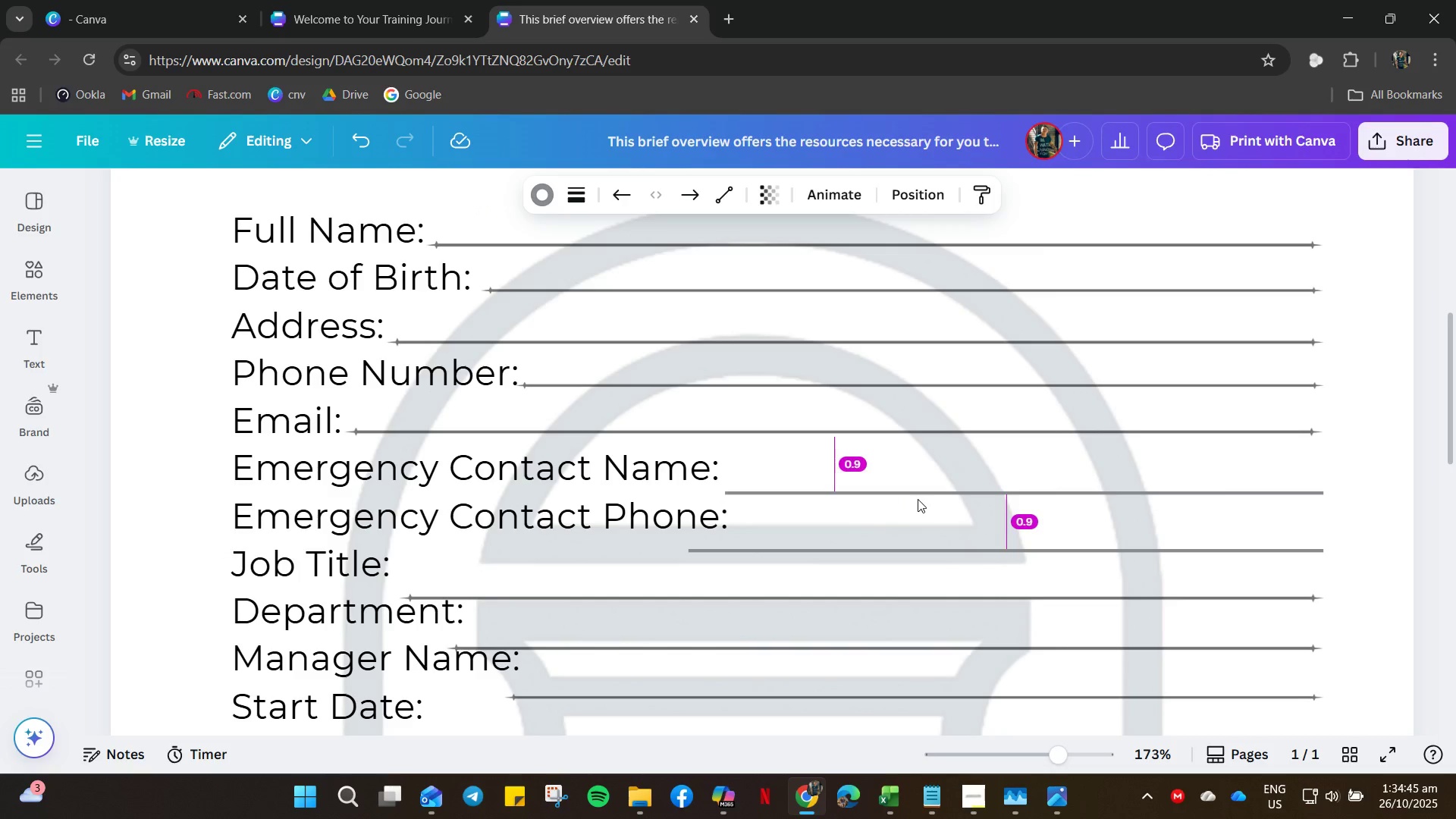 
key(ArrowUp)
 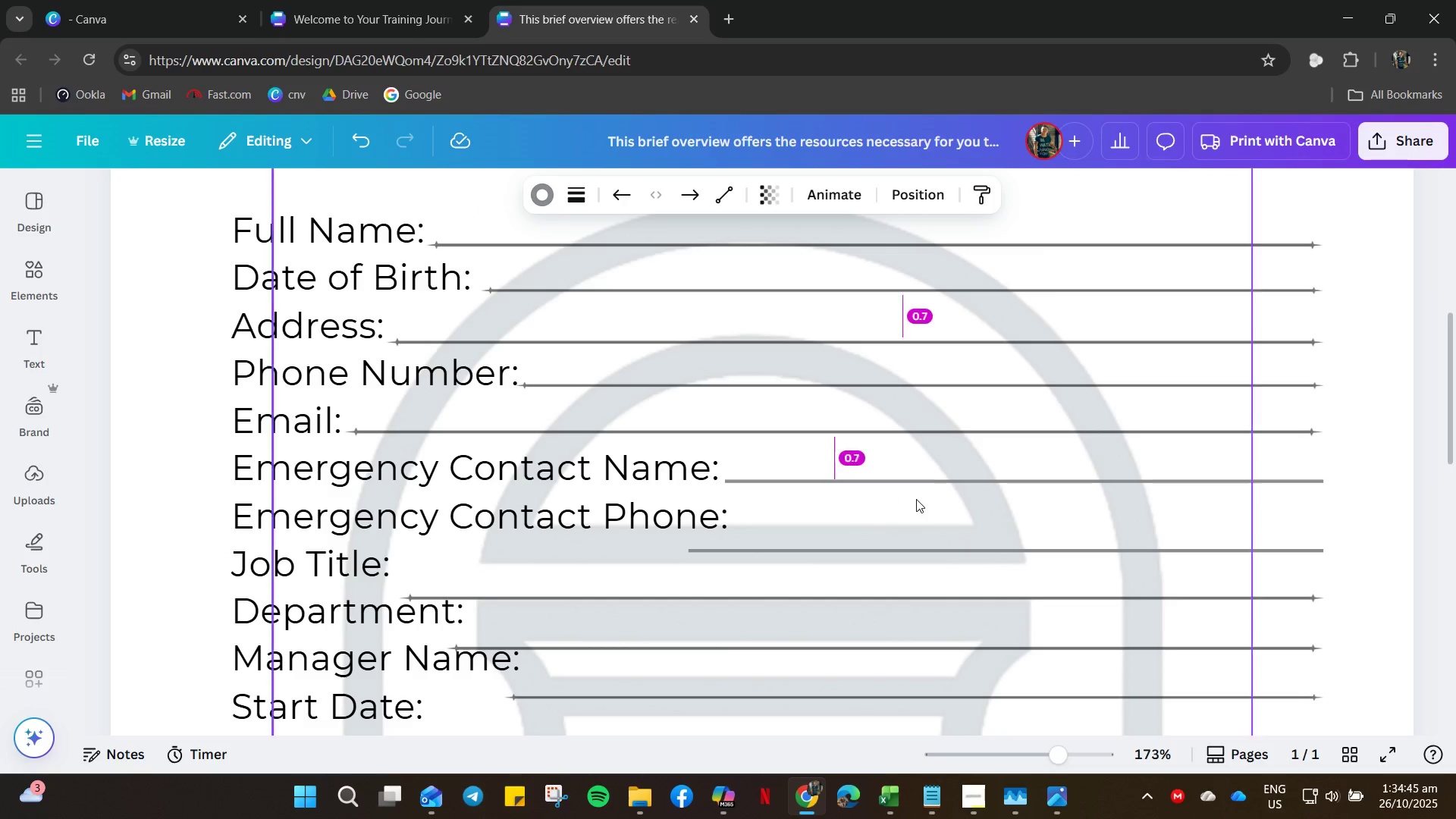 
key(ArrowUp)
 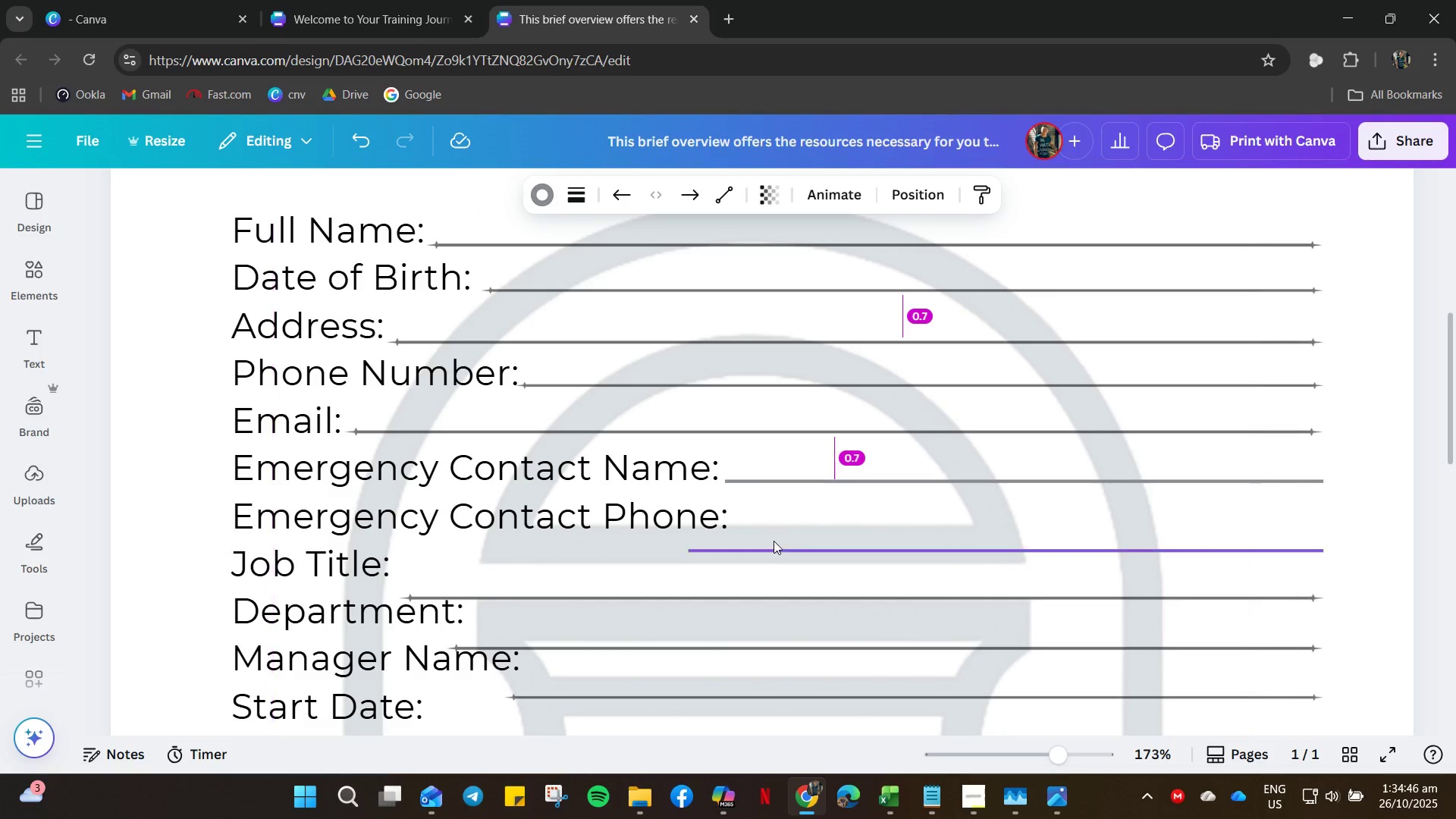 
left_click([774, 542])
 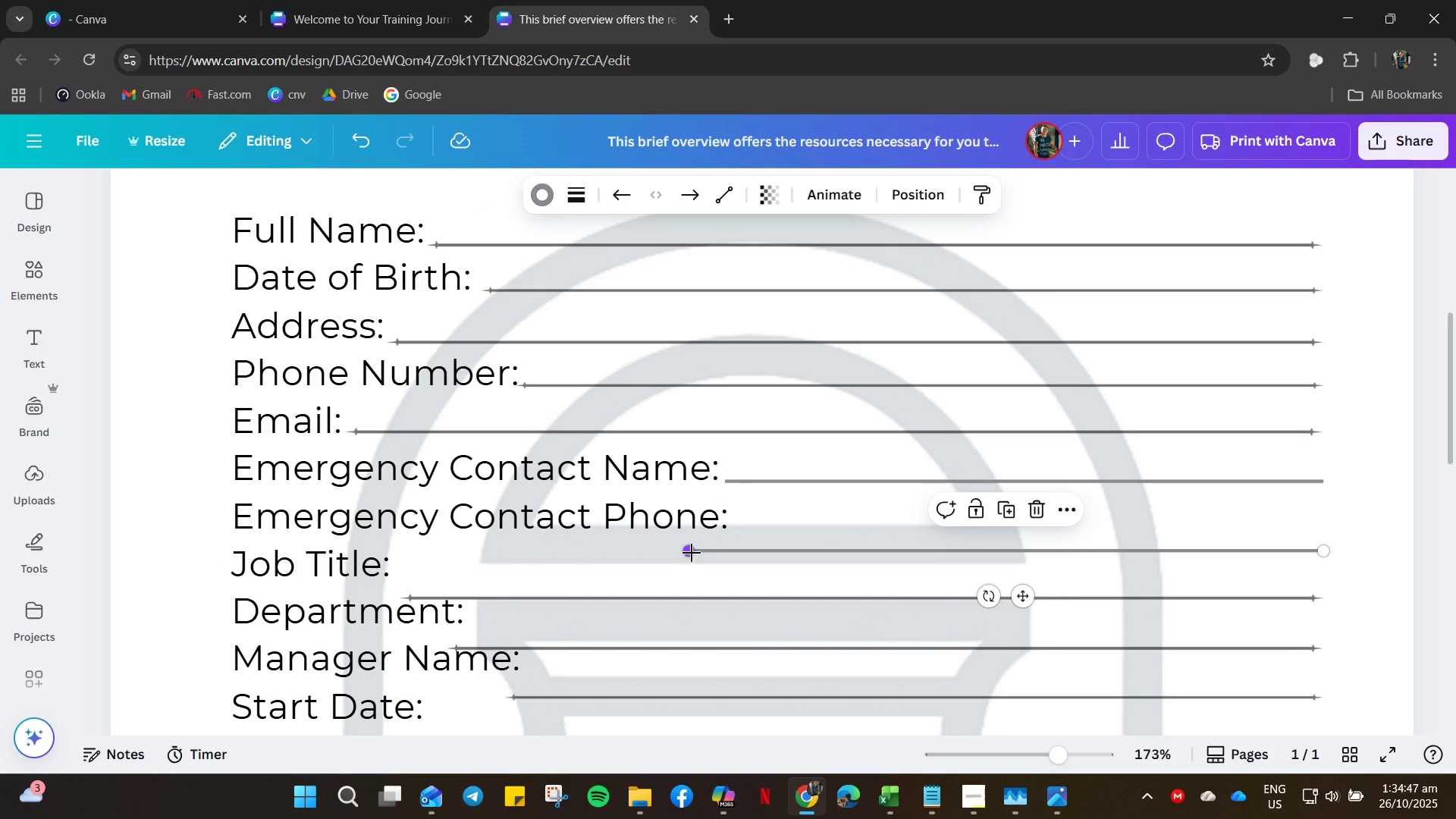 
left_click_drag(start_coordinate=[692, 553], to_coordinate=[726, 554])
 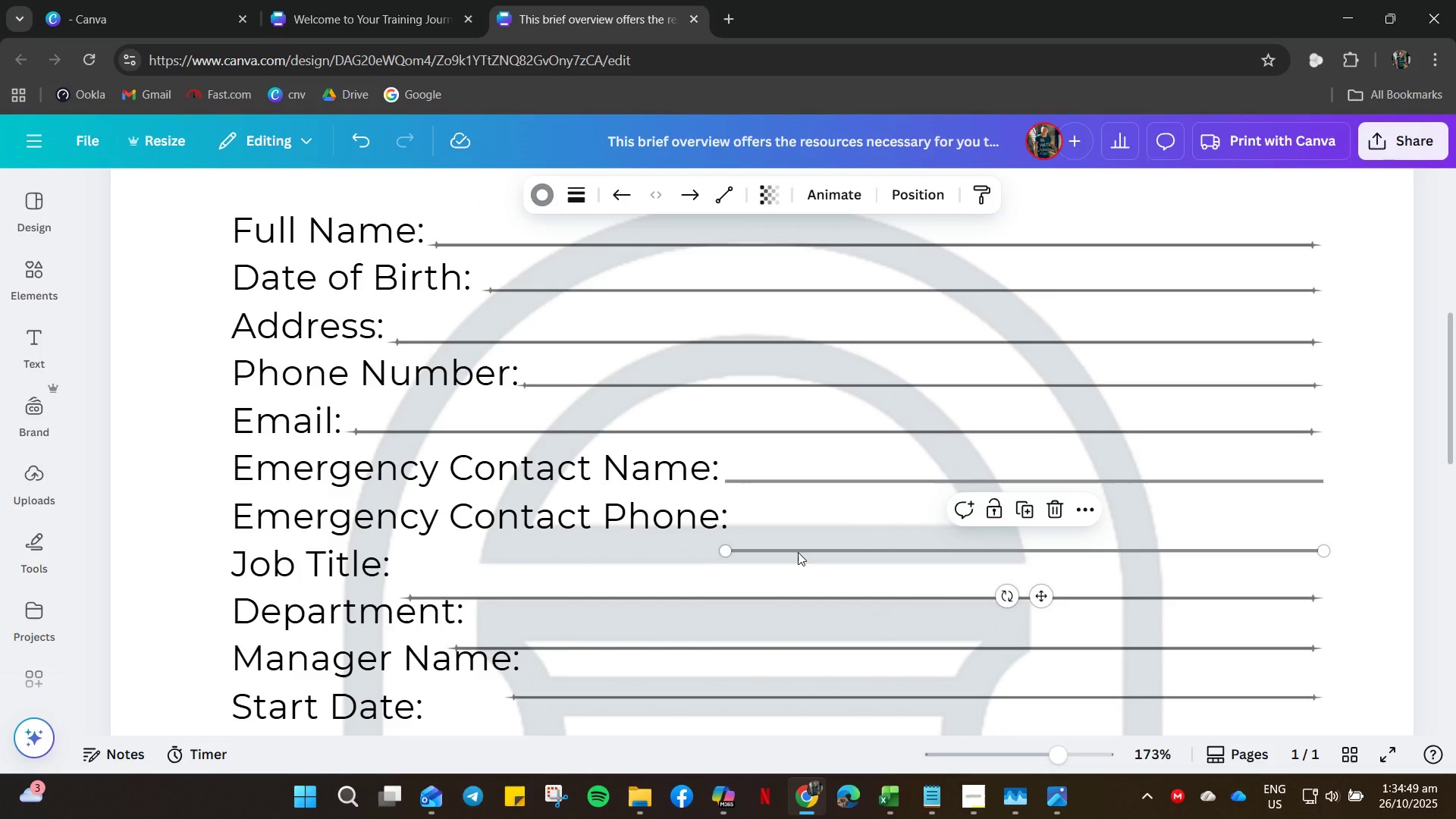 
left_click([798, 552])
 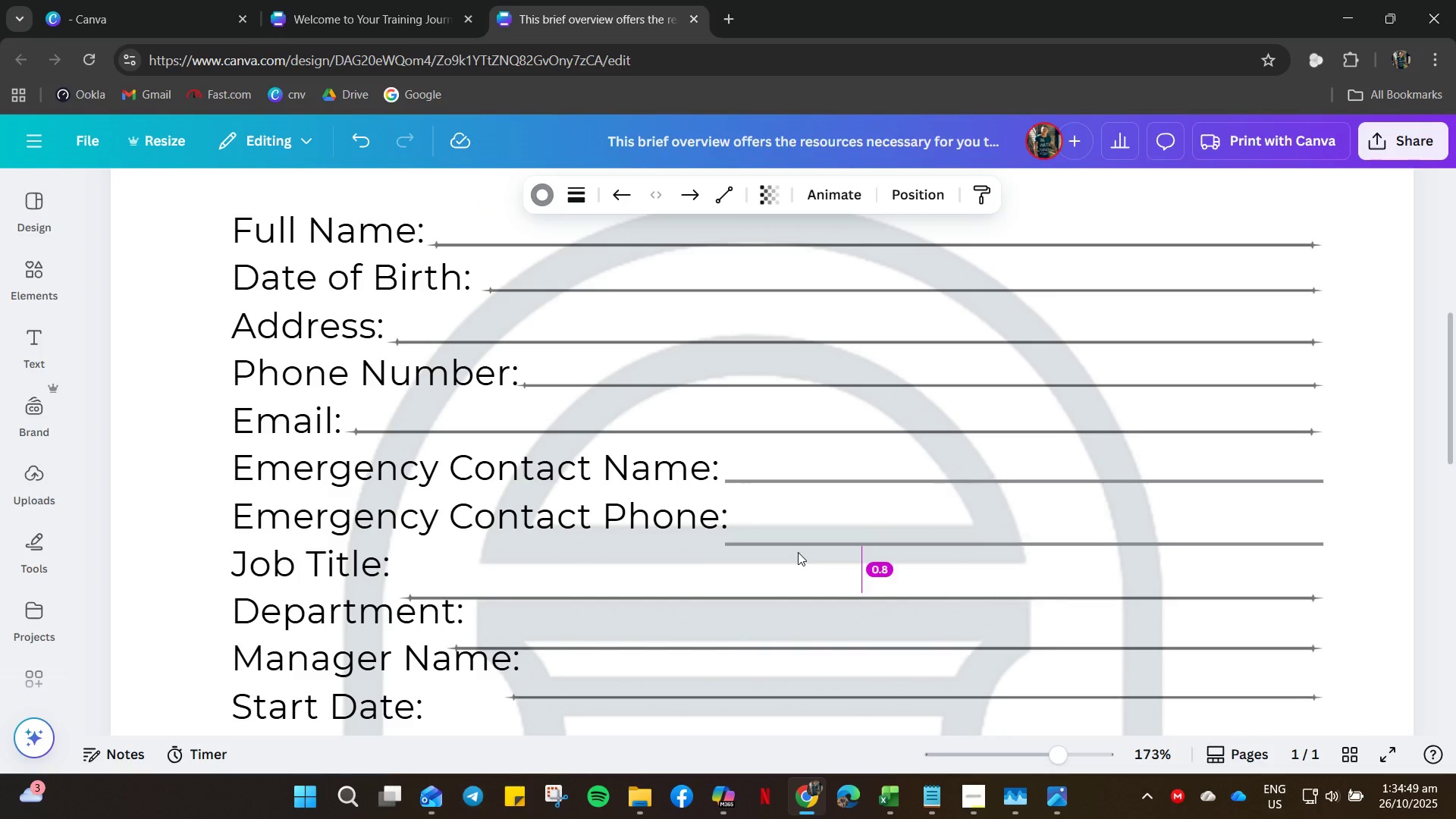 
key(ArrowUp)
 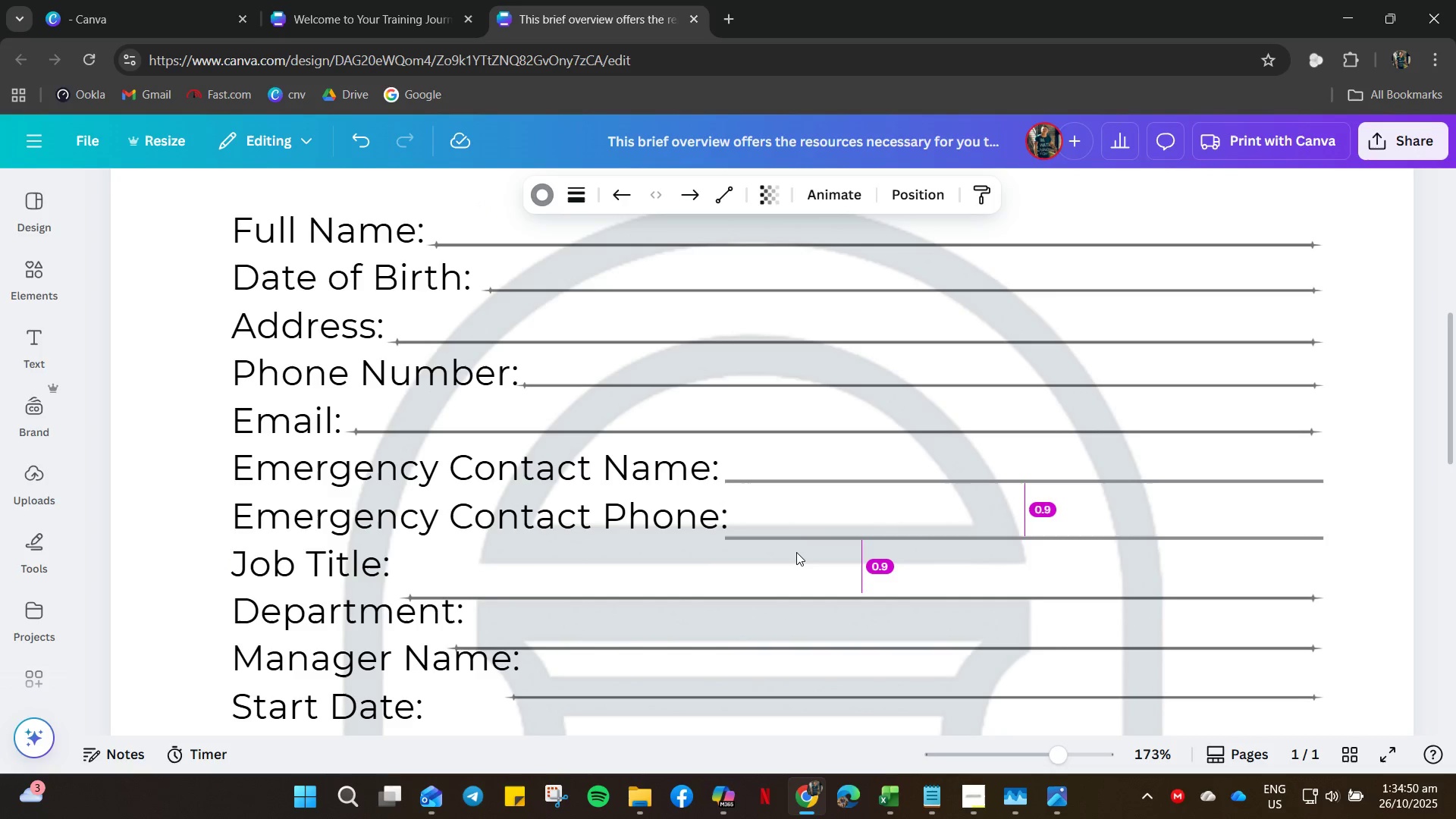 
key(ArrowUp)
 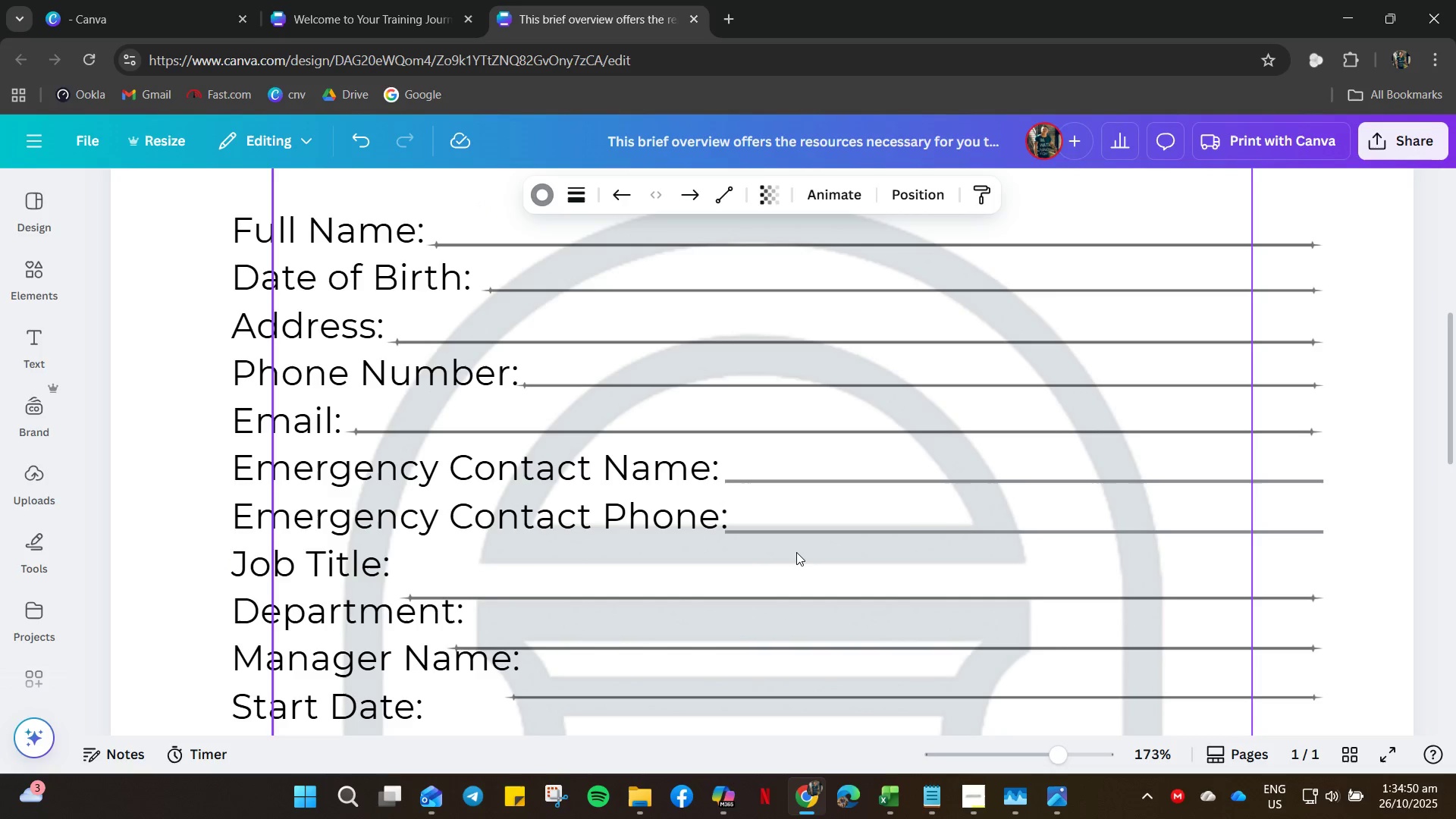 
key(ArrowUp)
 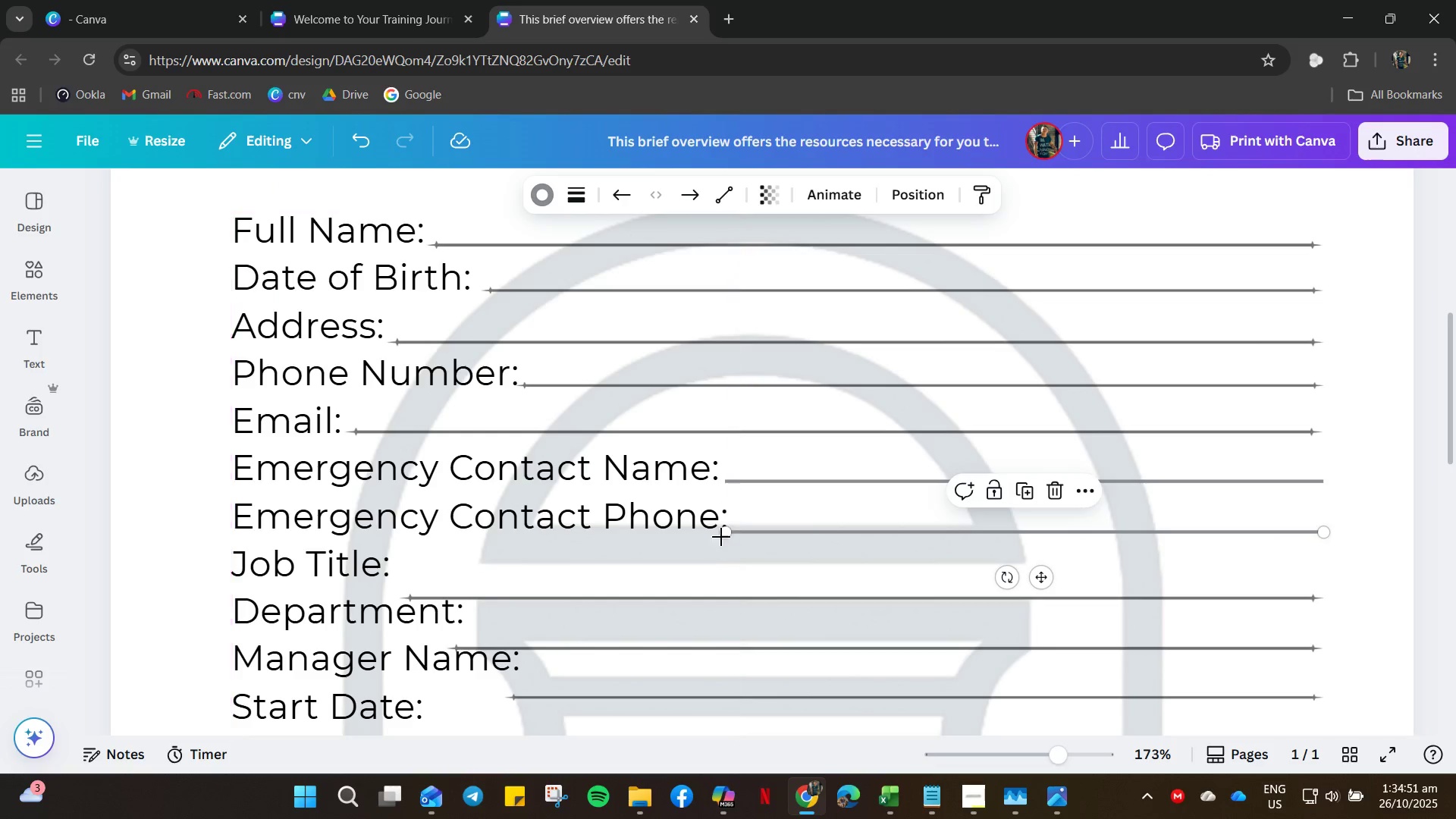 
left_click_drag(start_coordinate=[728, 531], to_coordinate=[739, 532])
 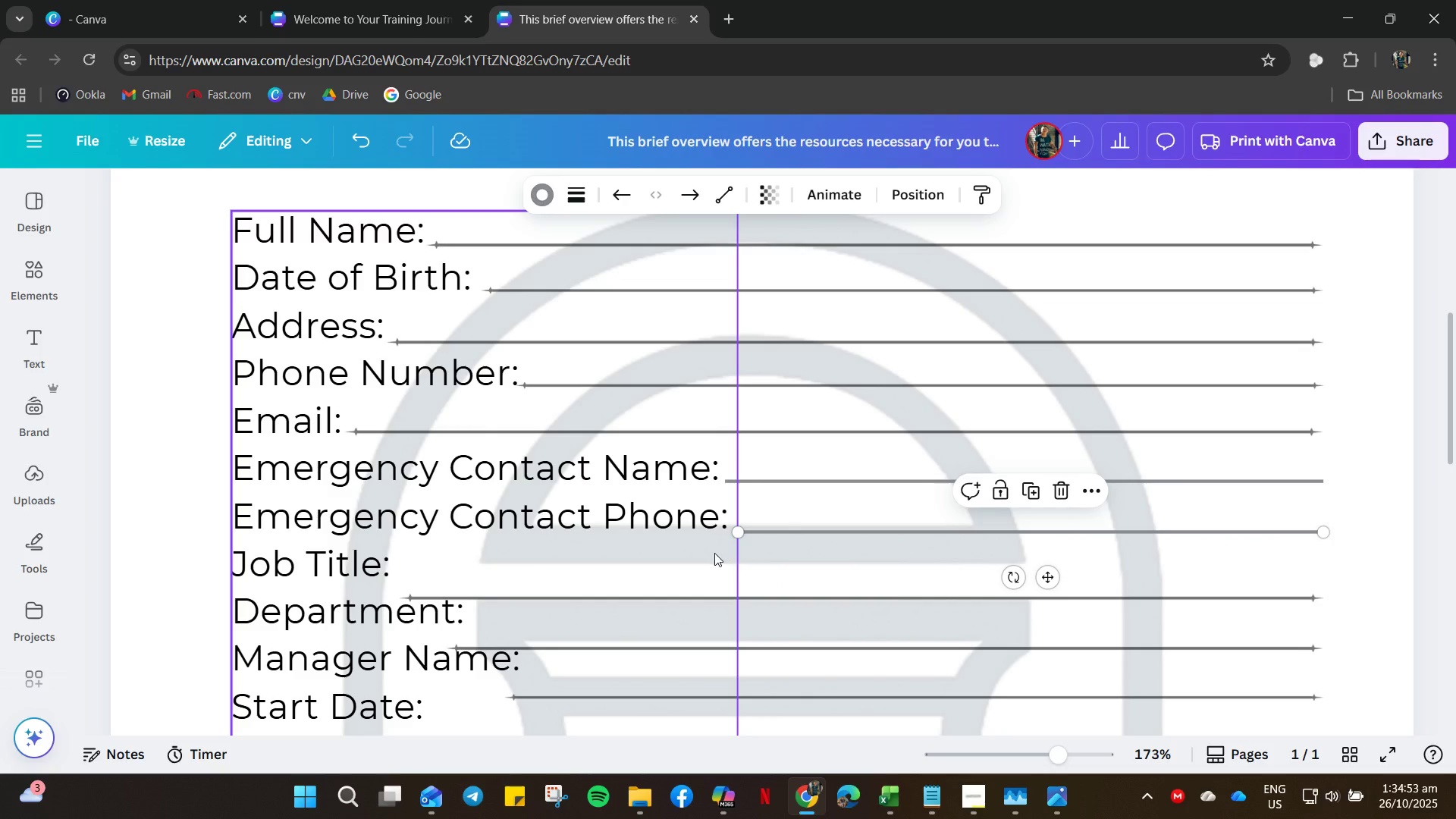 
left_click([714, 553])
 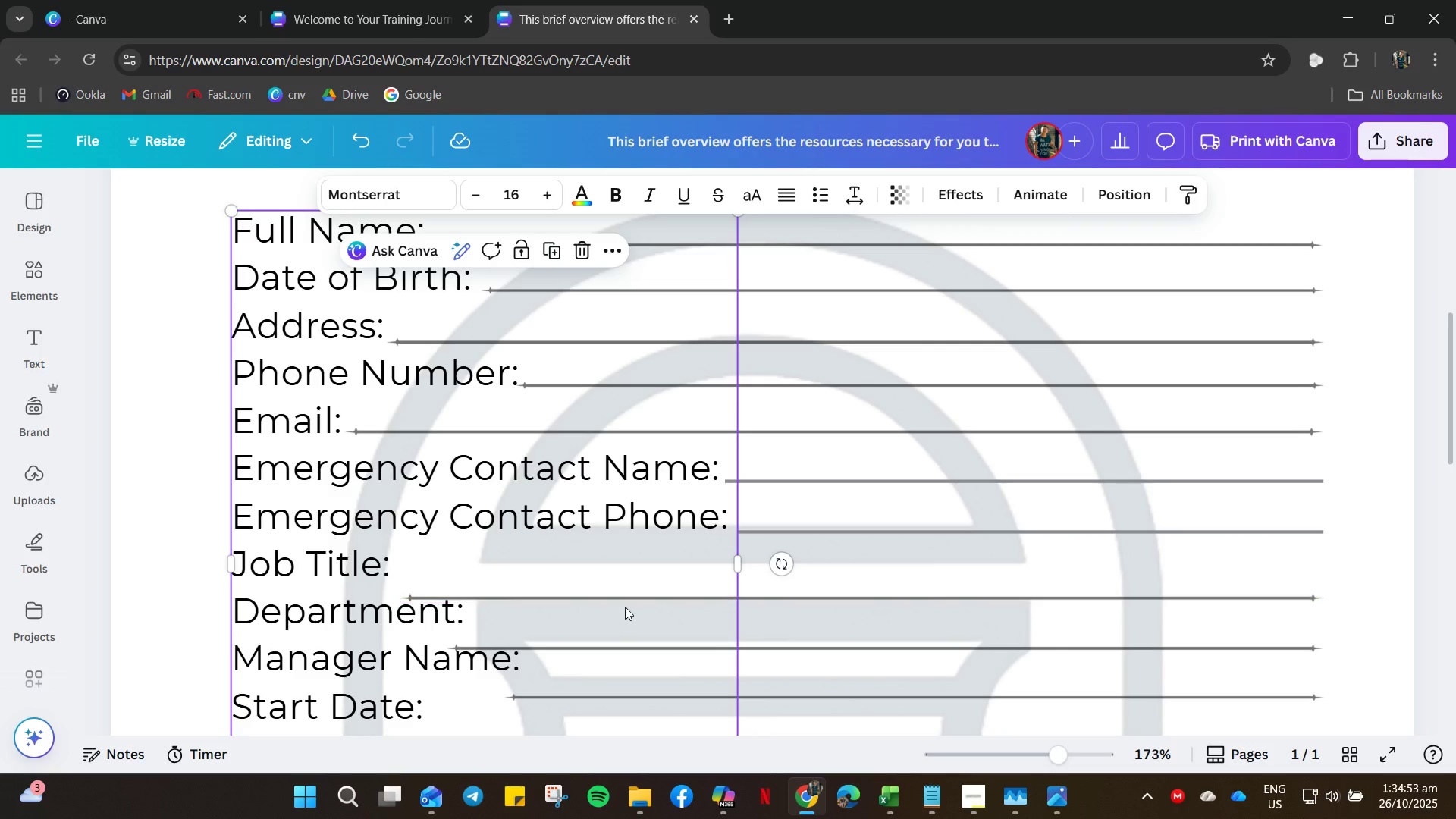 
left_click([625, 607])
 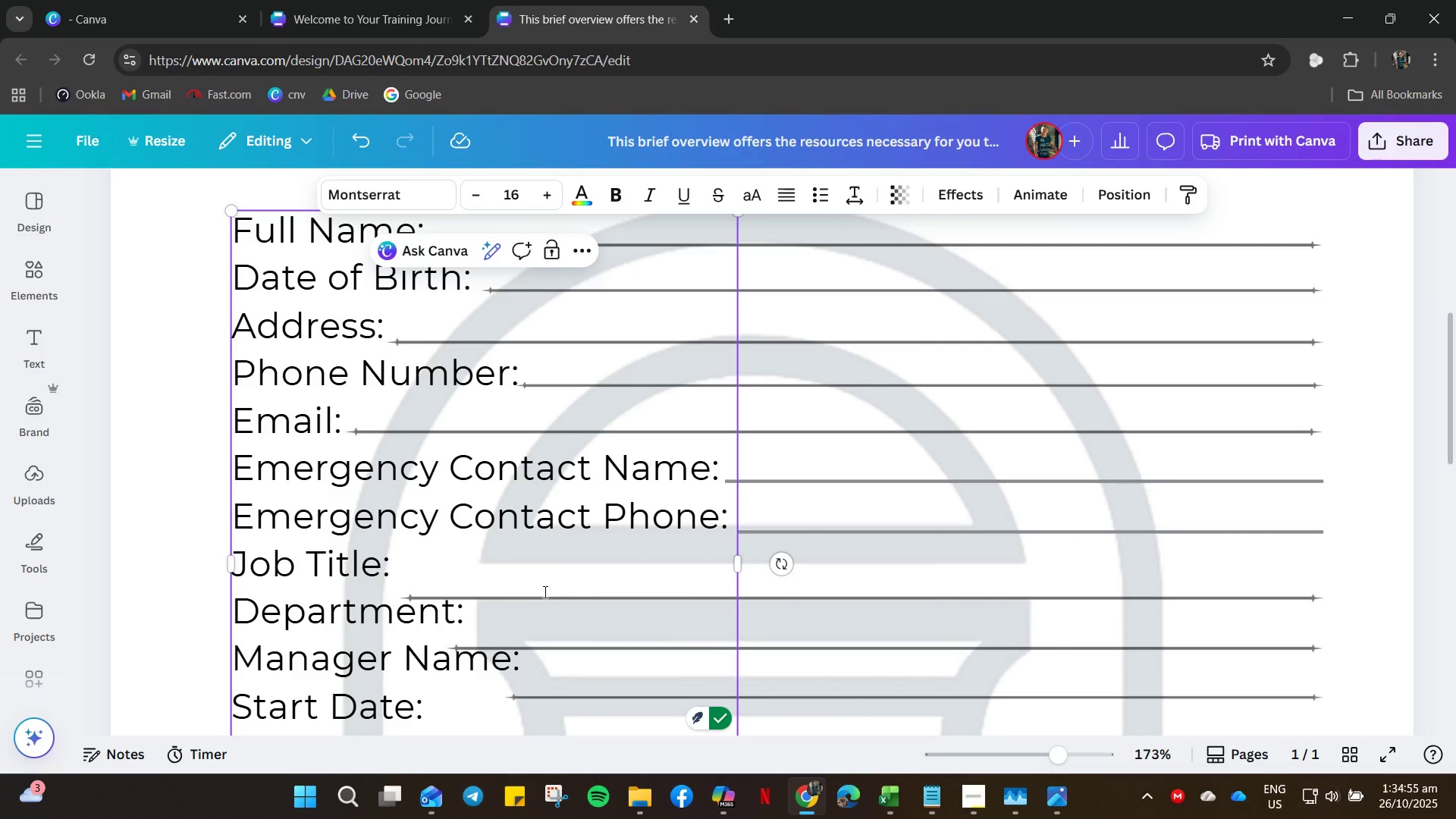 
left_click([516, 597])
 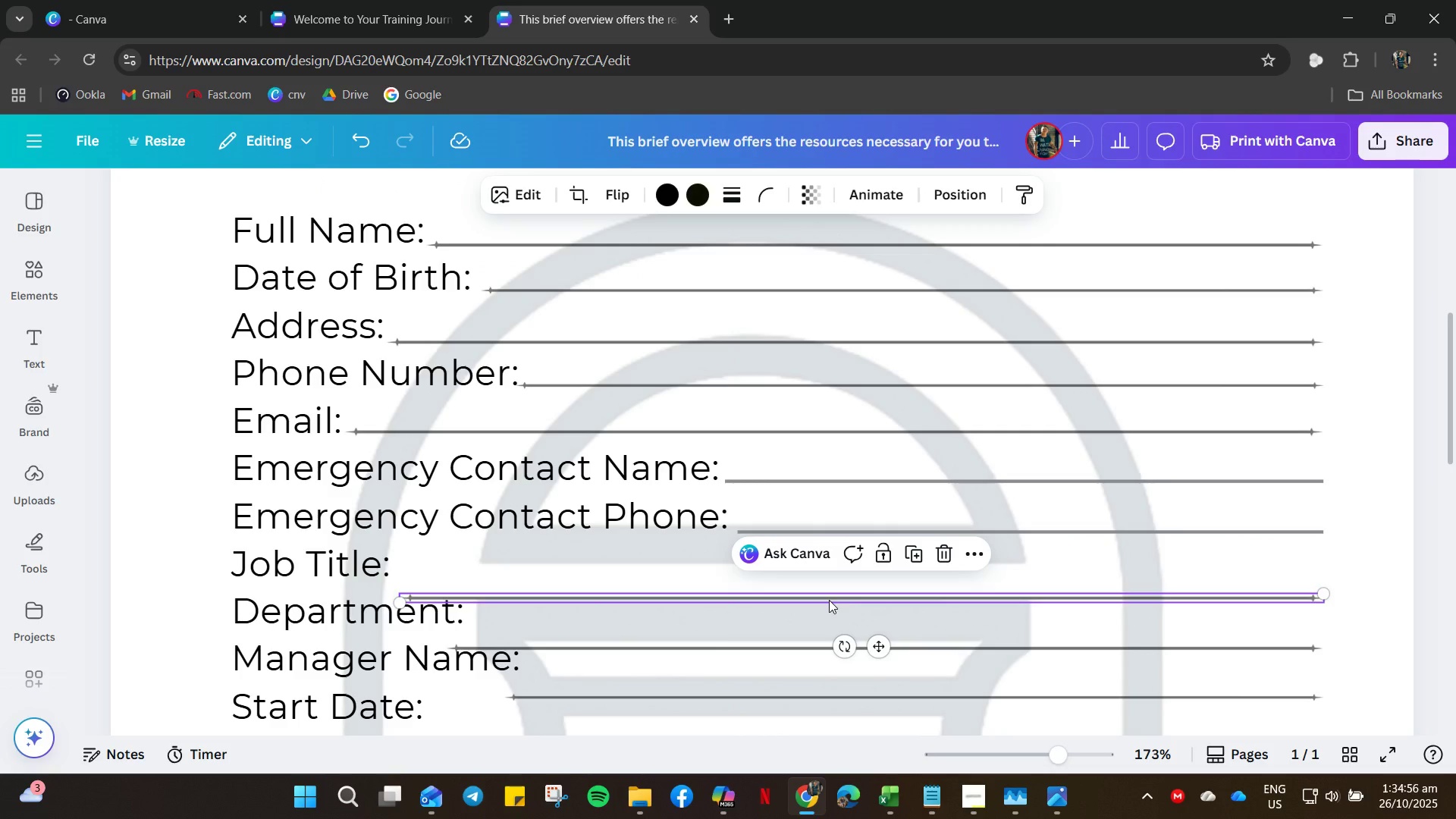 
key(ArrowUp)
 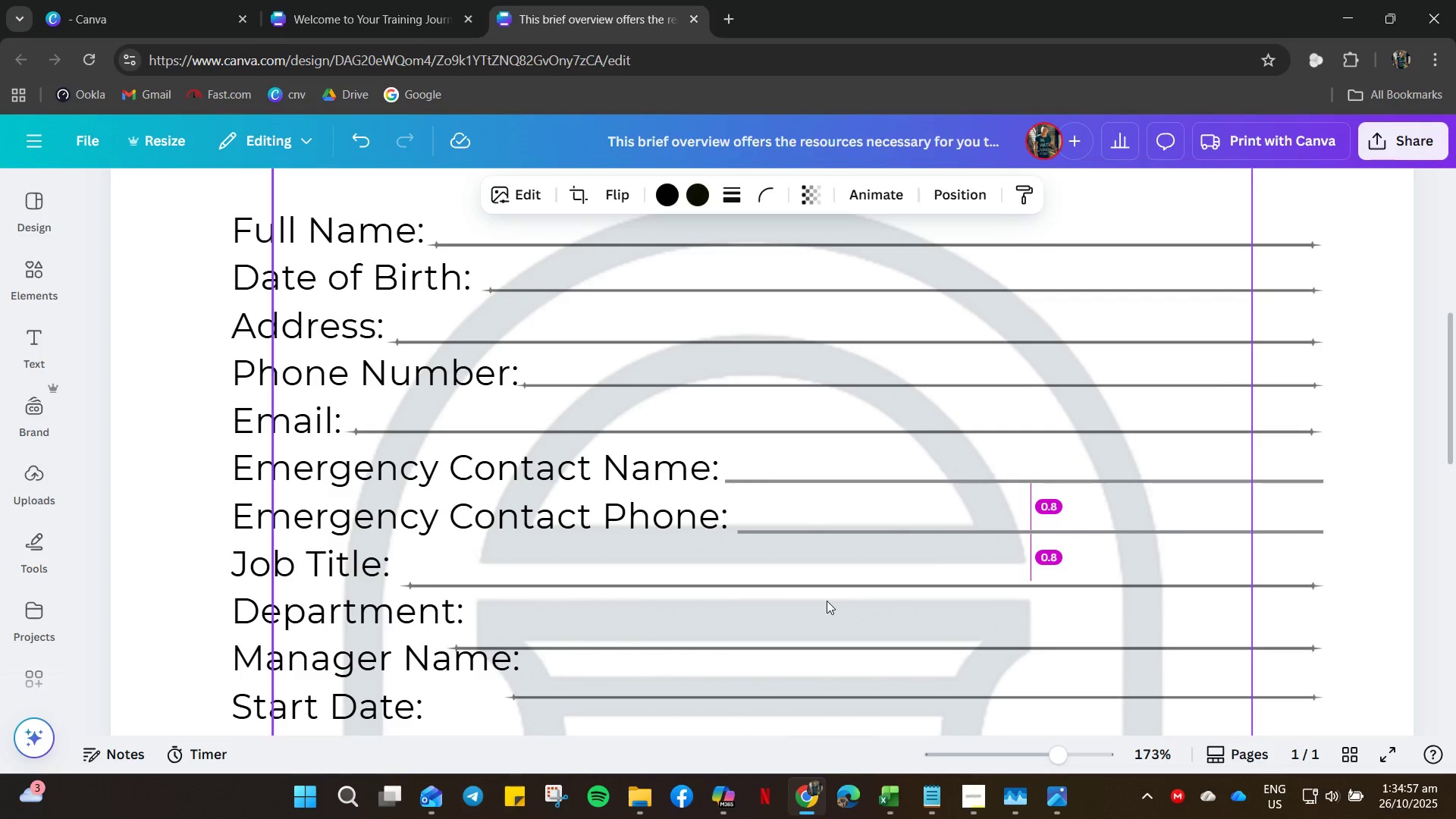 
key(ArrowUp)
 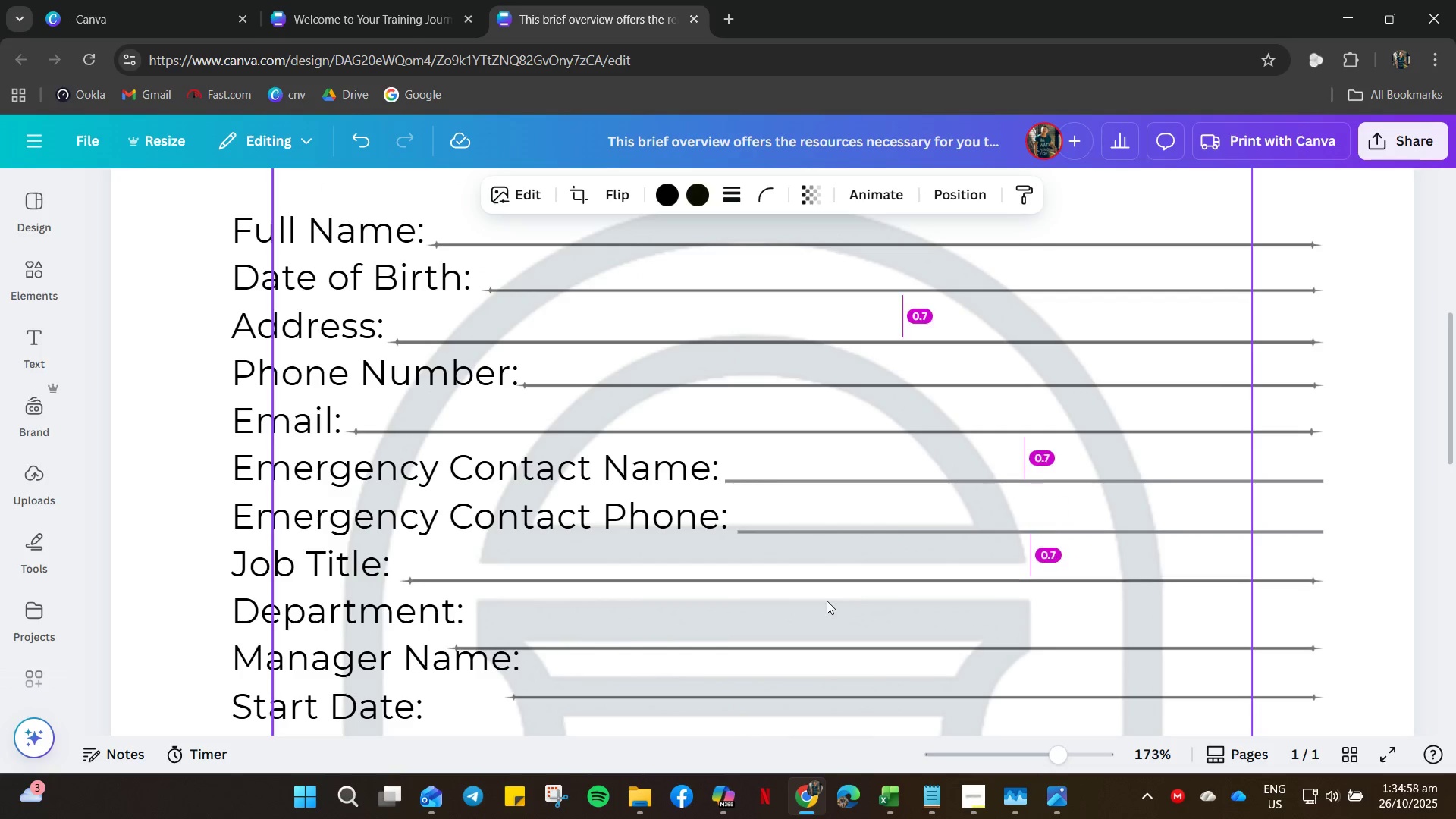 
key(ArrowUp)
 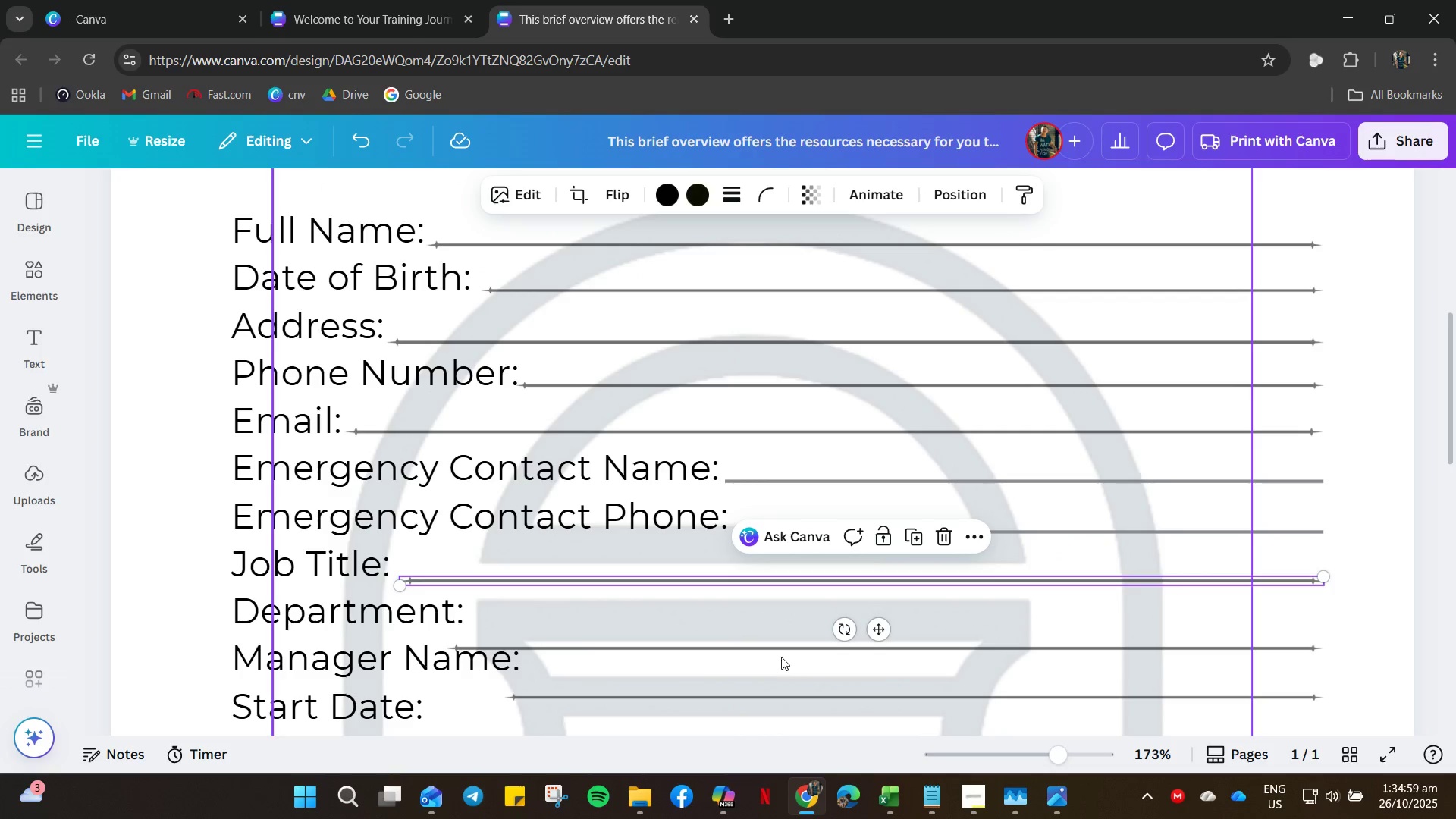 
left_click([781, 648])
 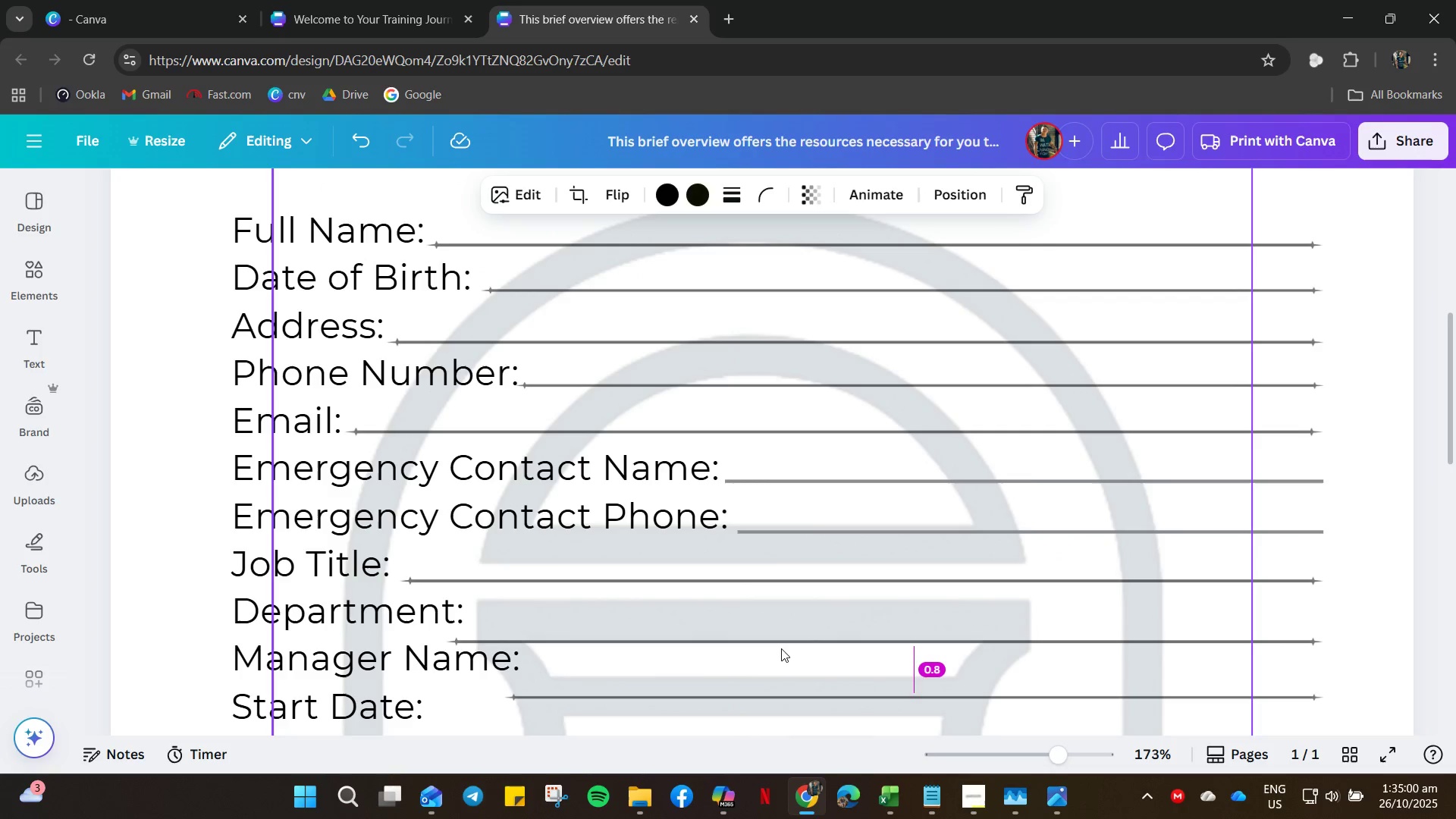 
key(ArrowUp)
 